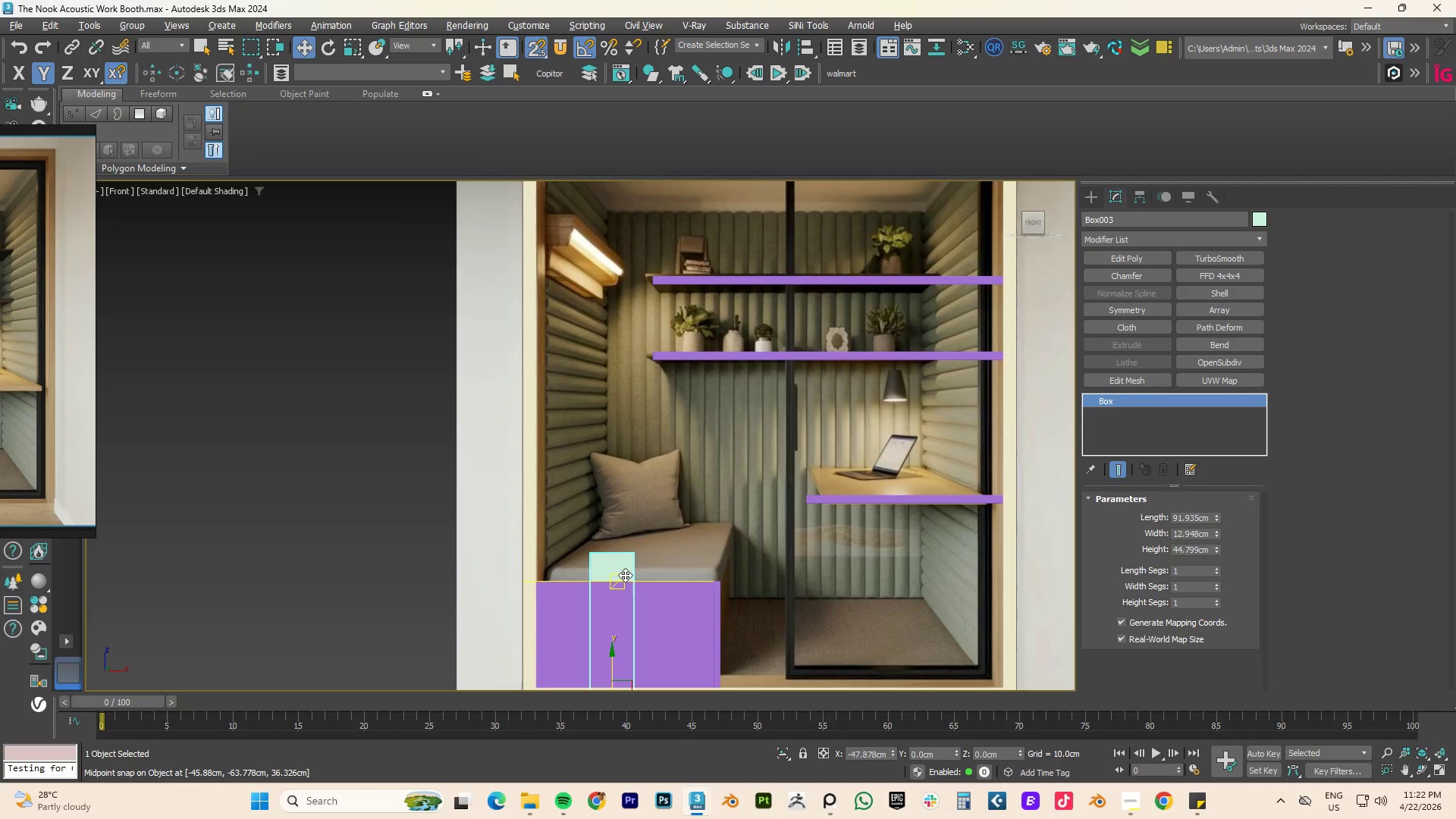 
key(Alt+Q)
 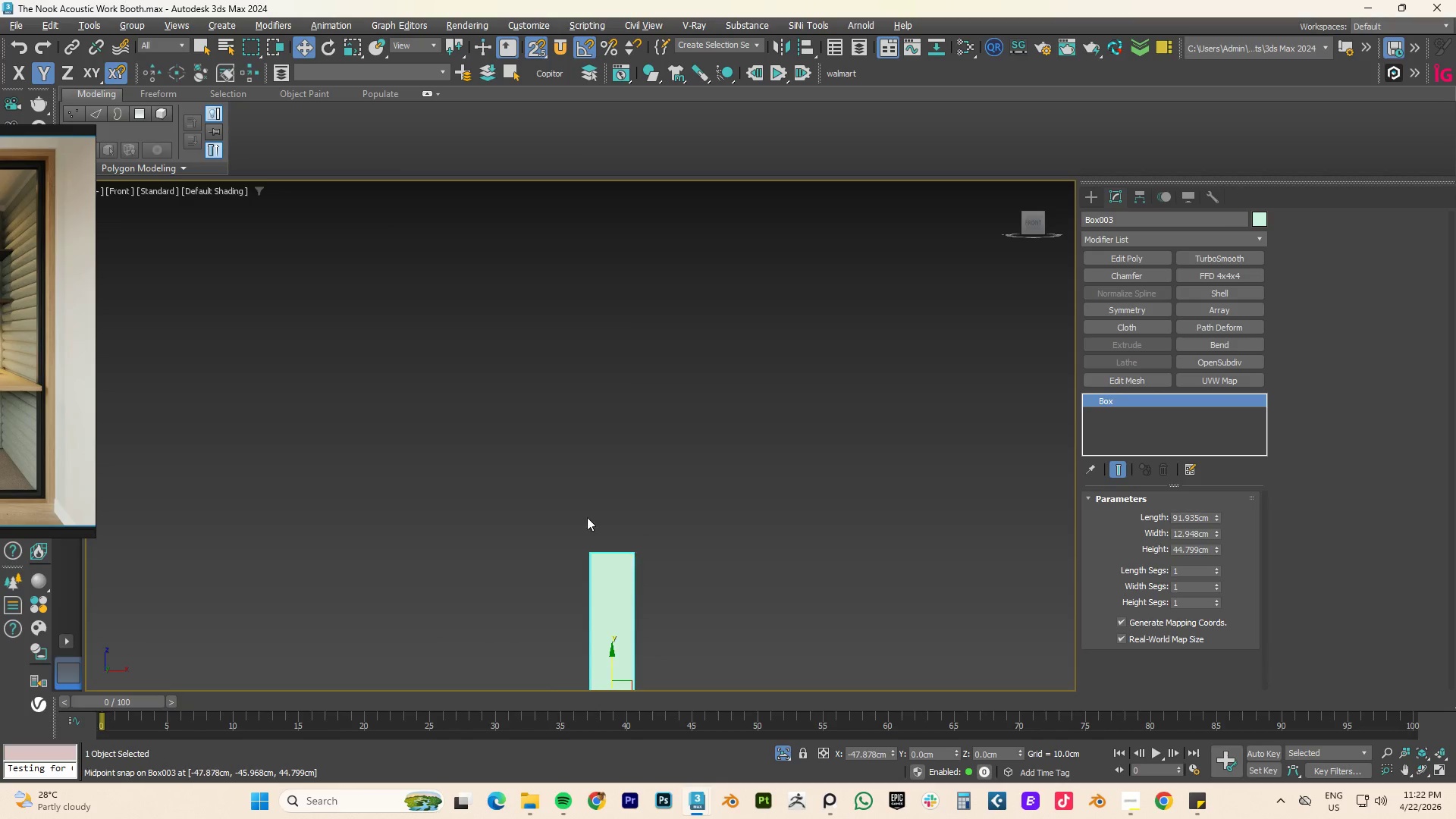 
scroll: coordinate [414, 493], scroll_direction: down, amount: 4.0
 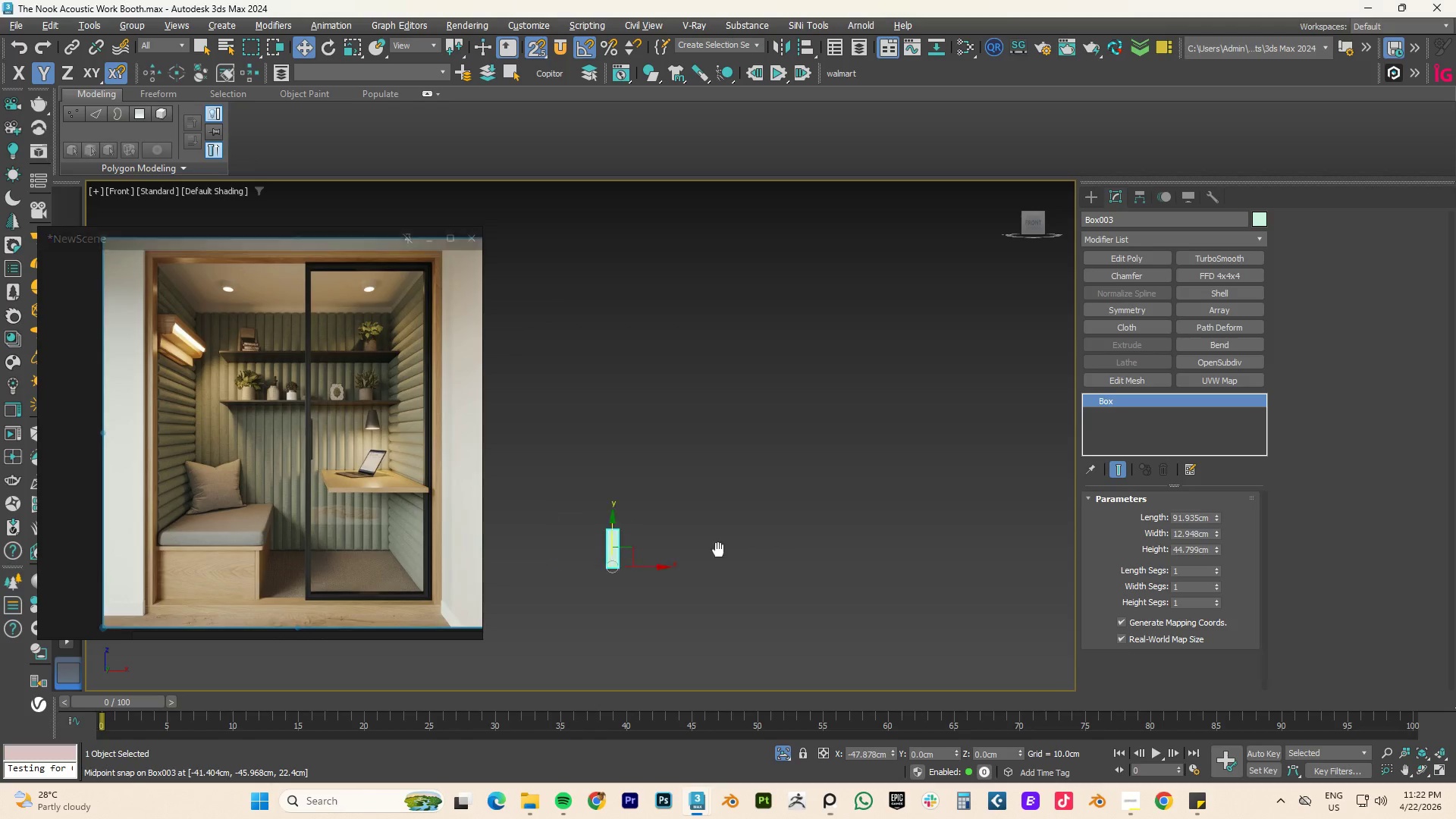 
scroll: coordinate [700, 563], scroll_direction: up, amount: 5.0
 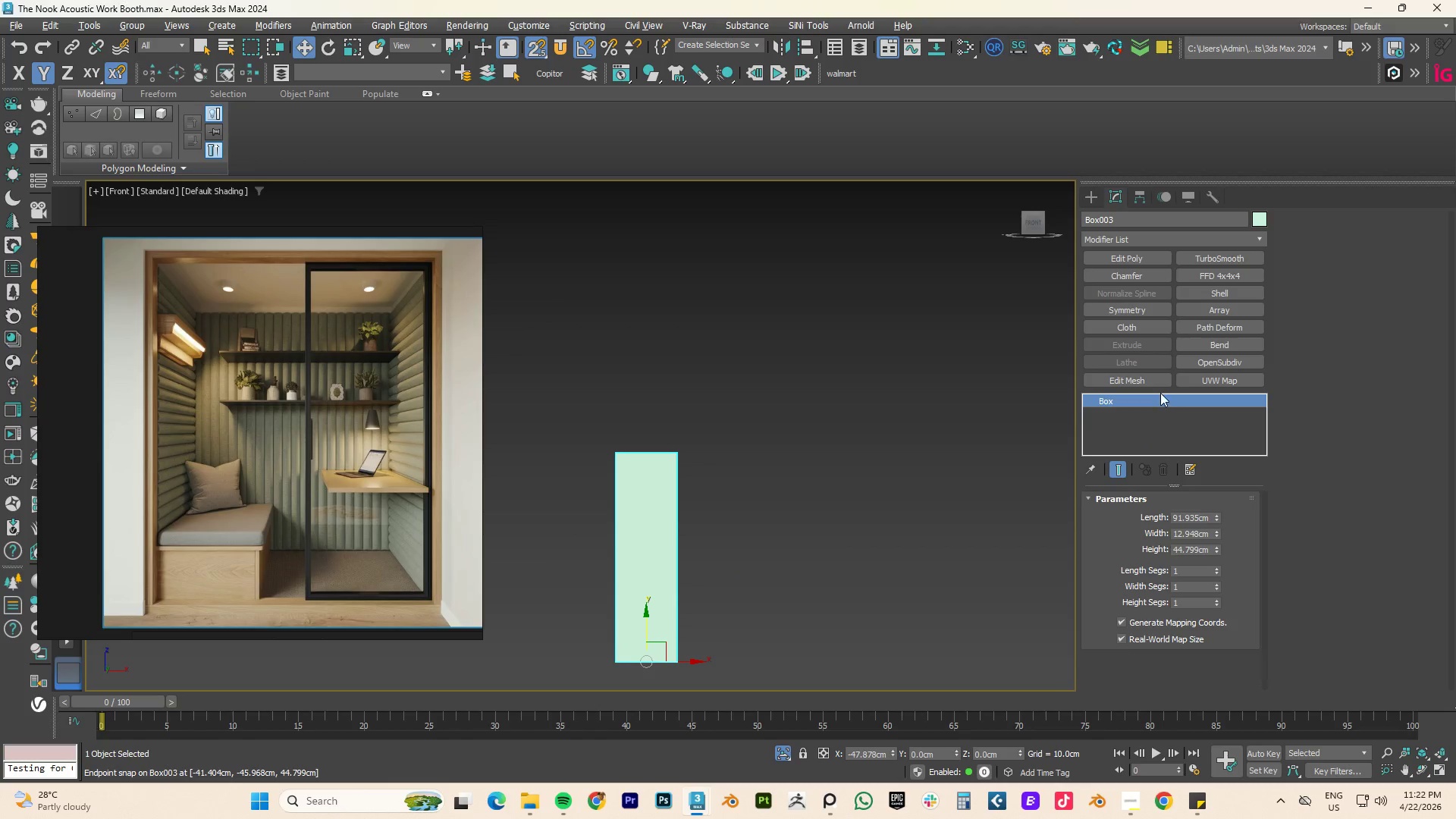 
key(Numpad1)
 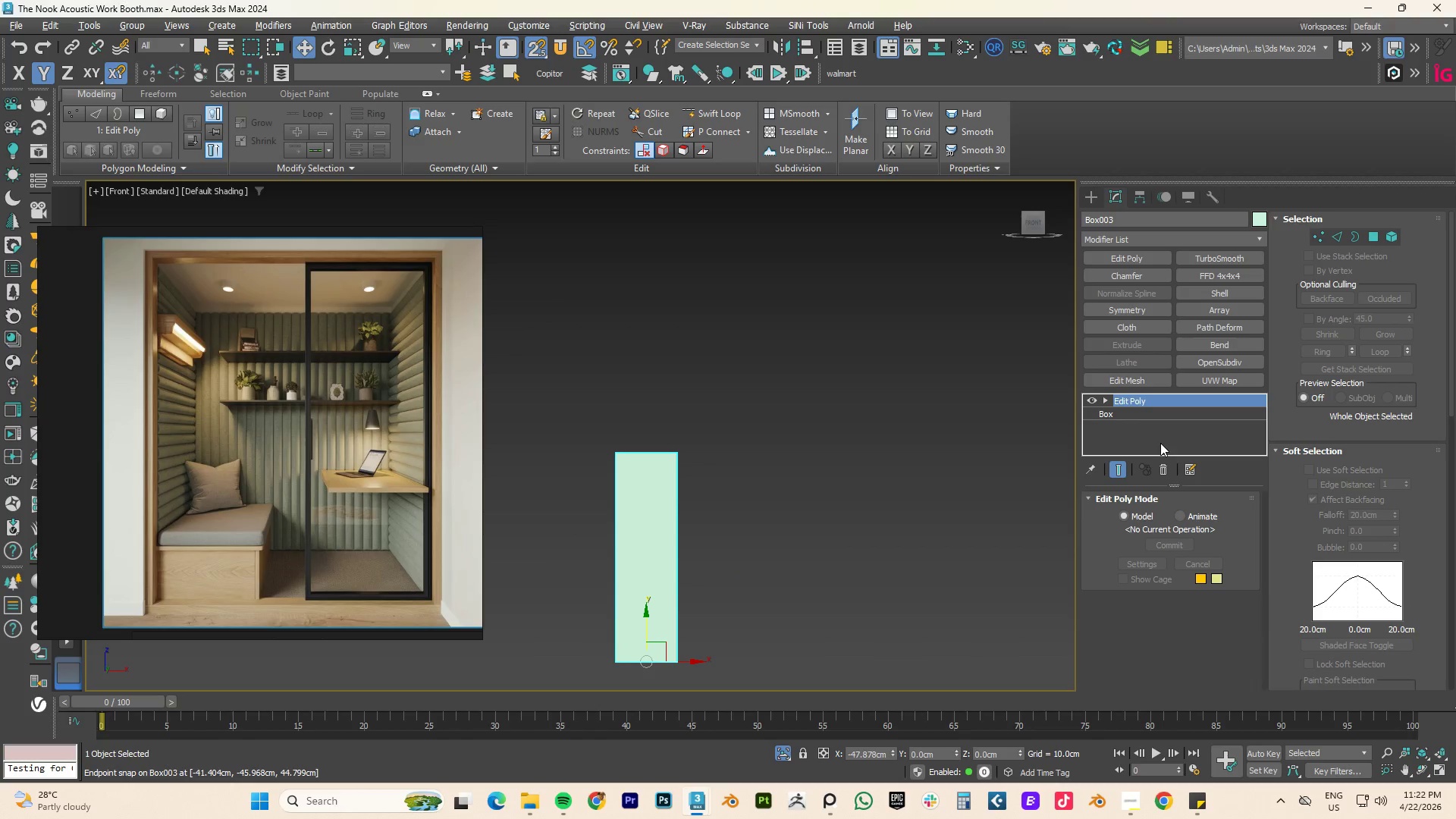 
key(1)
 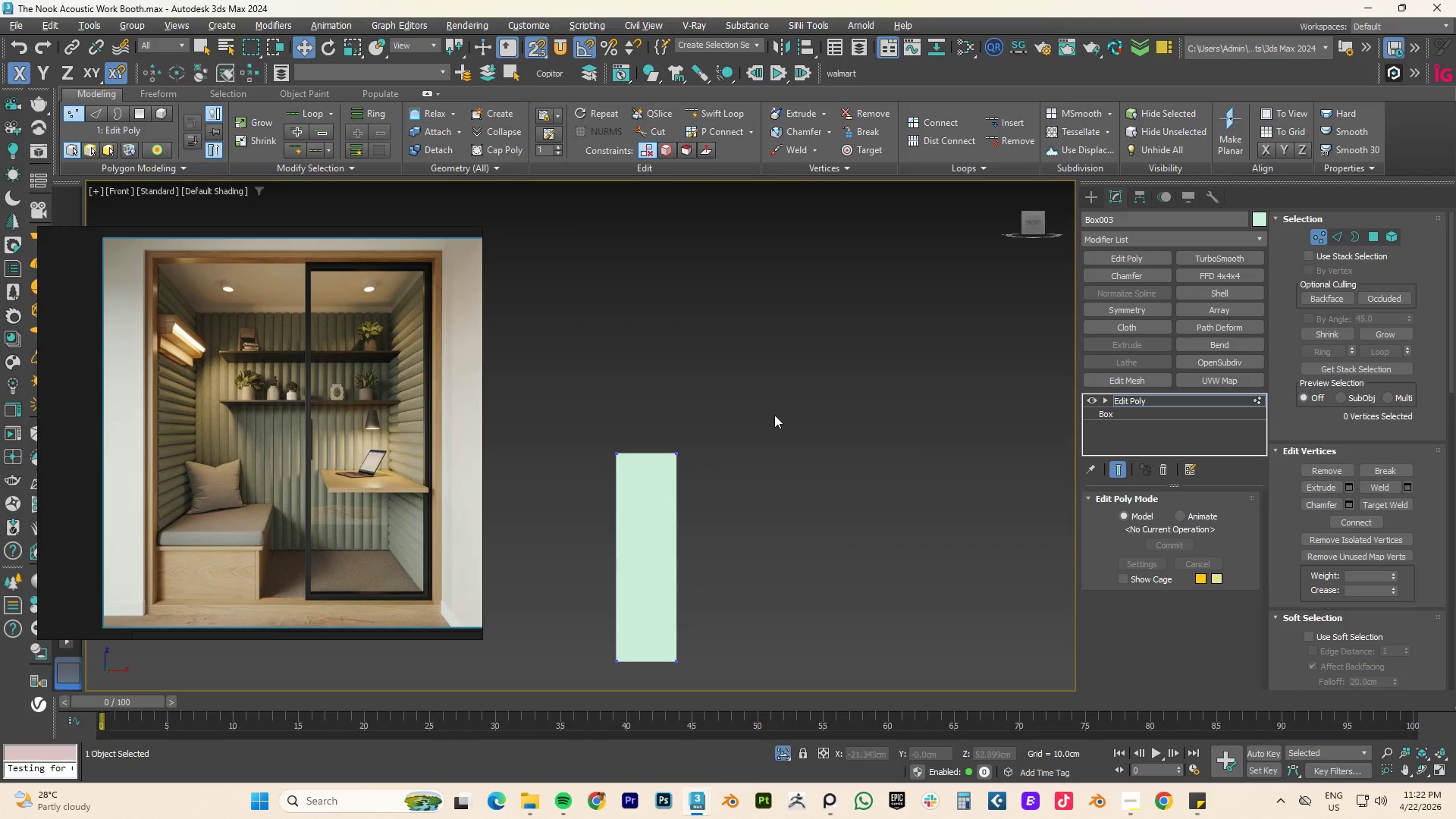 
left_click_drag(start_coordinate=[784, 375], to_coordinate=[666, 709])
 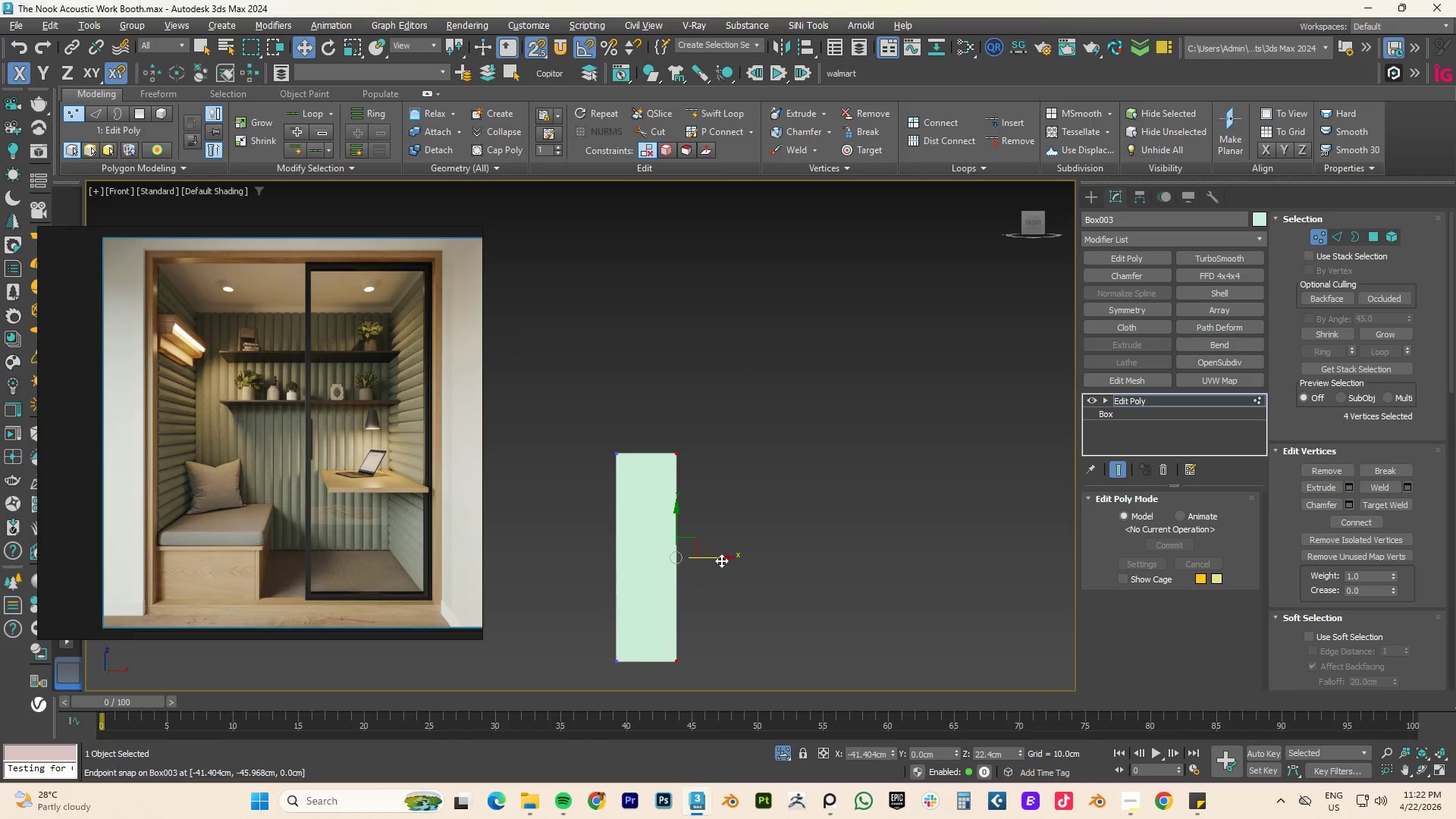 
left_click_drag(start_coordinate=[721, 560], to_coordinate=[635, 563])
 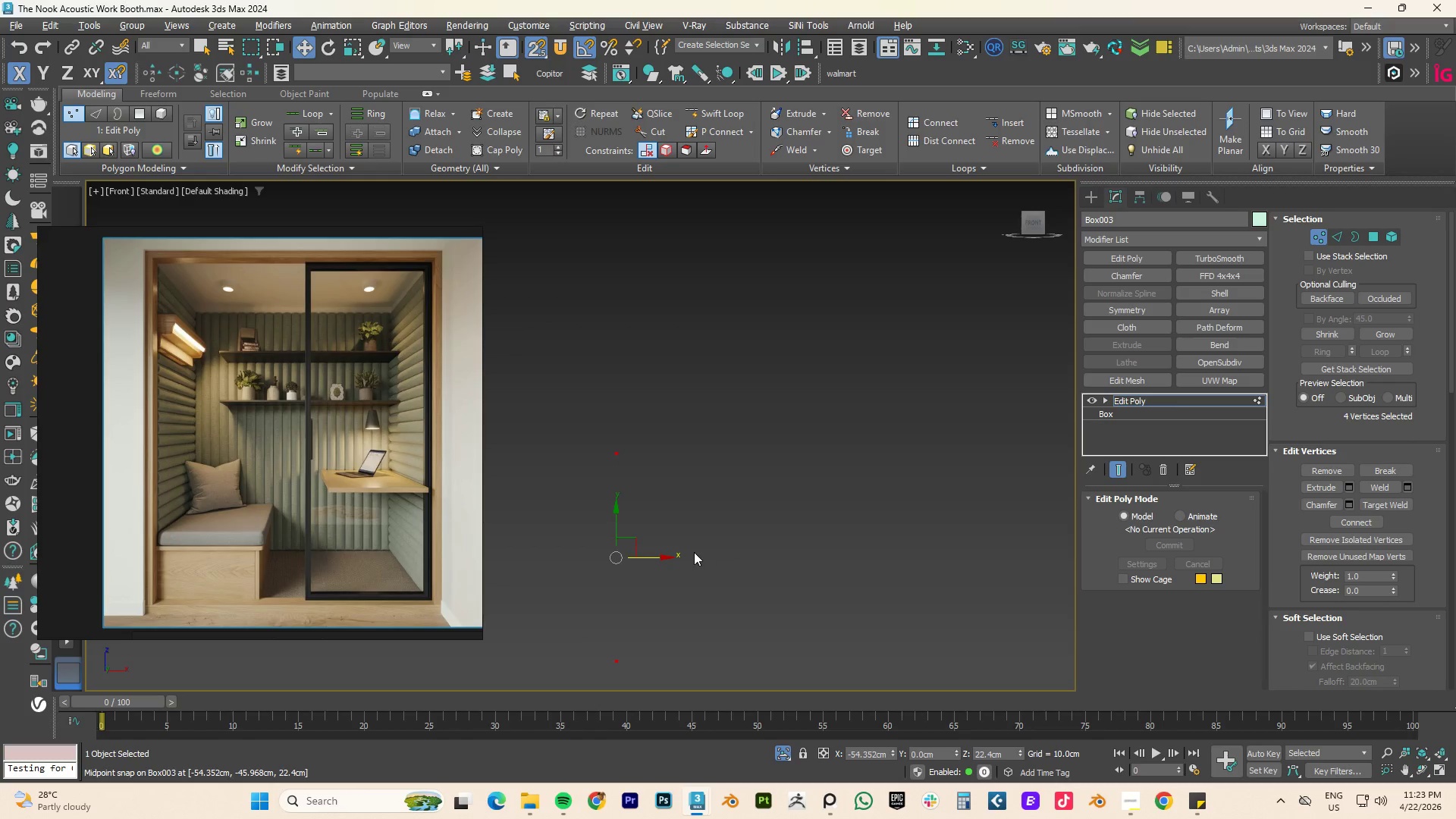 
key(Control+ControlLeft)
 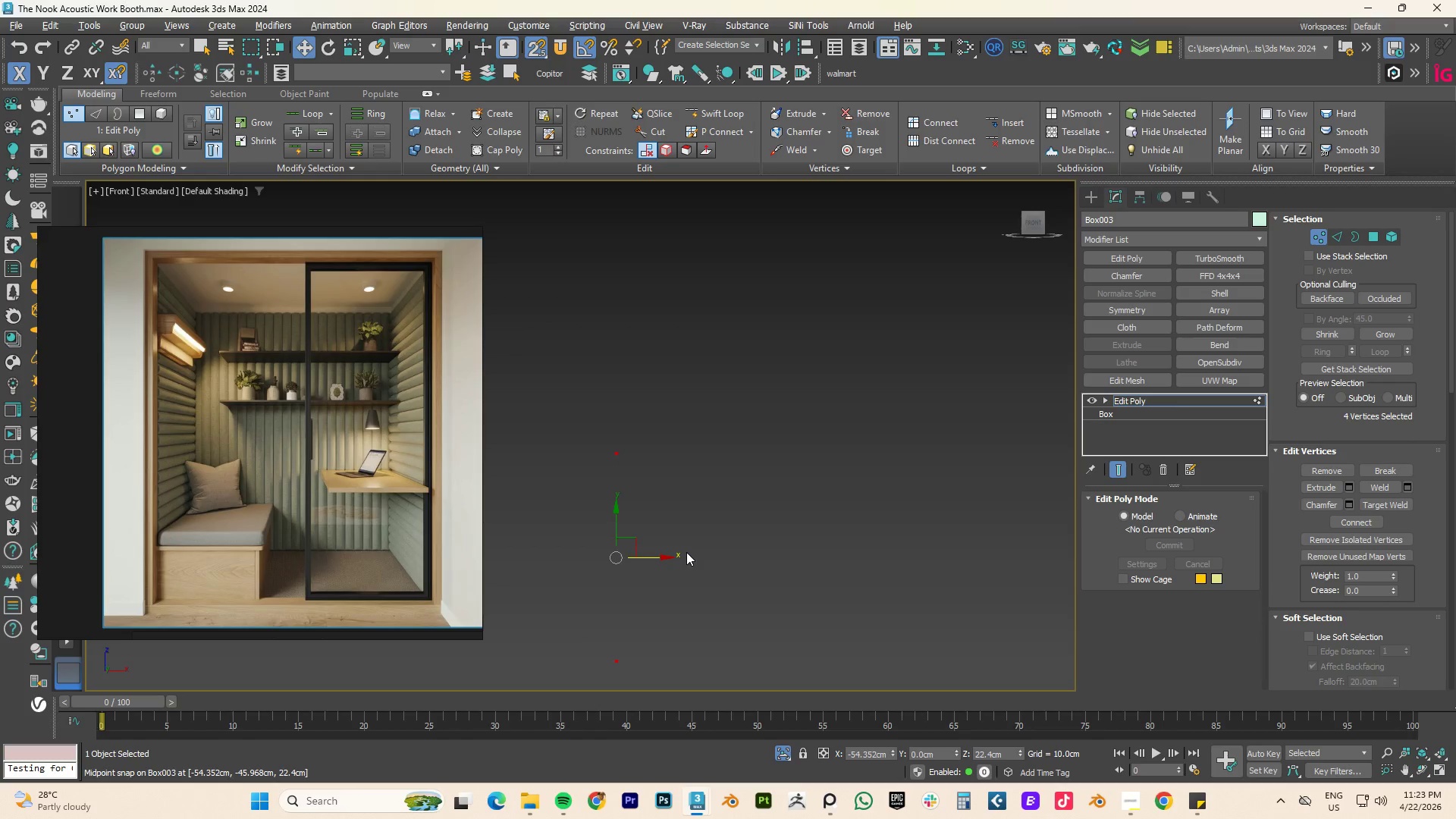 
key(Control+Z)
 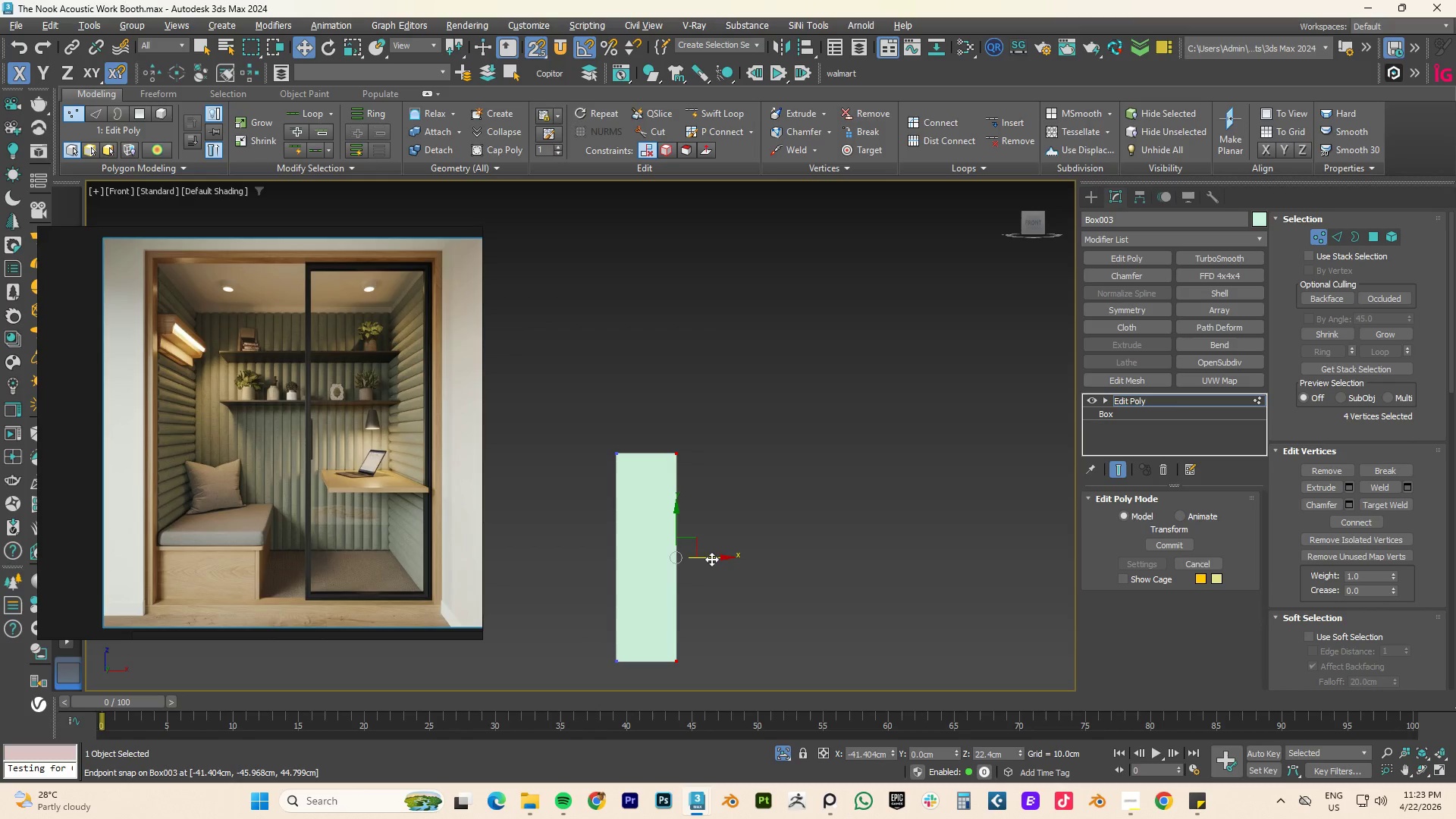 
left_click_drag(start_coordinate=[715, 560], to_coordinate=[648, 565])
 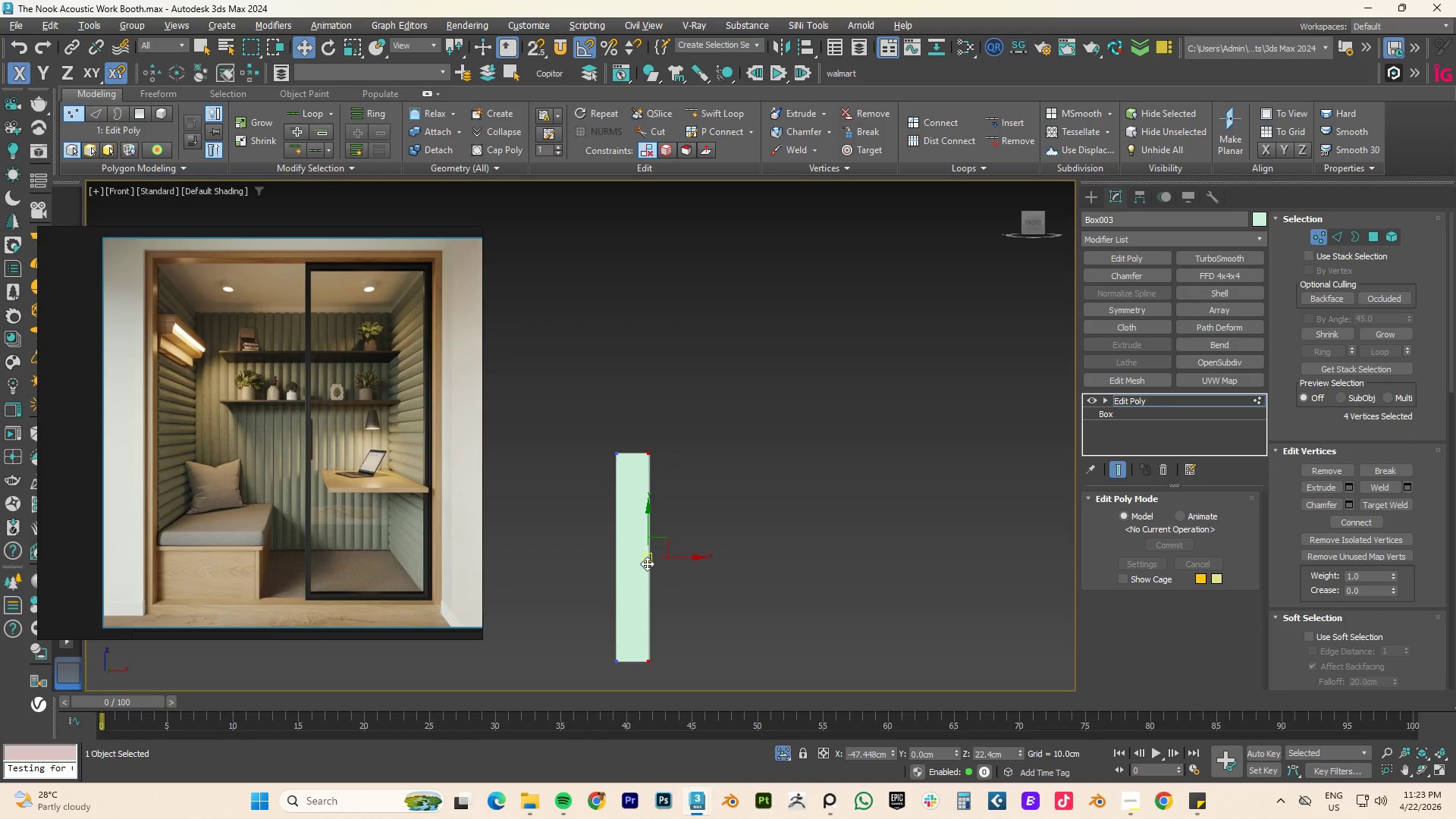 
key(S)
 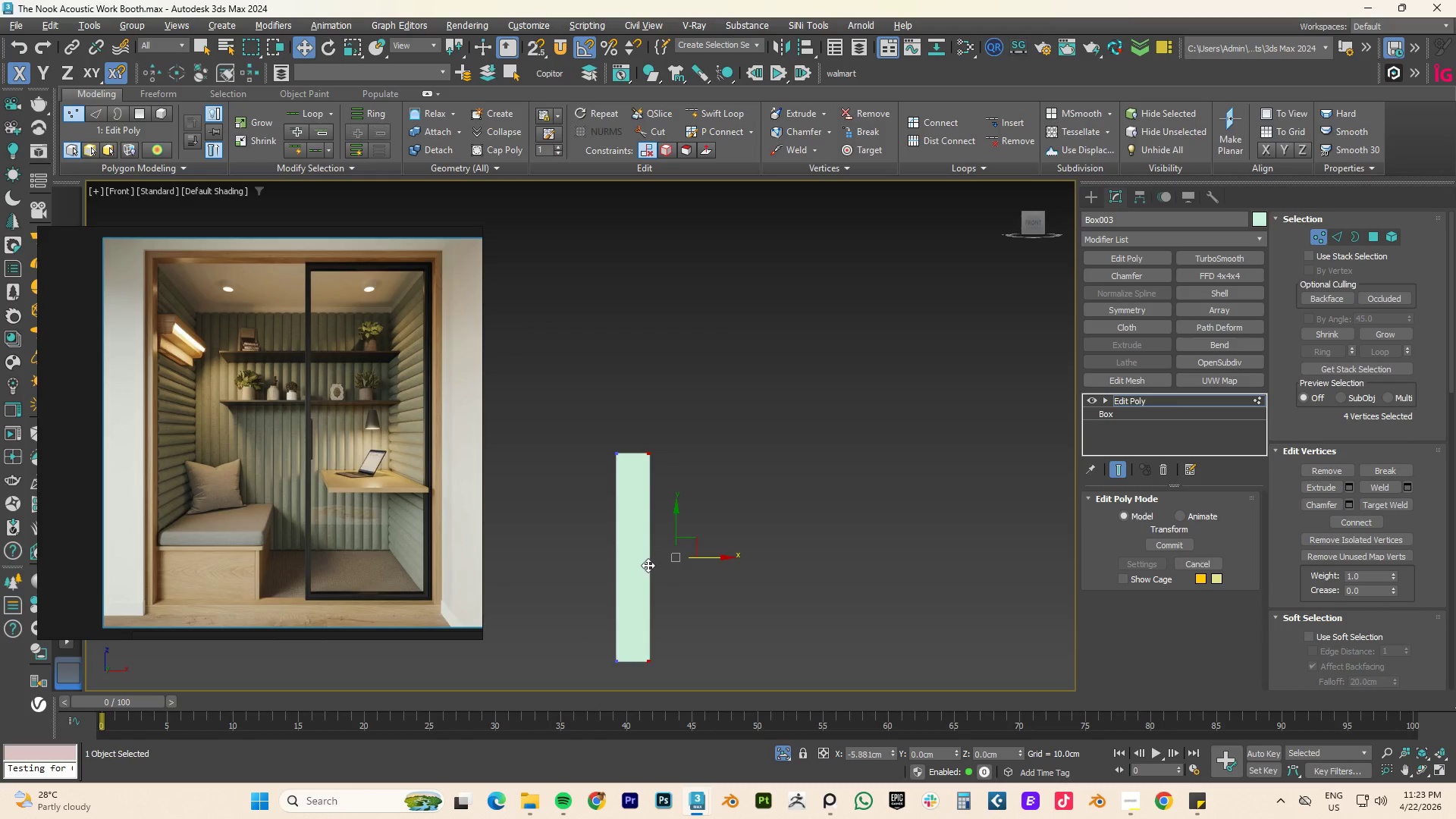 
key(Alt+AltLeft)
 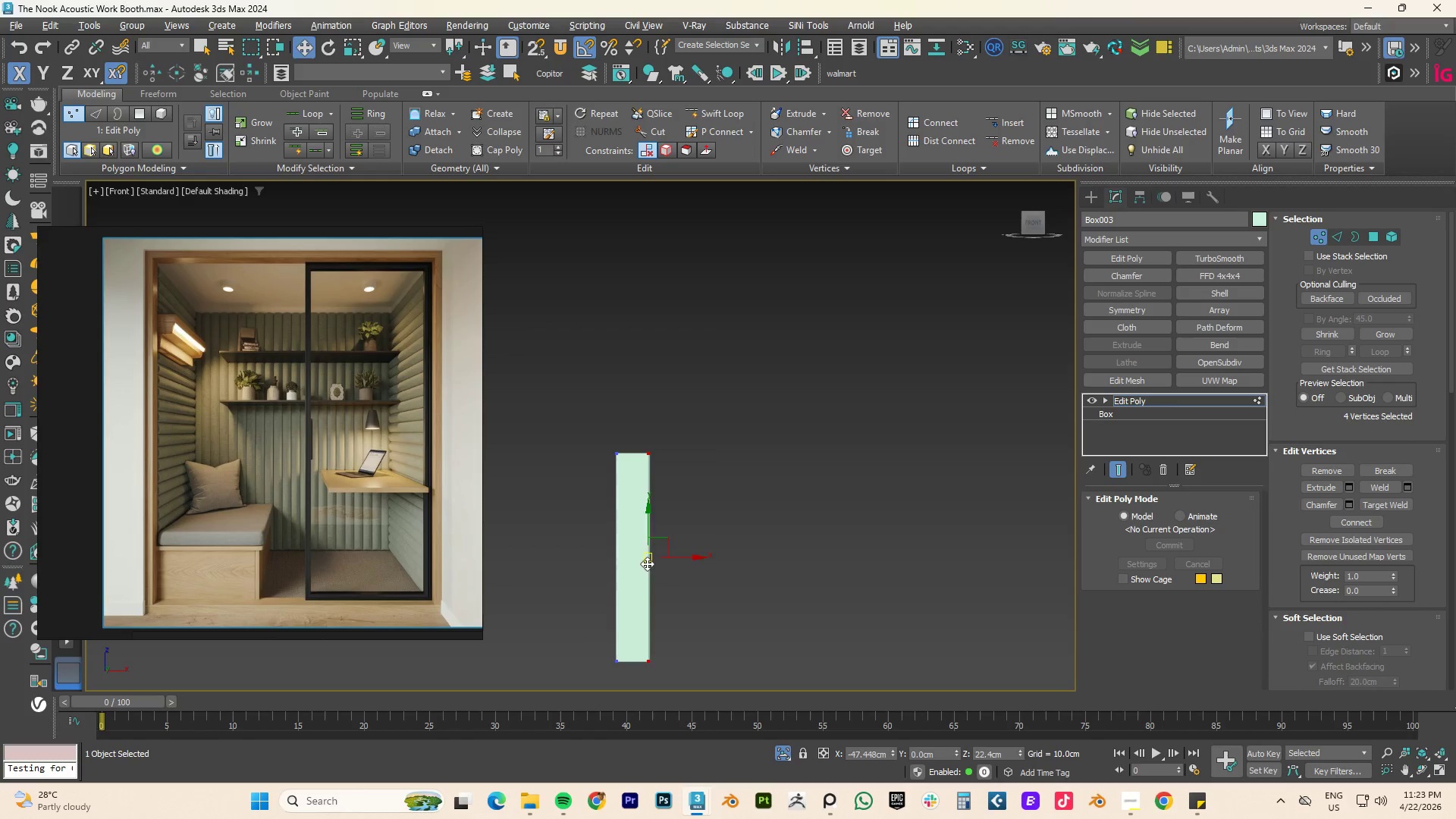 
key(Alt+1)
 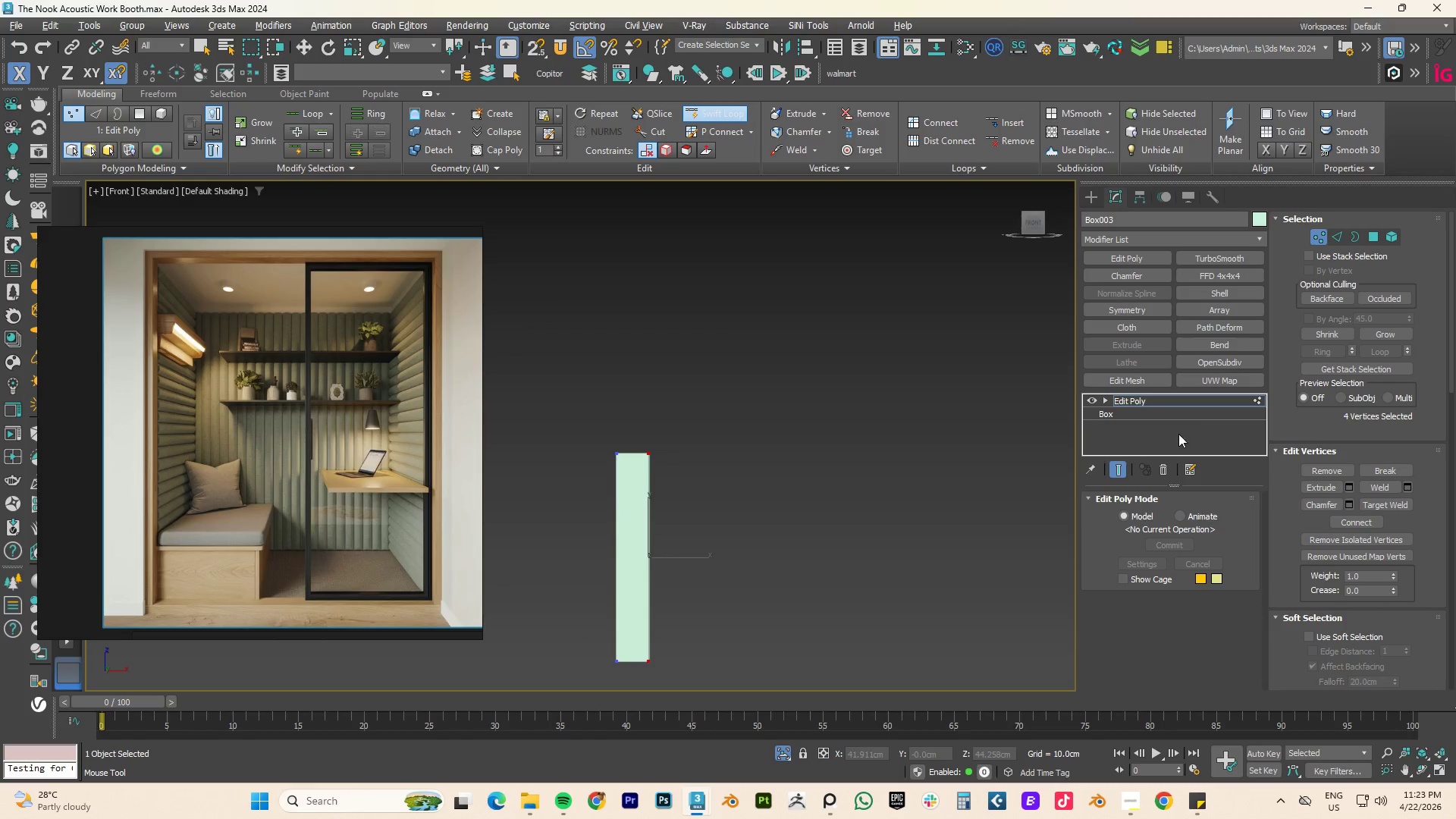 
left_click([1125, 400])
 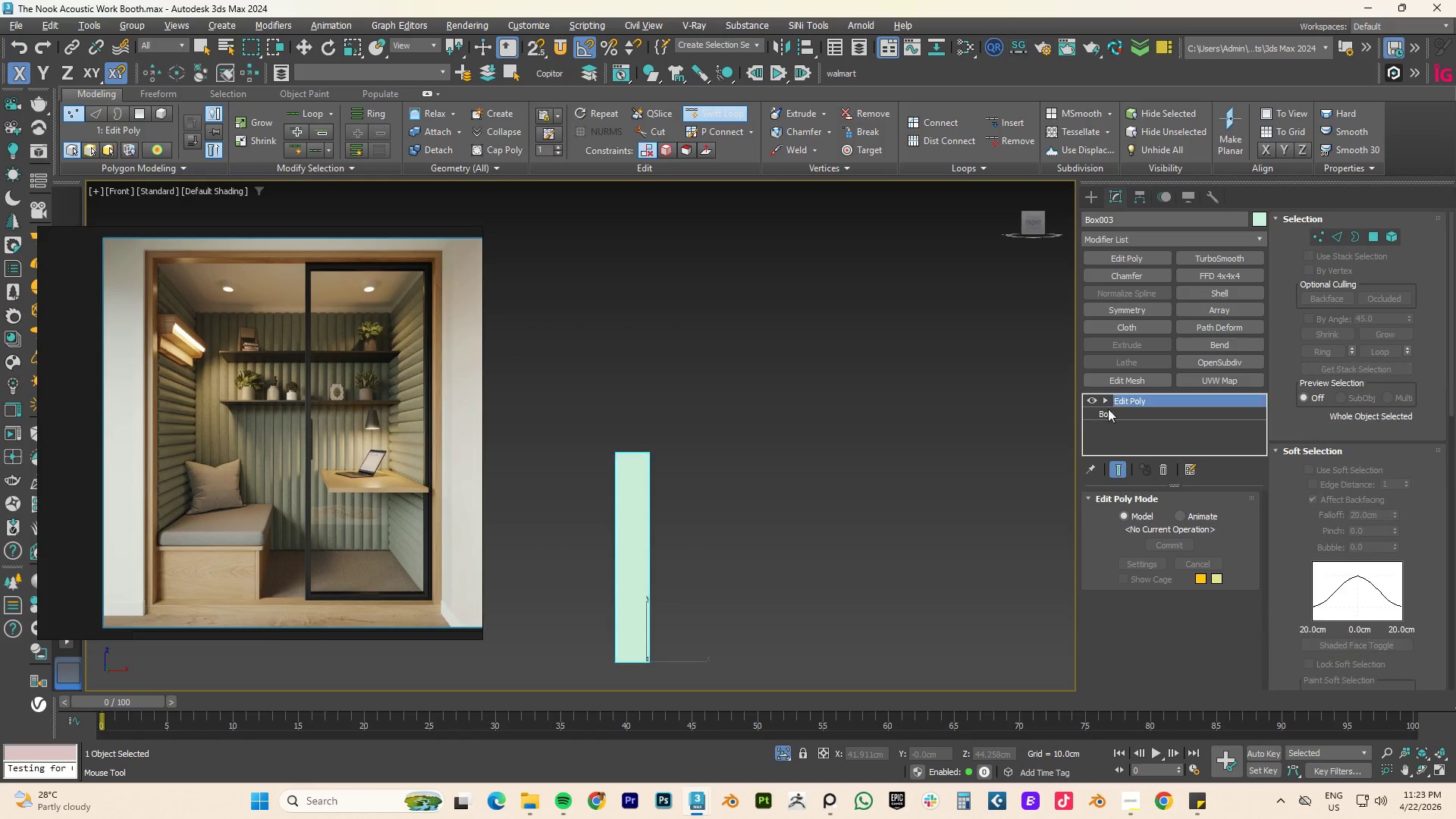 
key(Alt+AltLeft)
 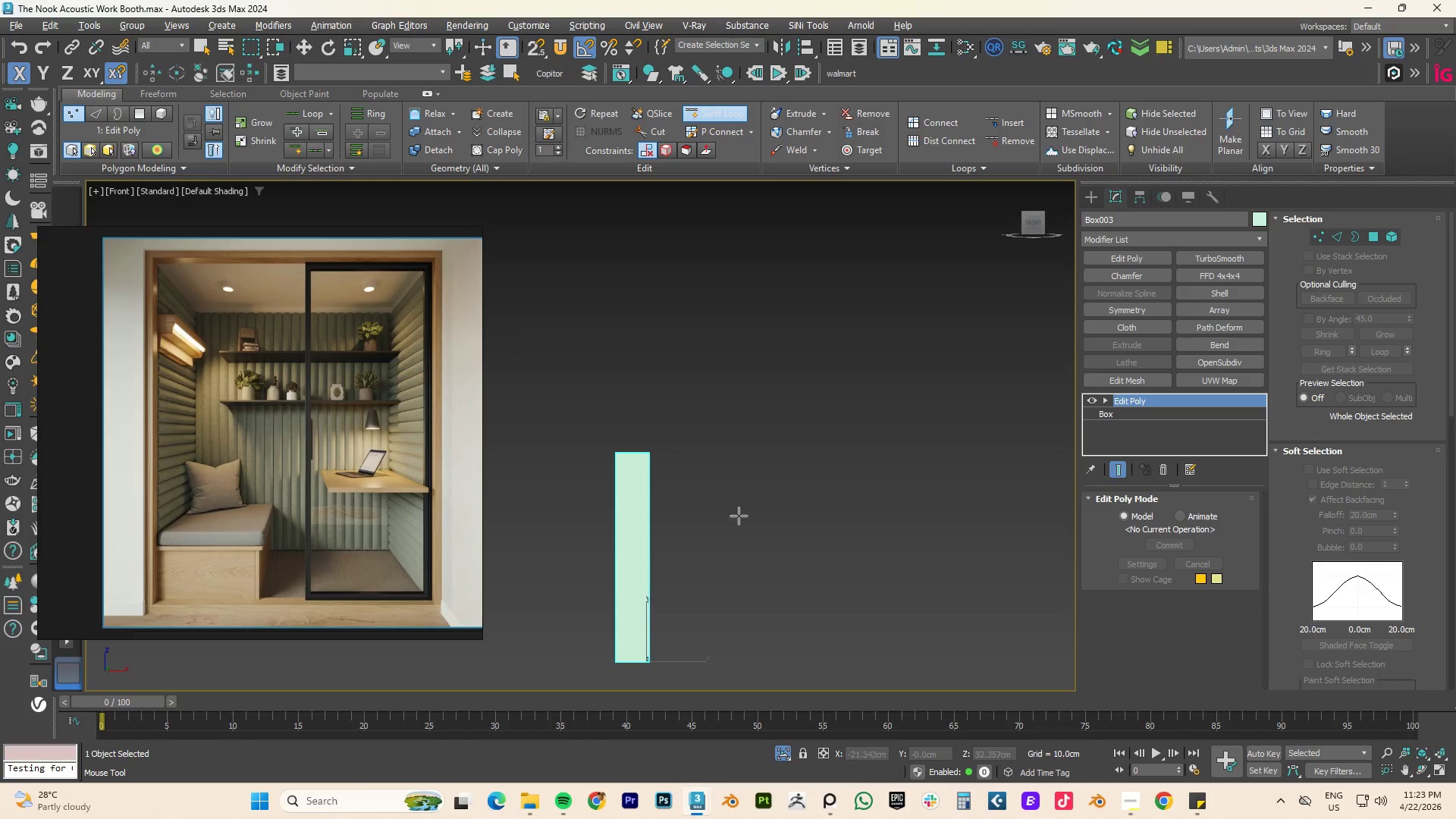 
key(Alt+1)
 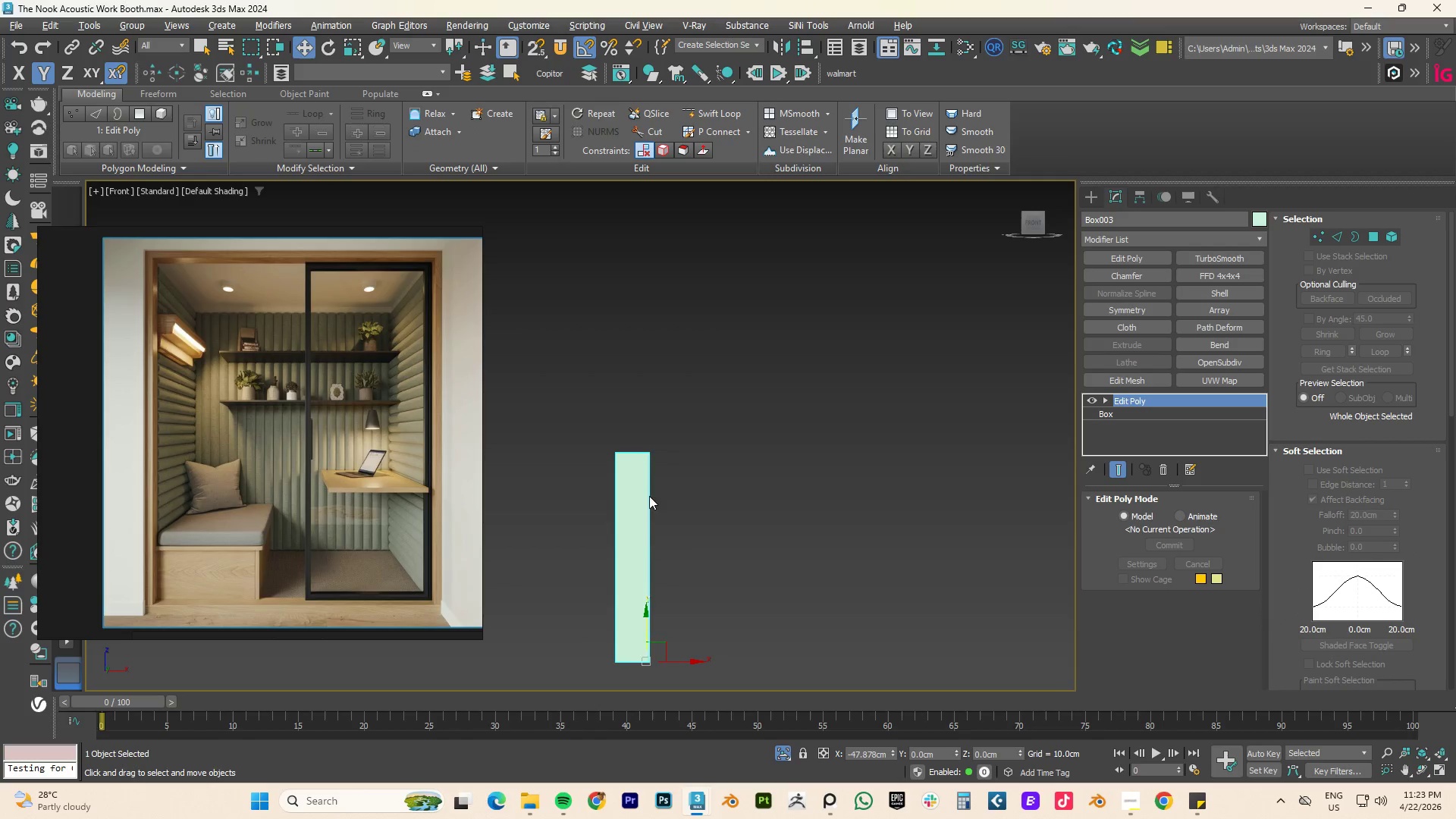 
scroll: coordinate [639, 493], scroll_direction: up, amount: 4.0
 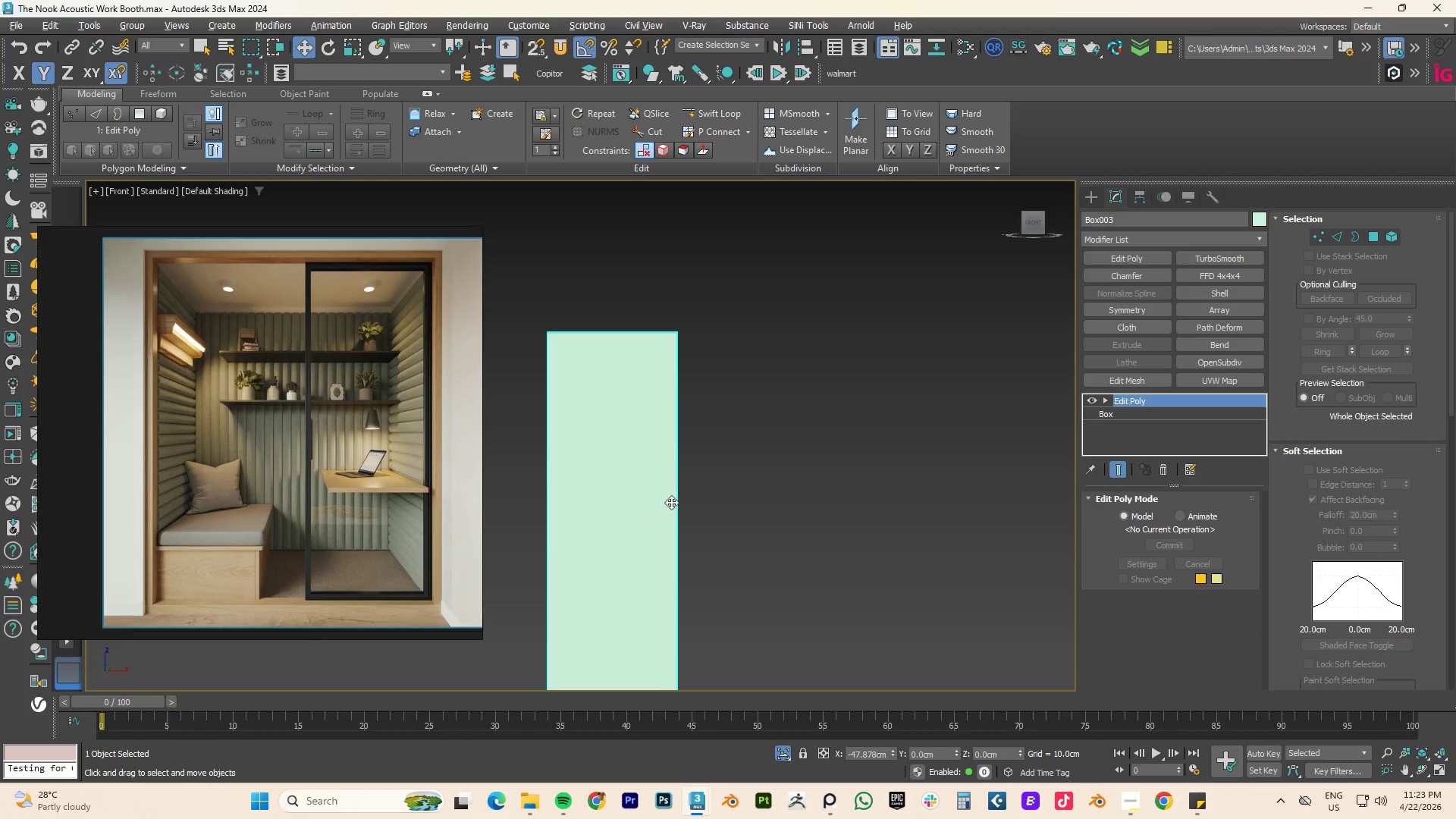 
key(Alt+1)
 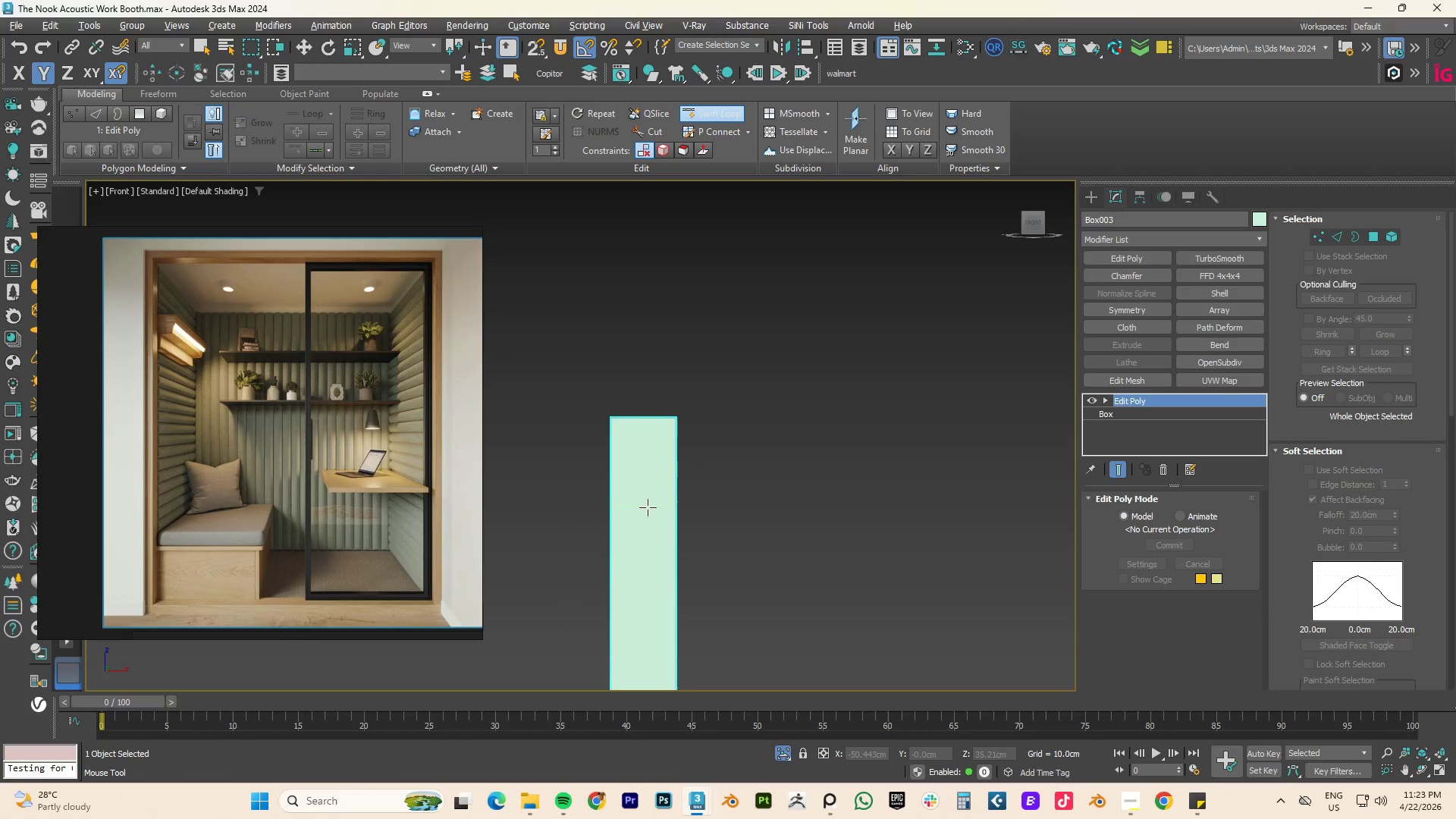 
scroll: coordinate [674, 503], scroll_direction: down, amount: 2.0
 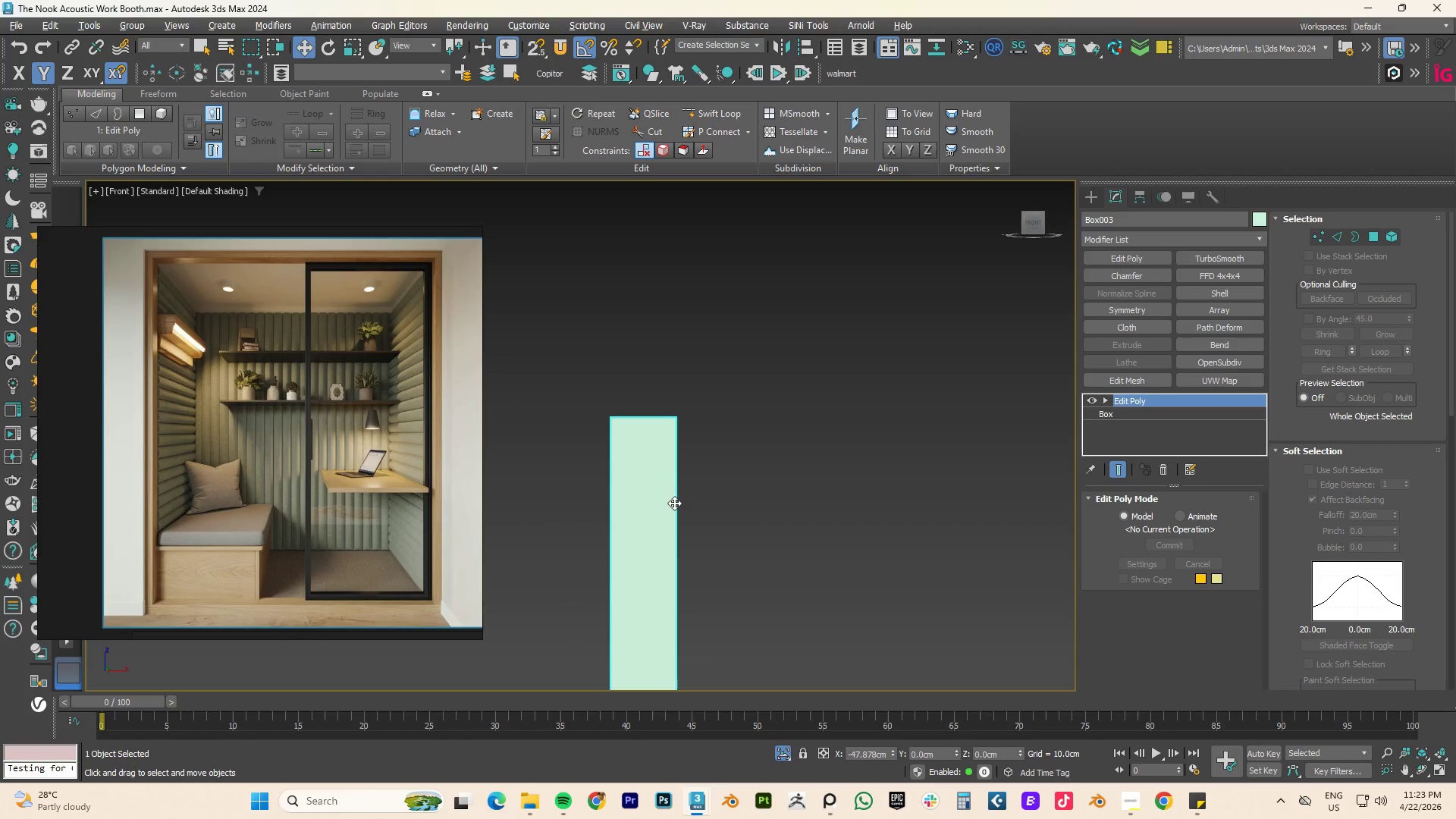 
left_click([648, 507])
 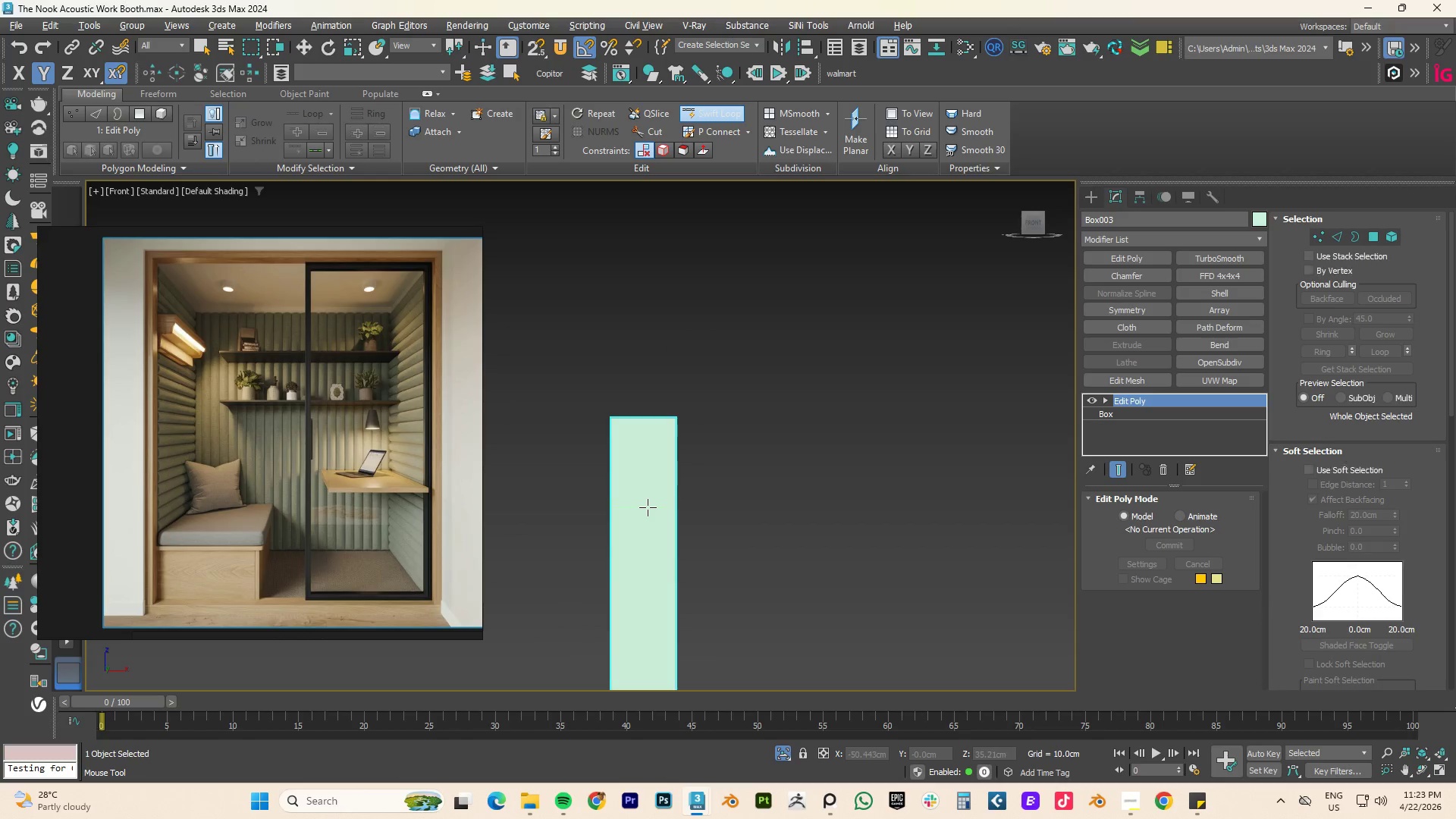 
right_click([648, 507])
 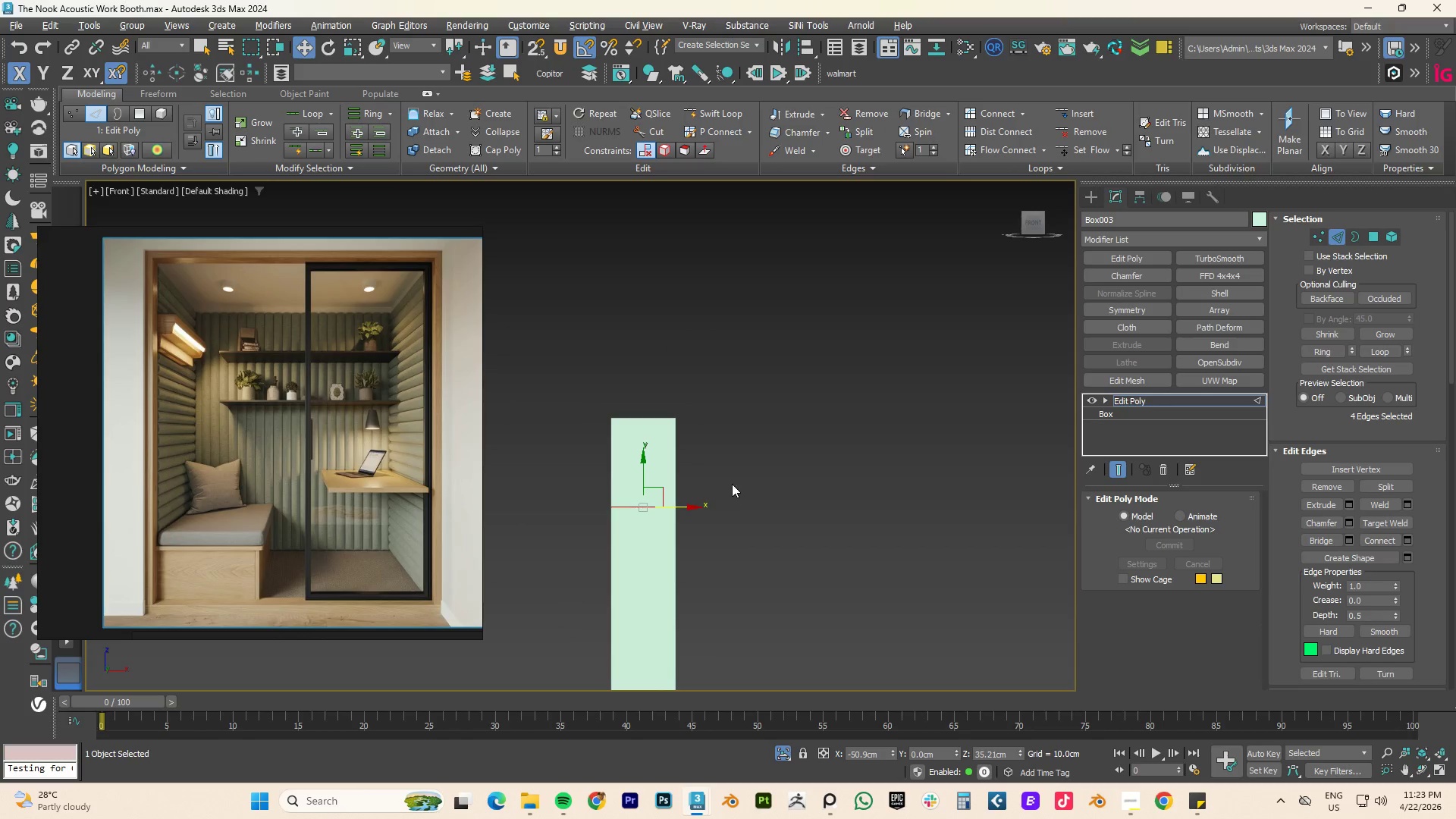 
hold_key(key=AltLeft, duration=0.45)
 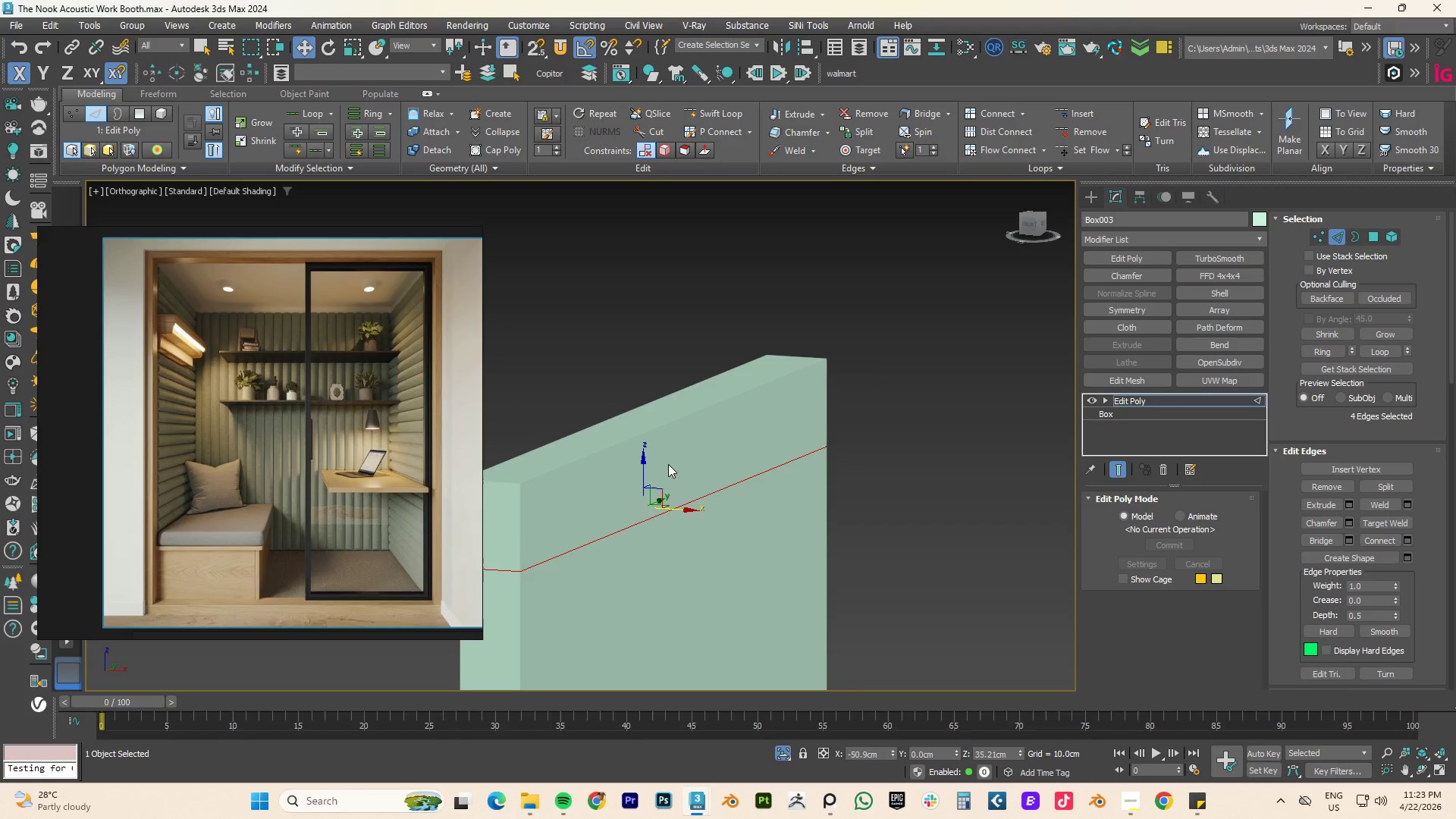 
key(4)
 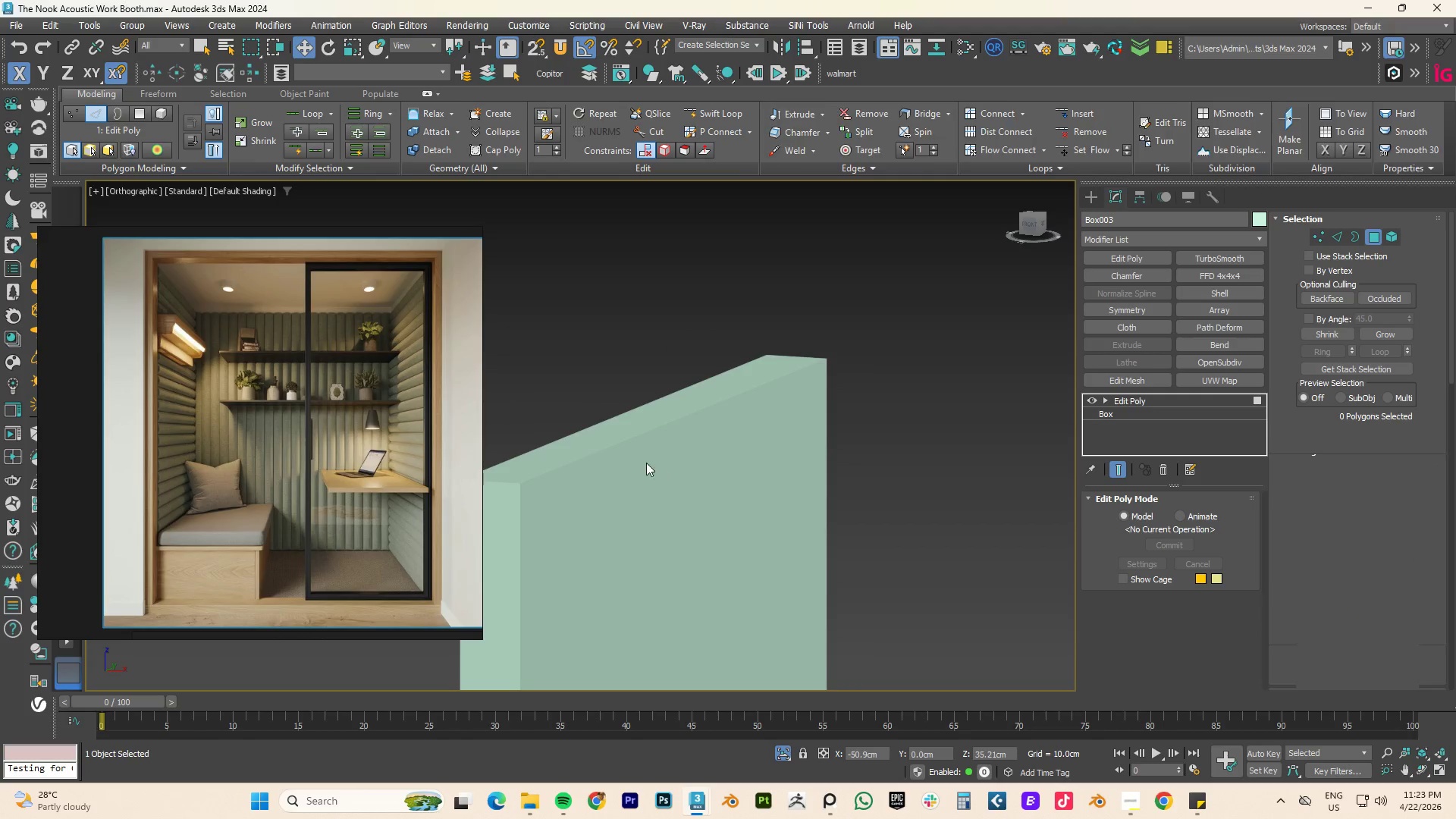 
left_click([632, 460])
 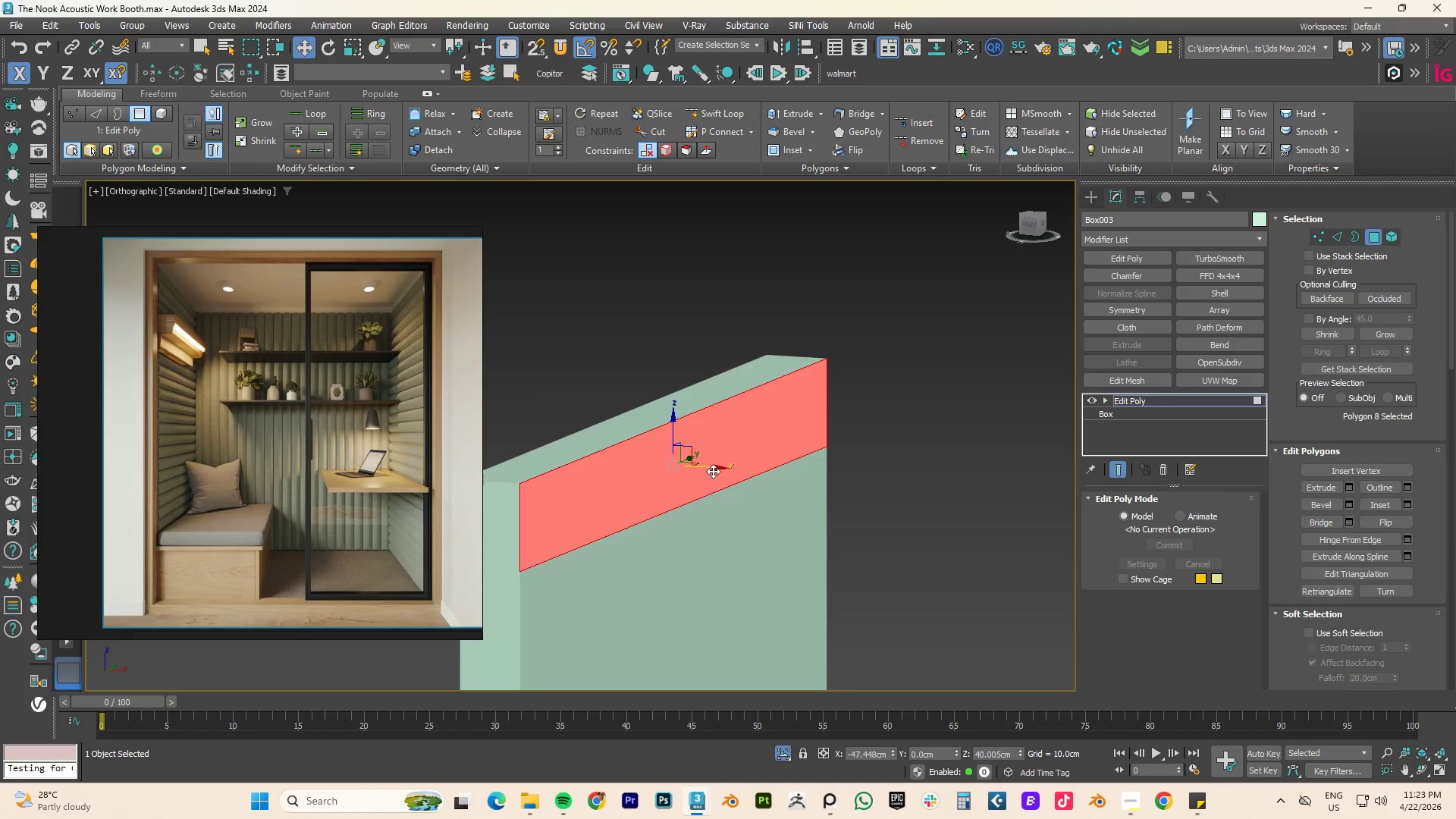 
hold_key(key=ShiftLeft, duration=2.88)
left_click_drag(start_coordinate=[714, 470], to_coordinate=[757, 480])
 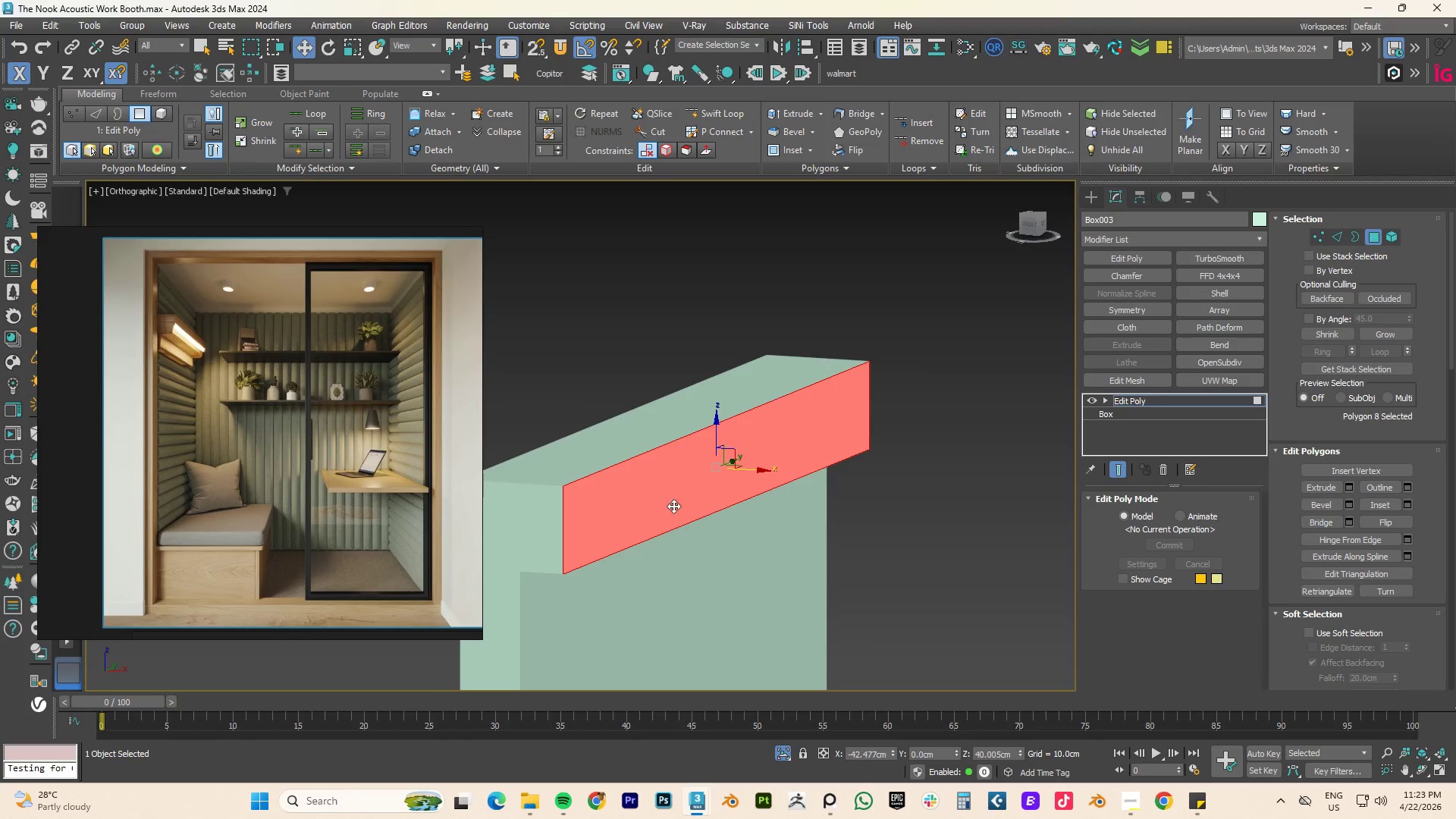 
key(Alt+1)
 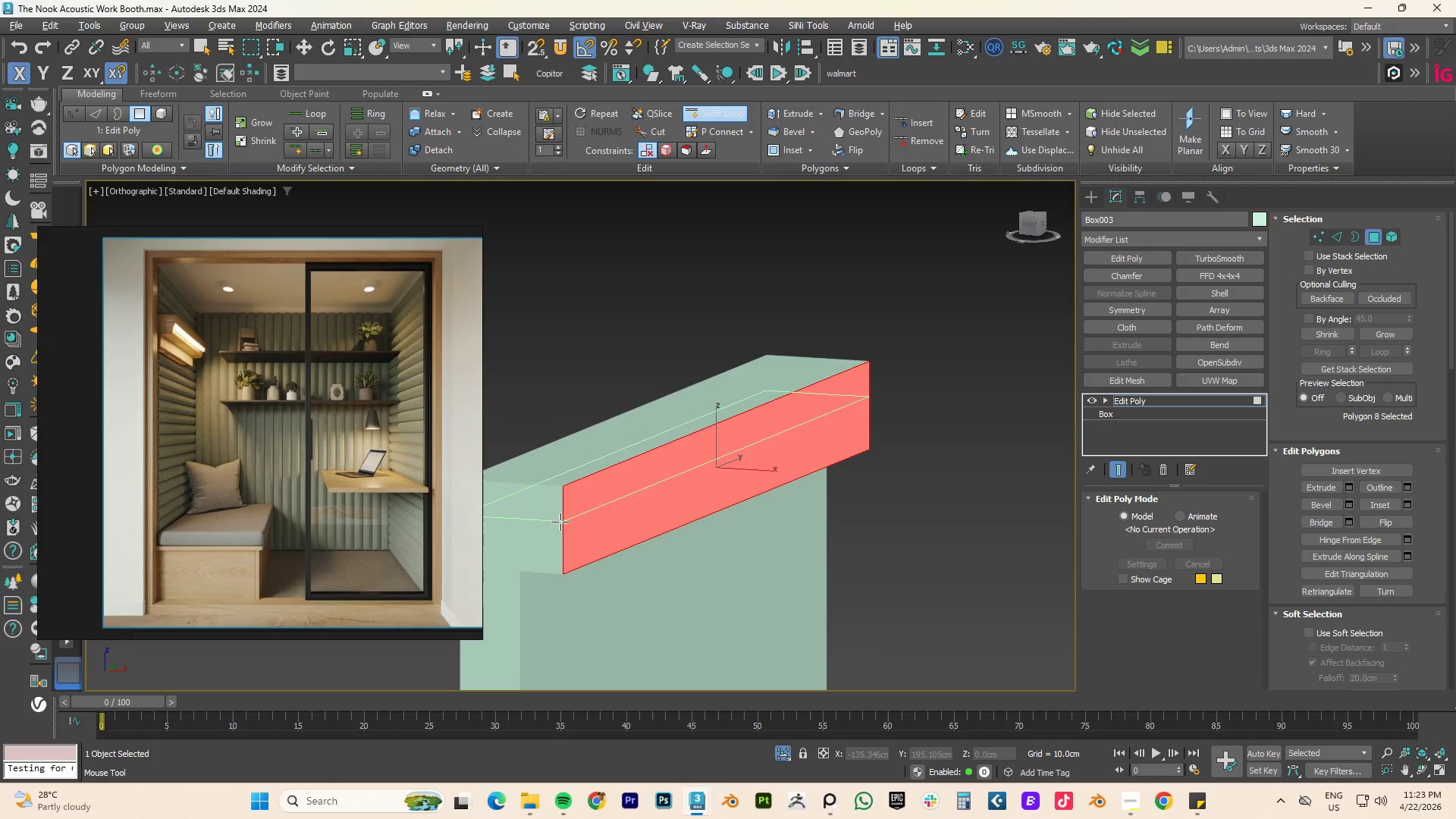 
left_click([560, 522])
 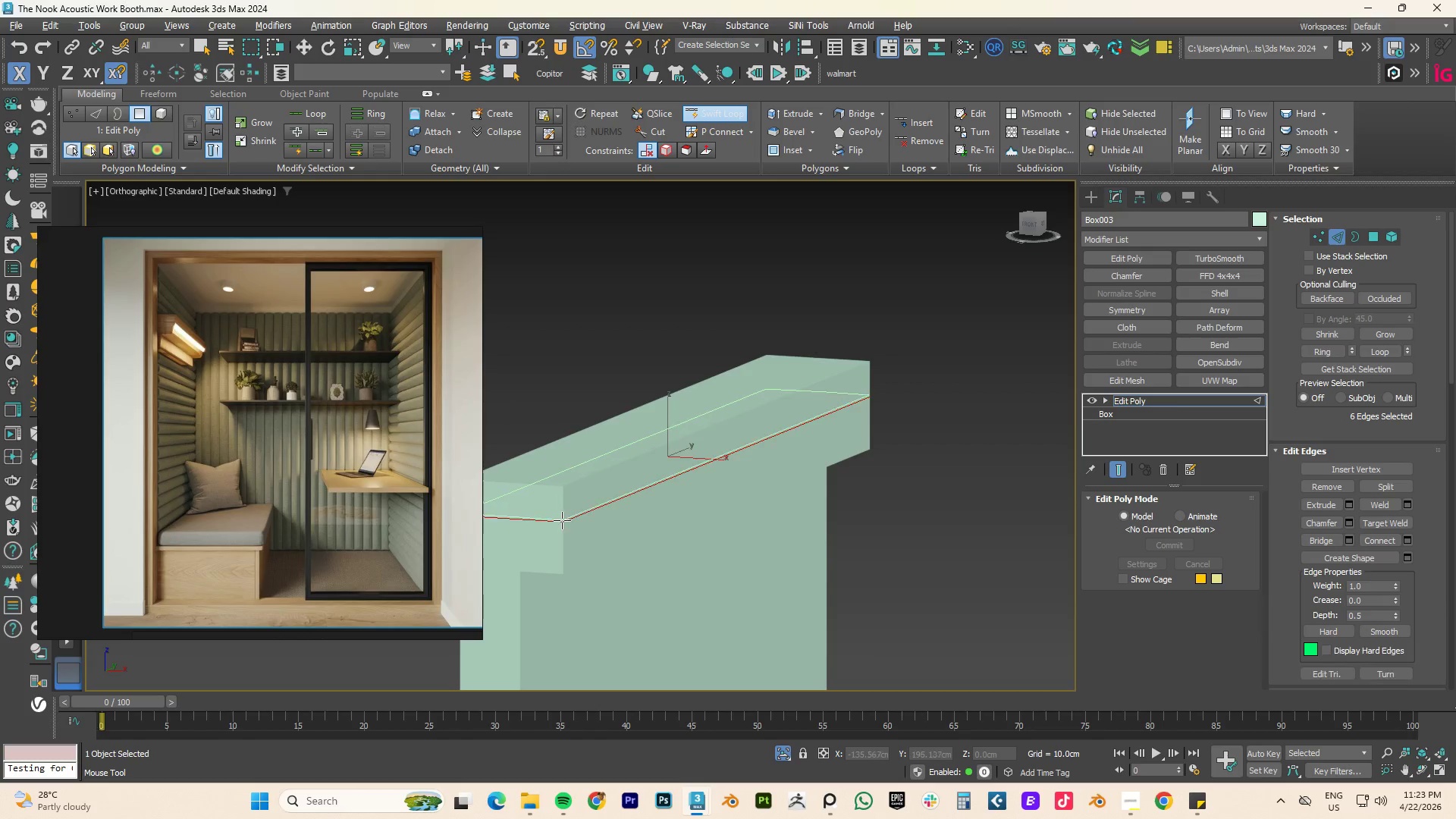 
right_click([563, 520])
 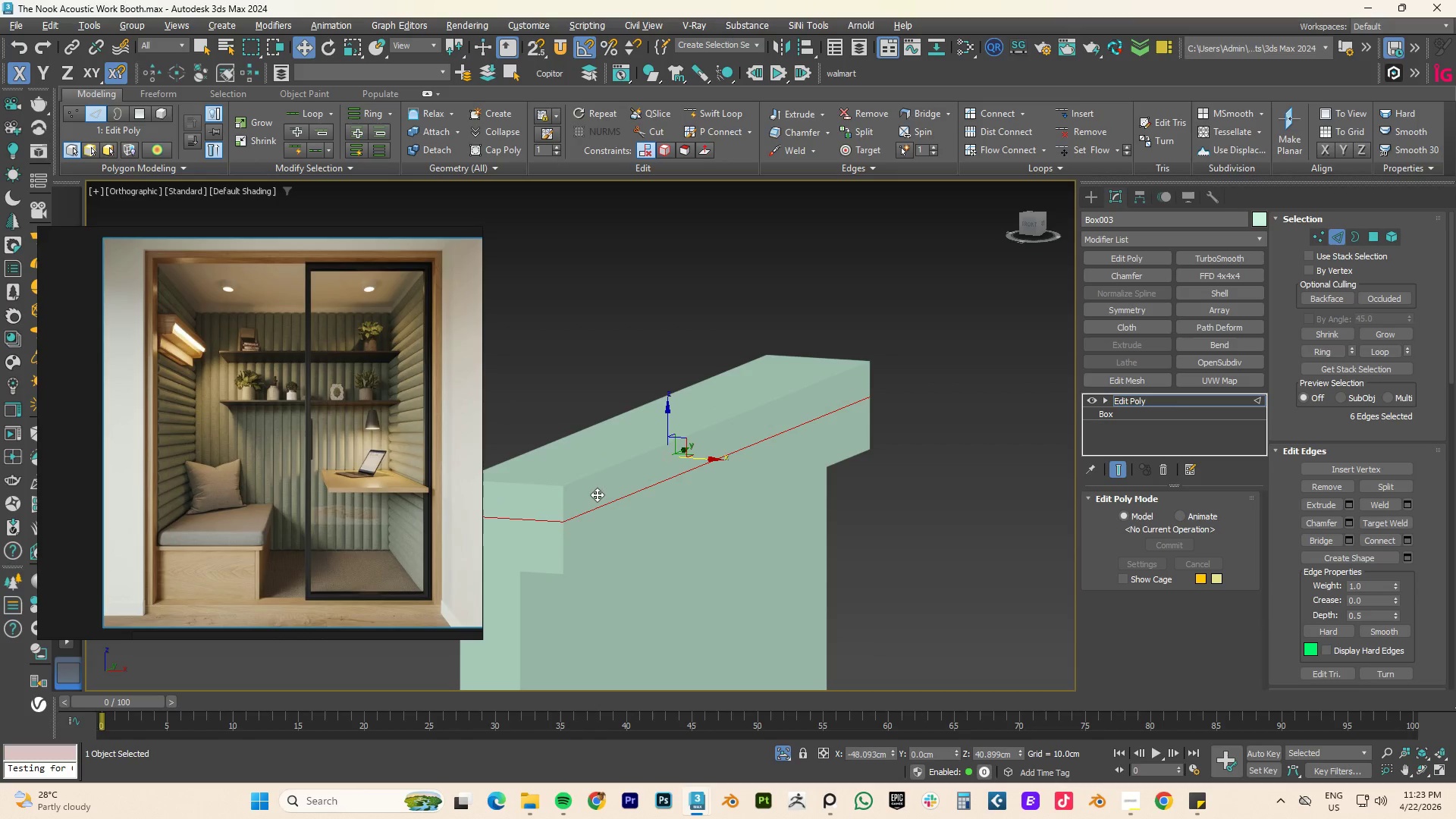 
key(4)
 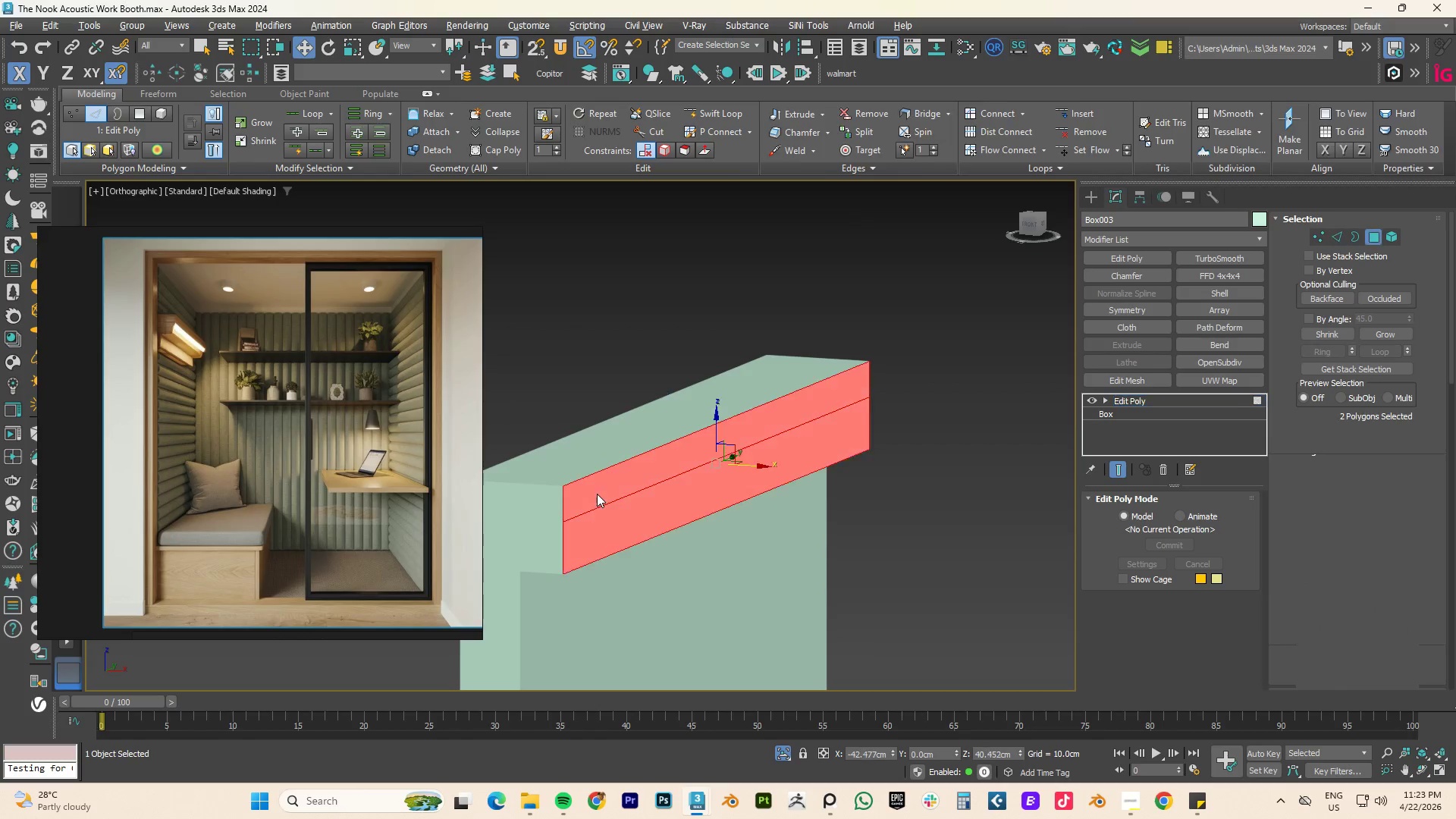 
left_click([597, 494])
 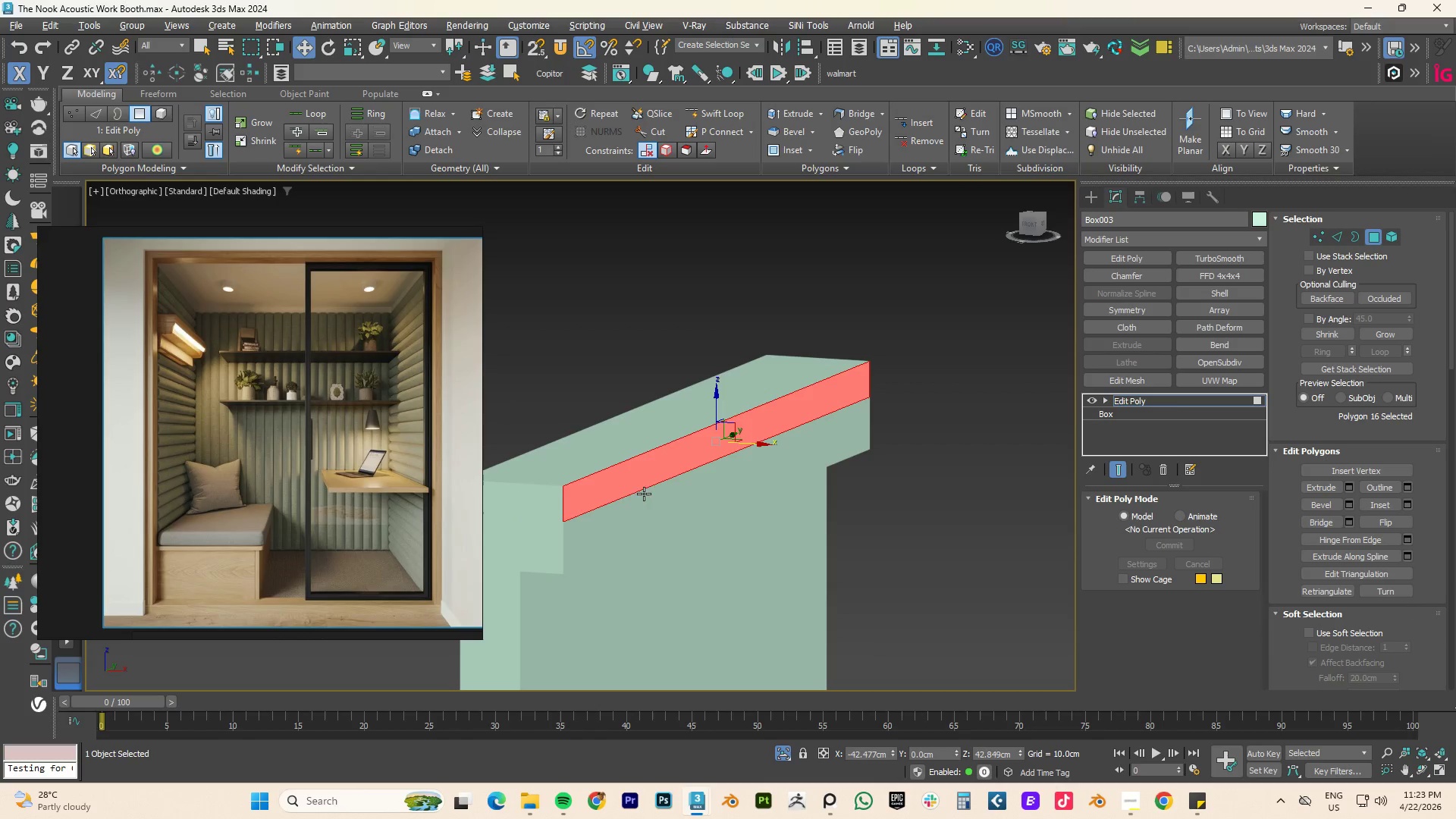 
hold_key(key=AltLeft, duration=0.98)
 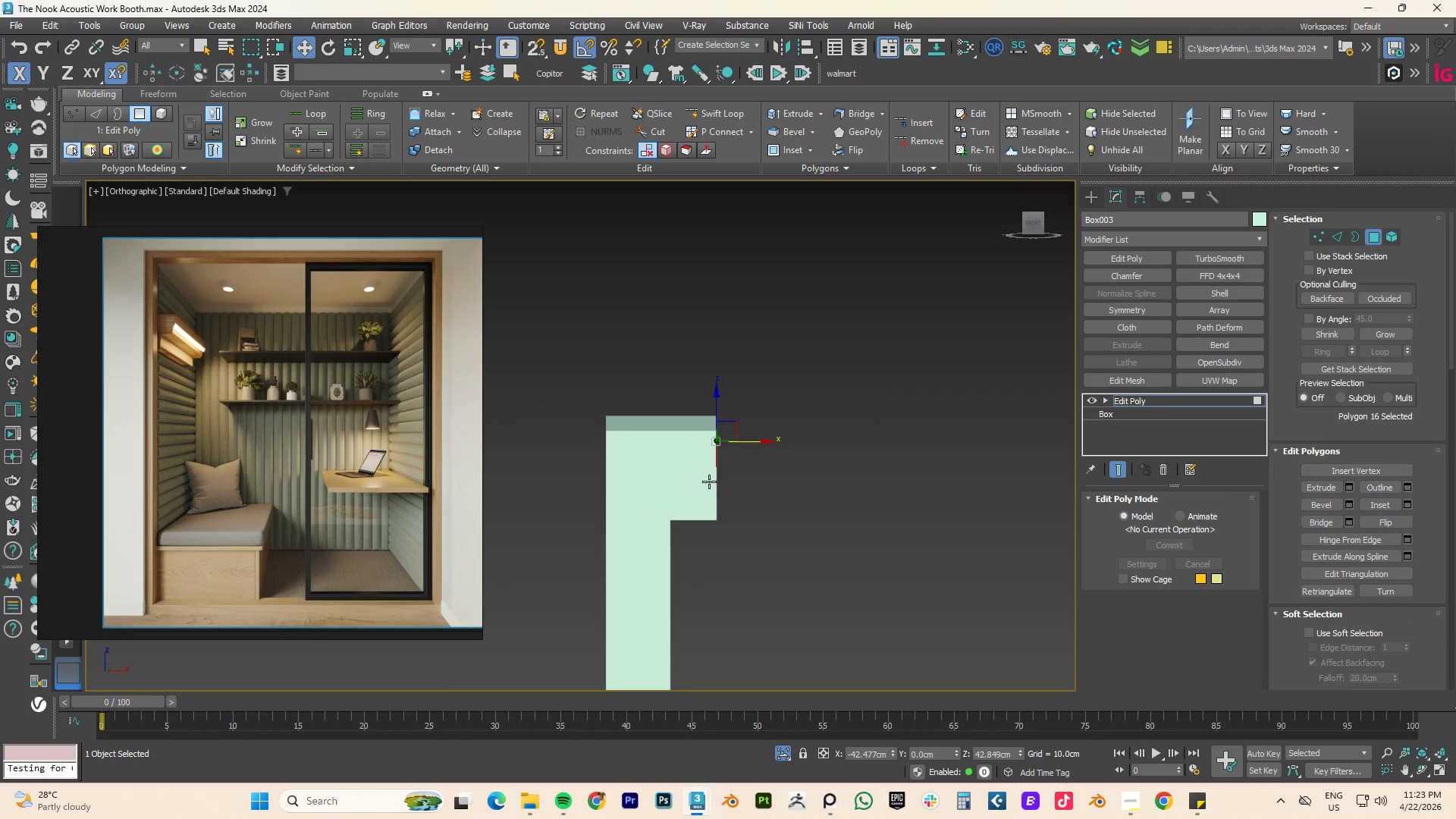 
type(fz)
 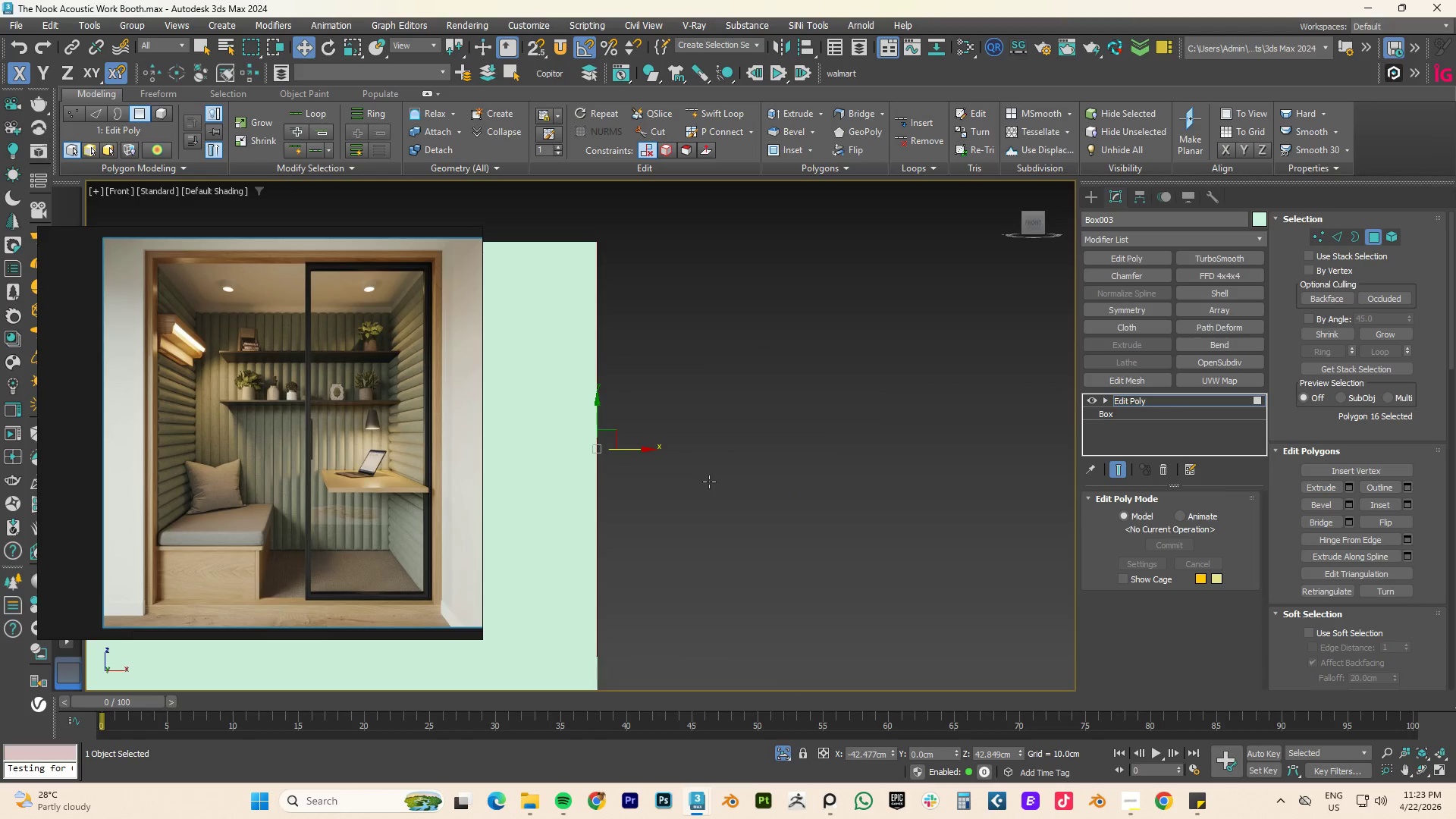 
key(F3)
 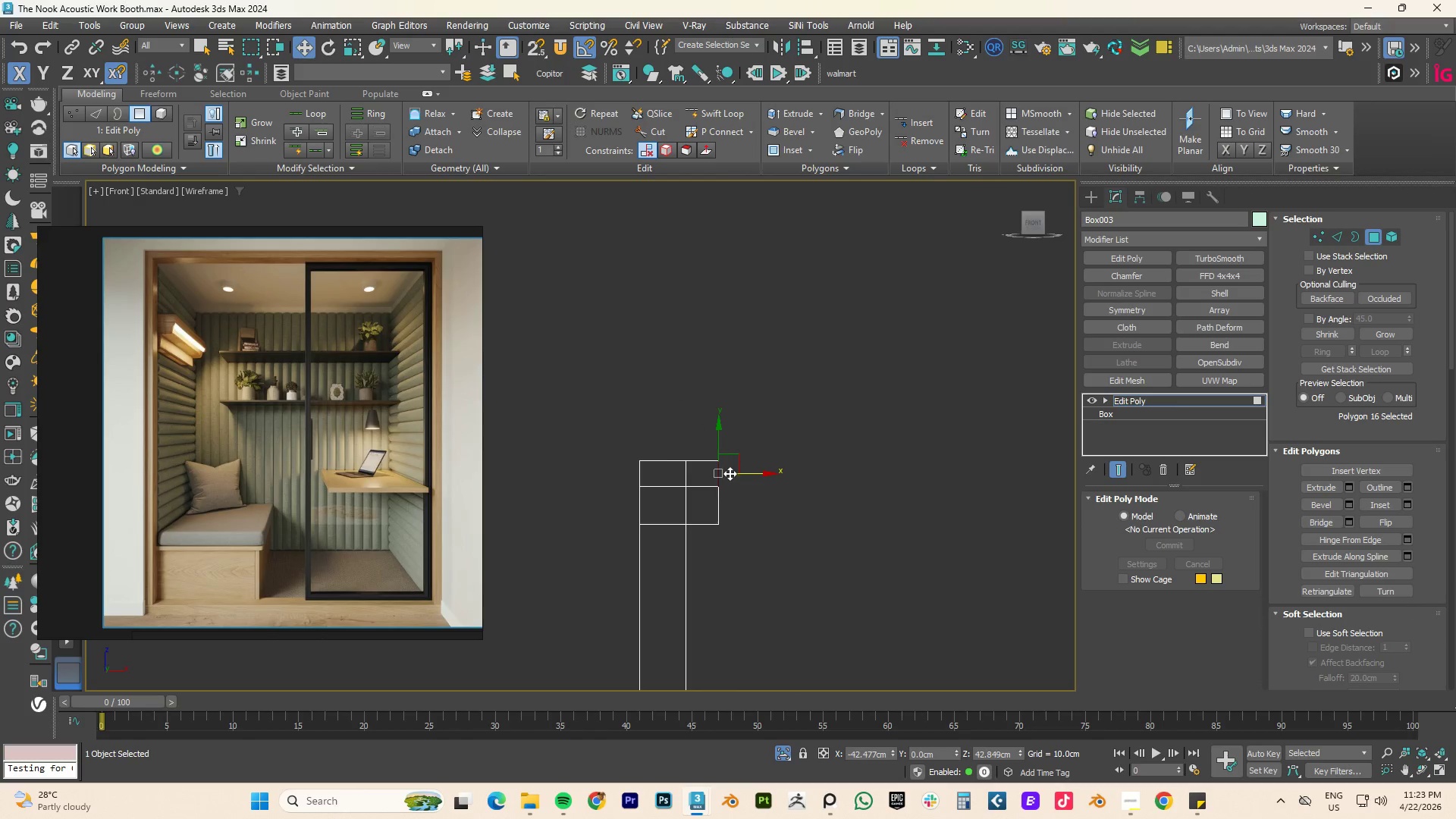 
scroll: coordinate [729, 475], scroll_direction: down, amount: 10.0
 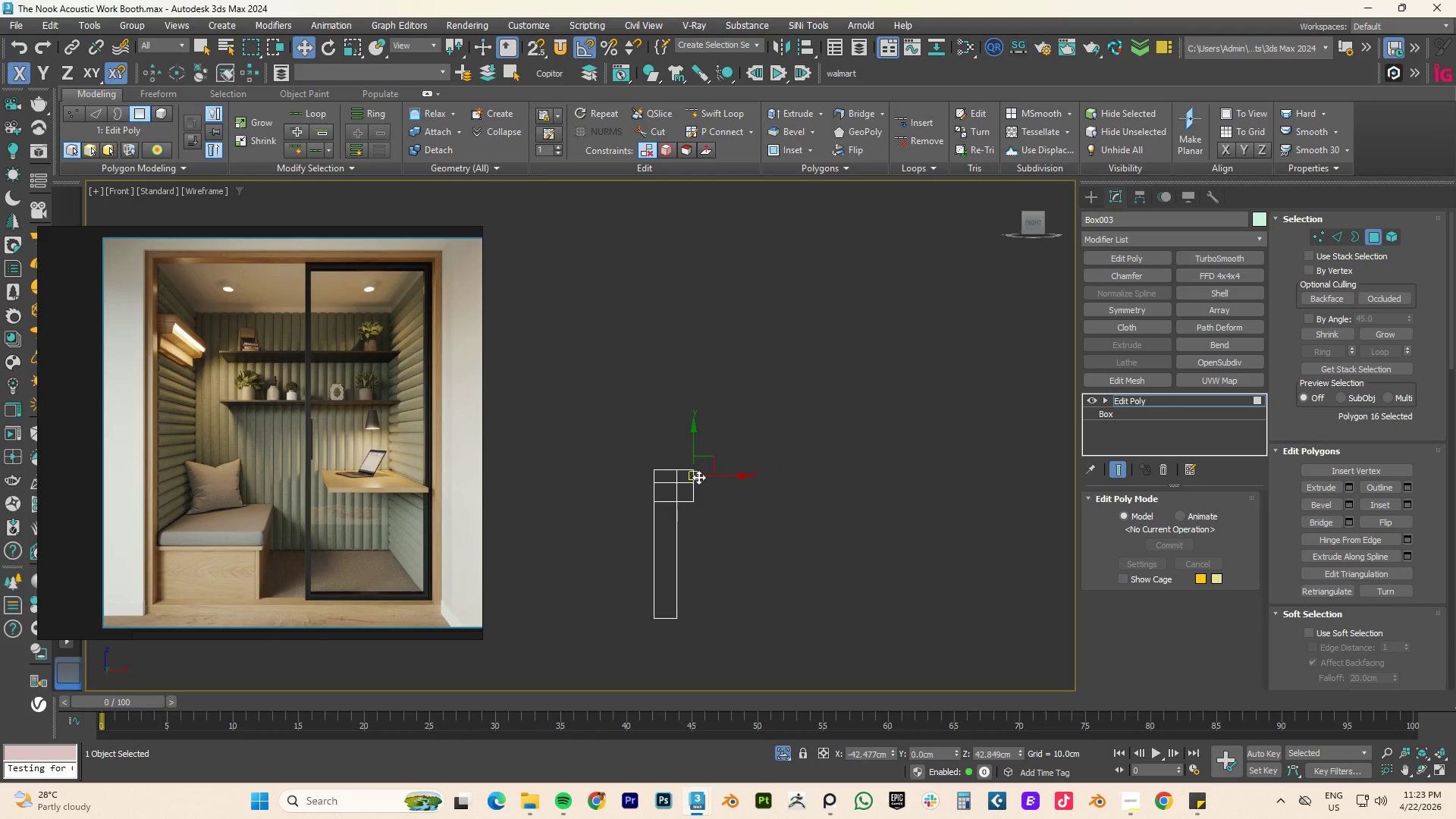 
scroll: coordinate [708, 479], scroll_direction: up, amount: 3.0
 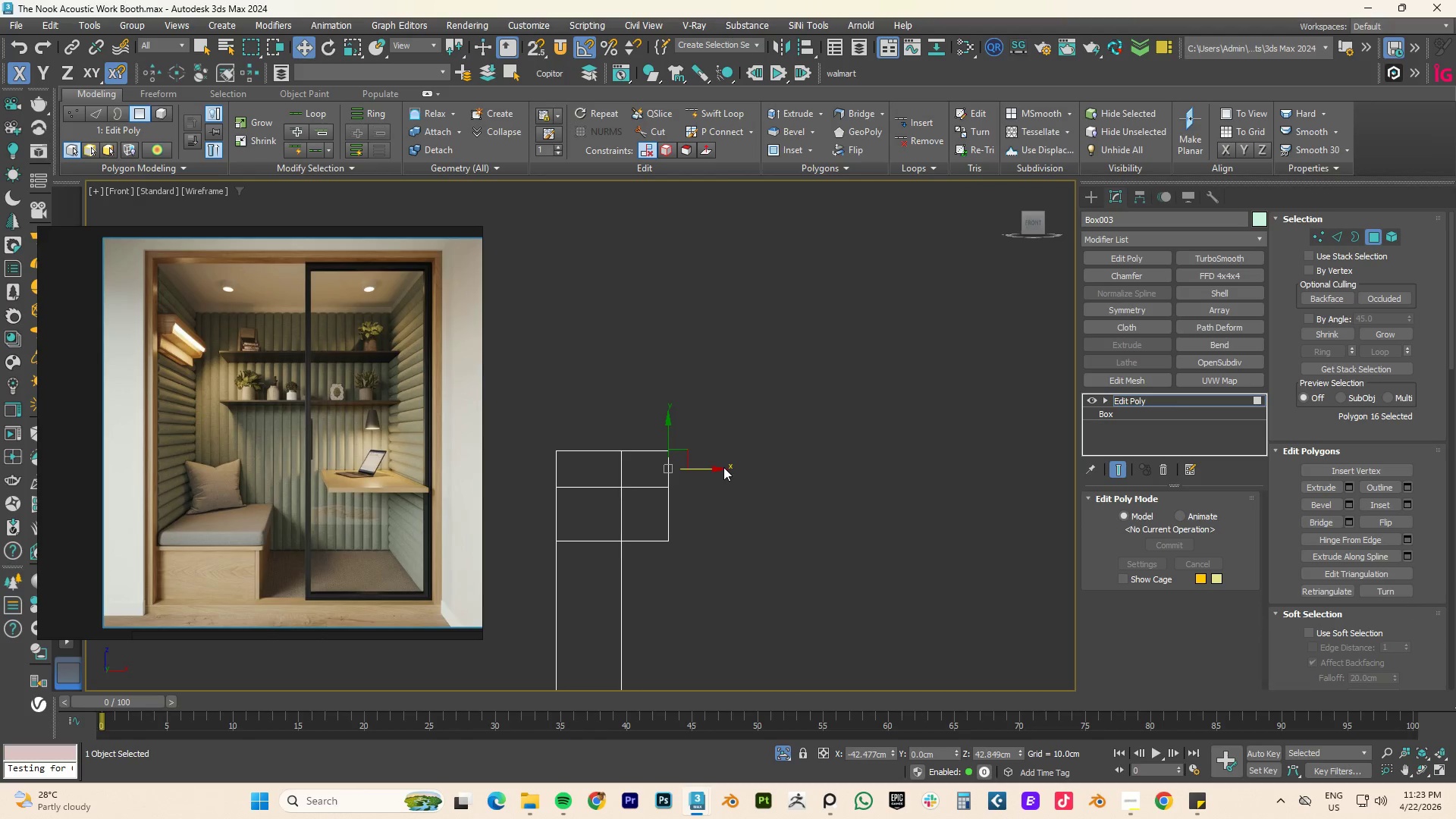 
hold_key(key=ShiftLeft, duration=1.36)
 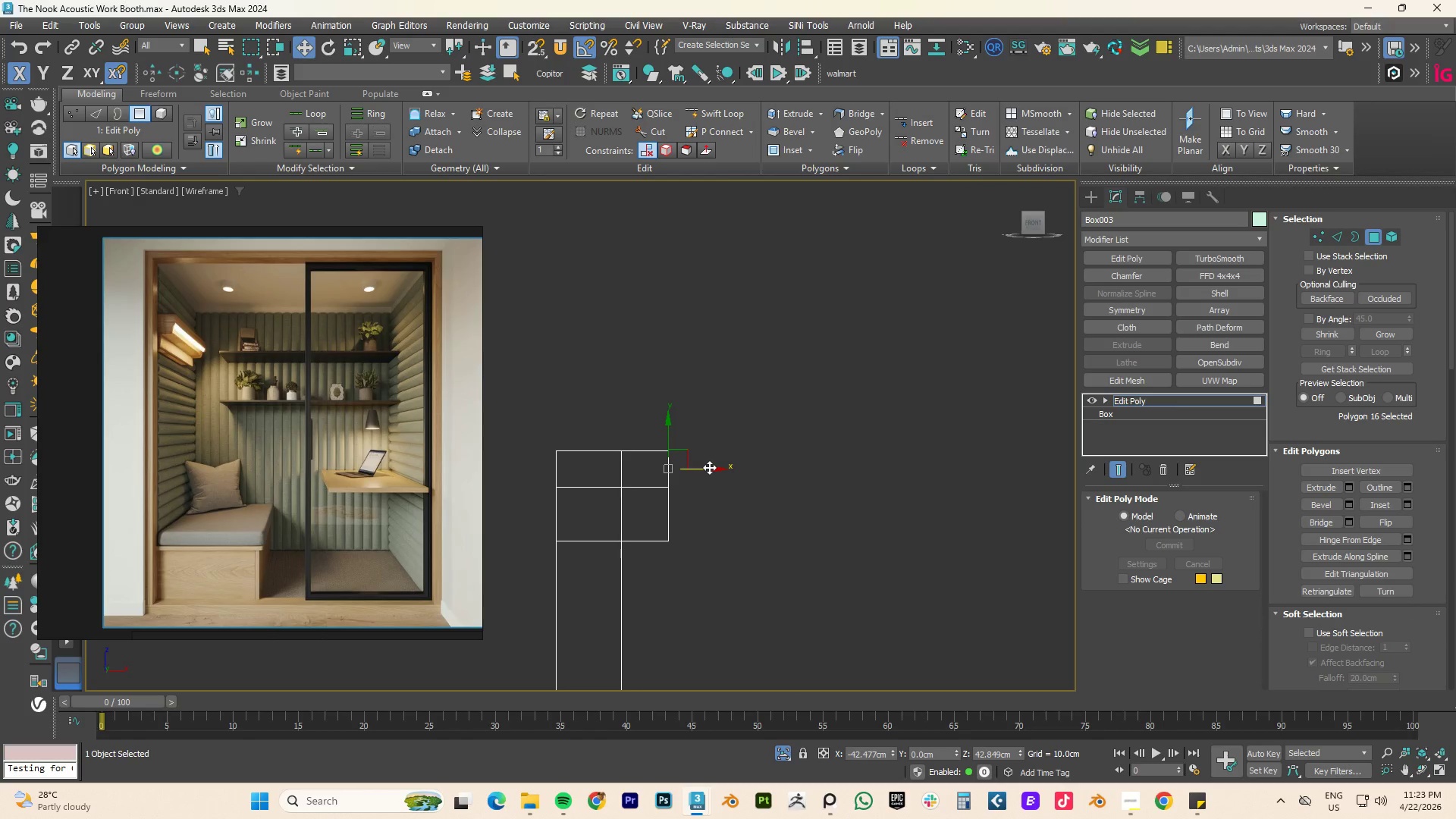 
left_click([709, 467])
 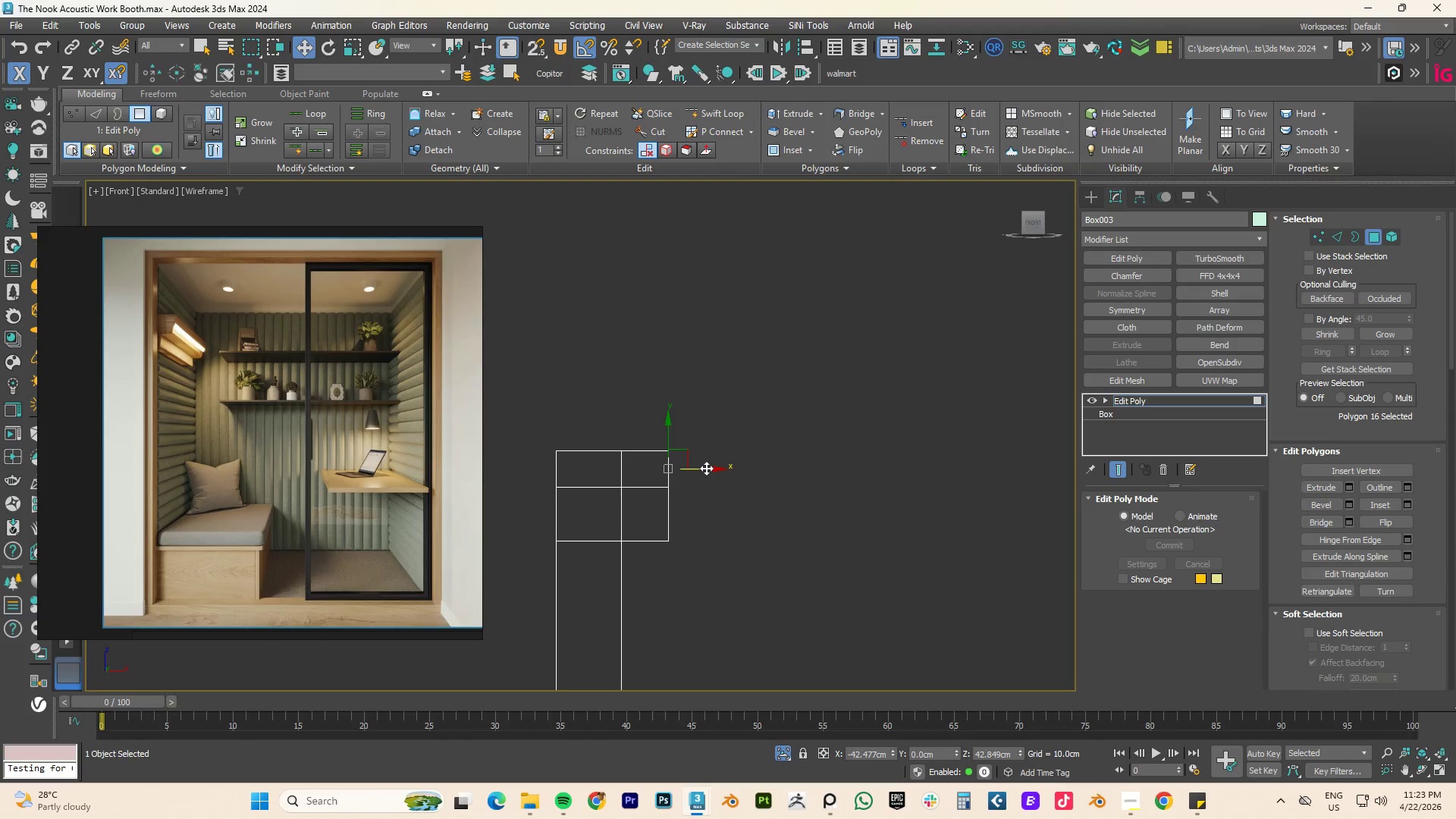 
left_click_drag(start_coordinate=[706, 468], to_coordinate=[730, 466])
 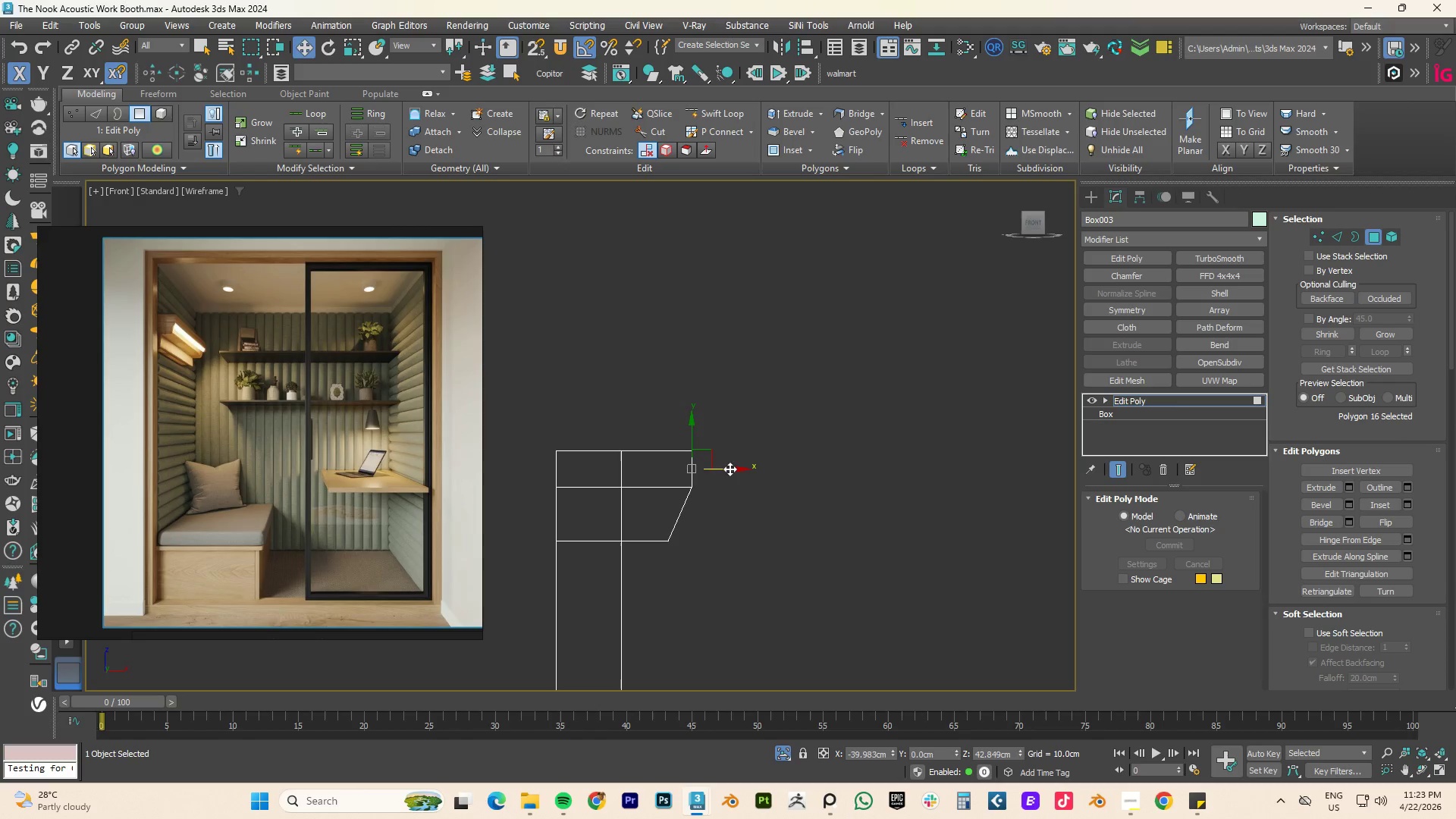 
key(Alt+AltLeft)
 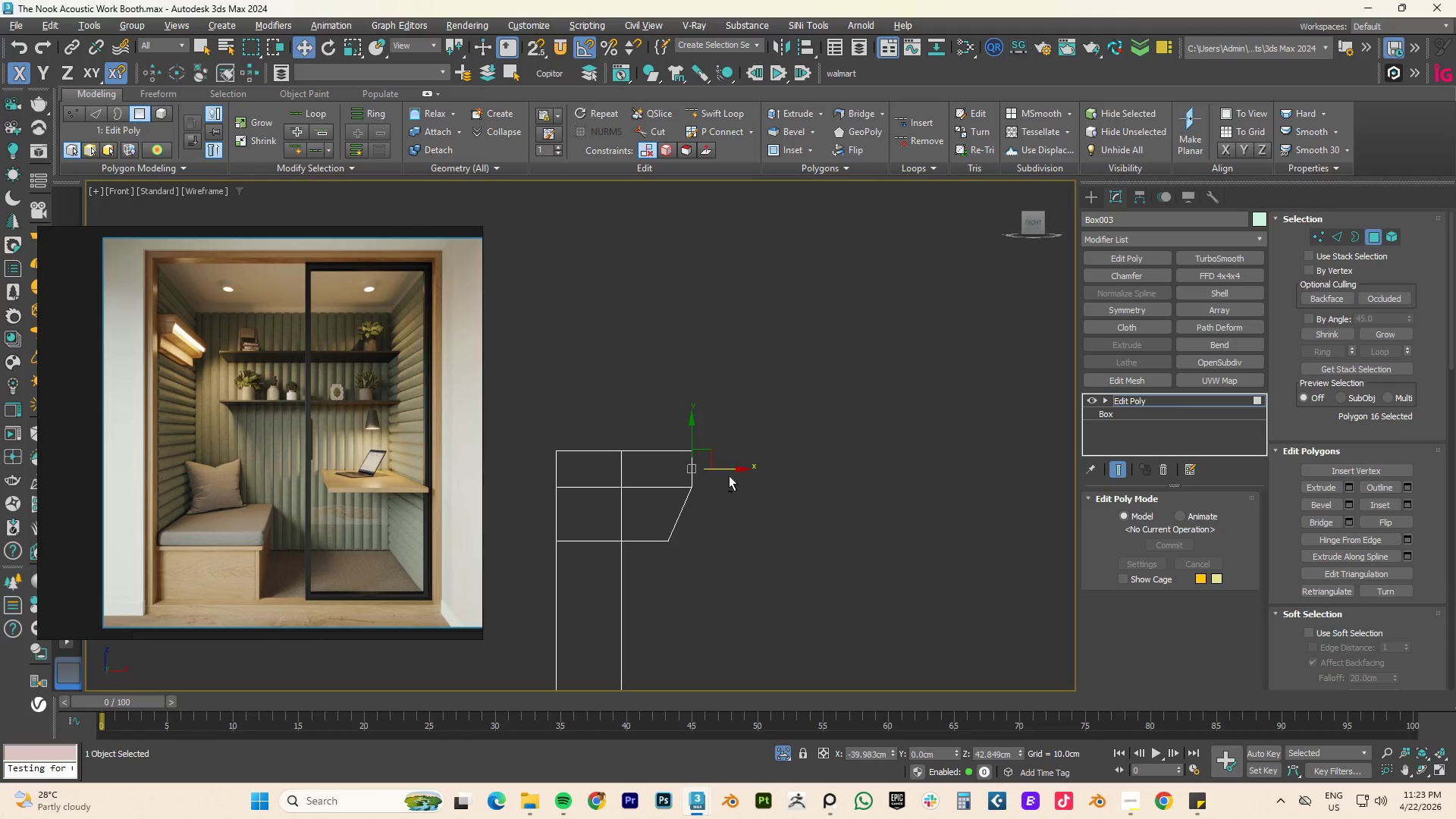 
key(Alt+1)
 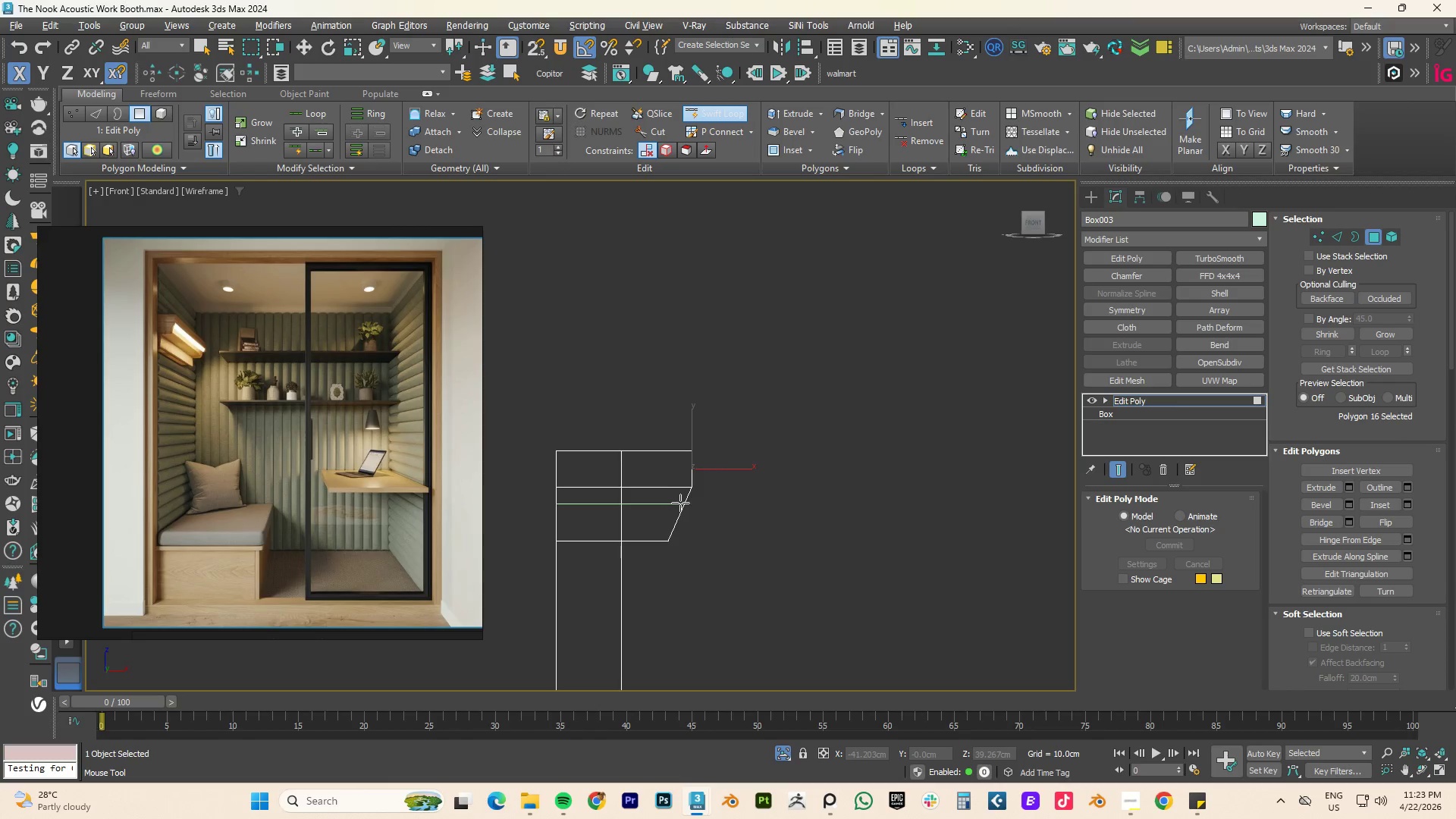 
left_click([678, 508])
 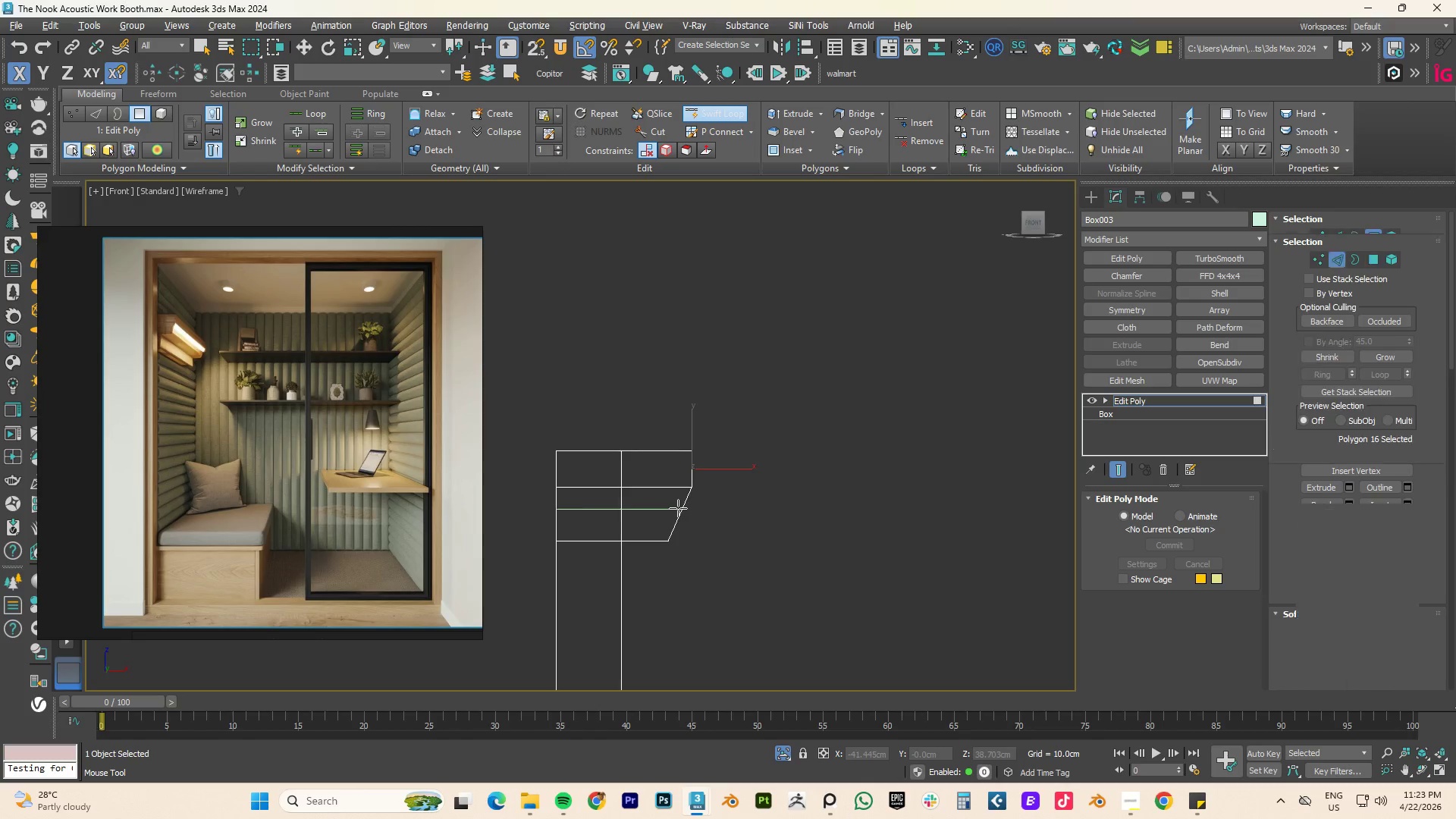 
right_click([678, 508])
 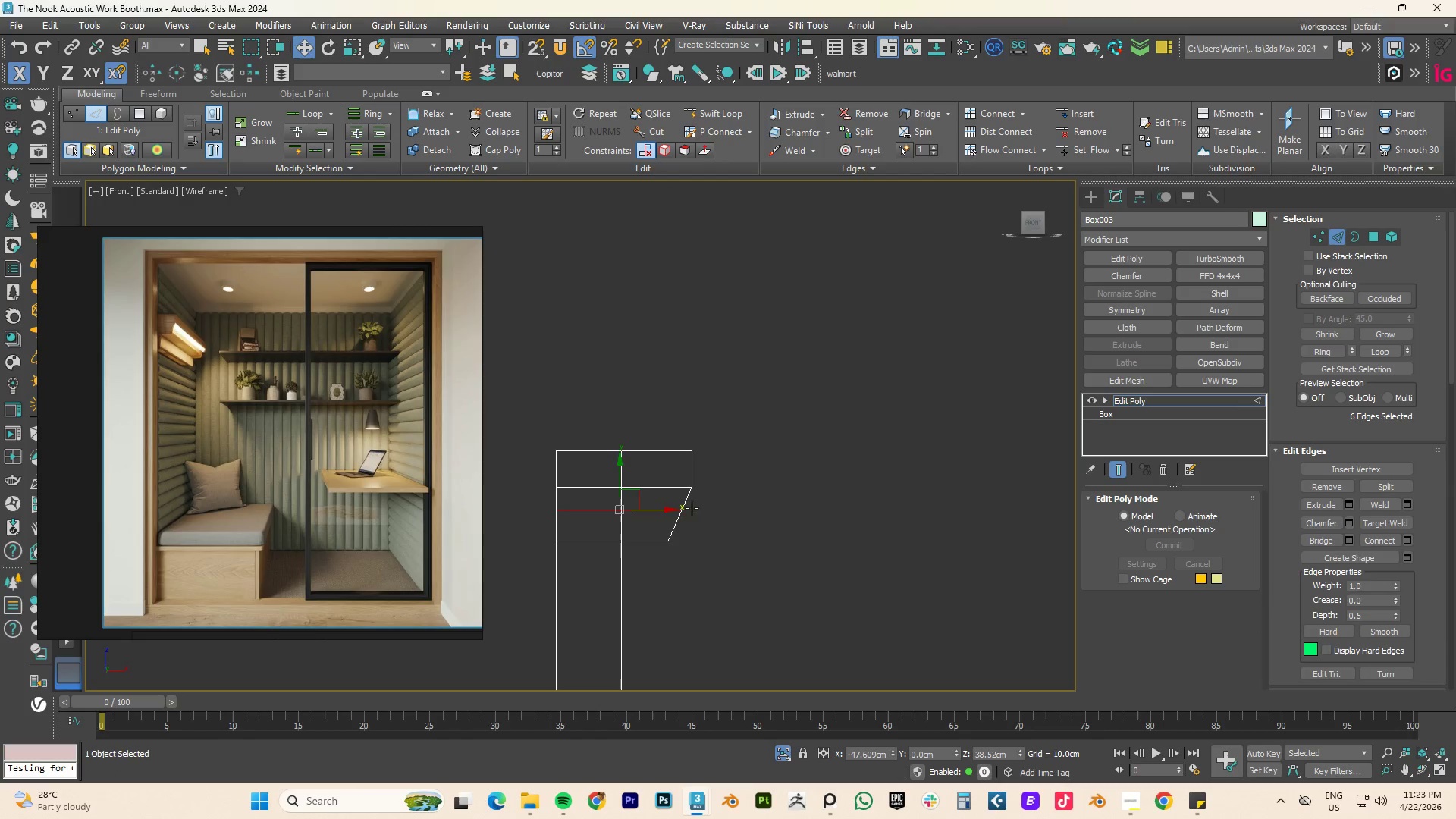 
key(1)
 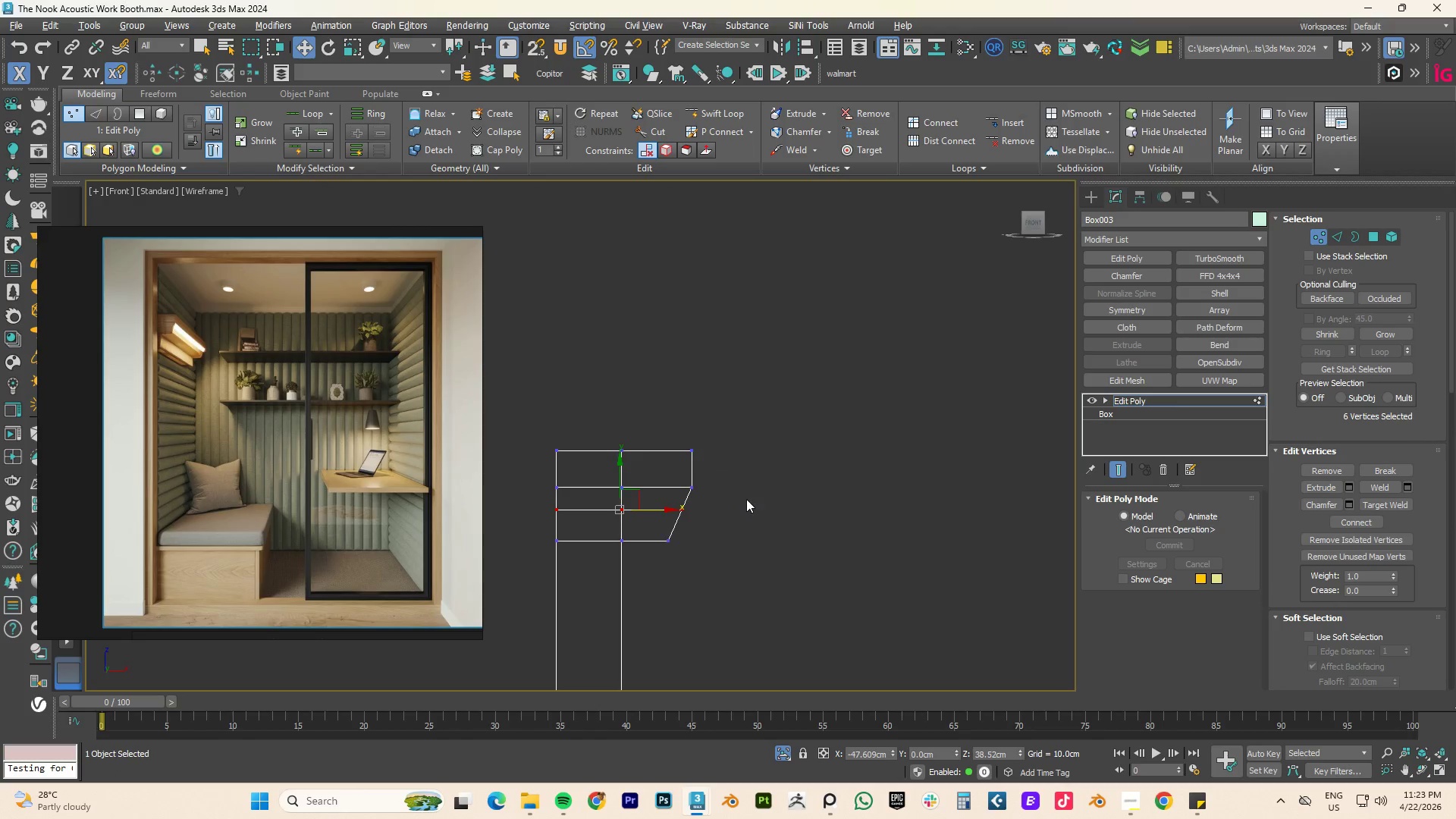 
left_click_drag(start_coordinate=[742, 499], to_coordinate=[660, 517])
 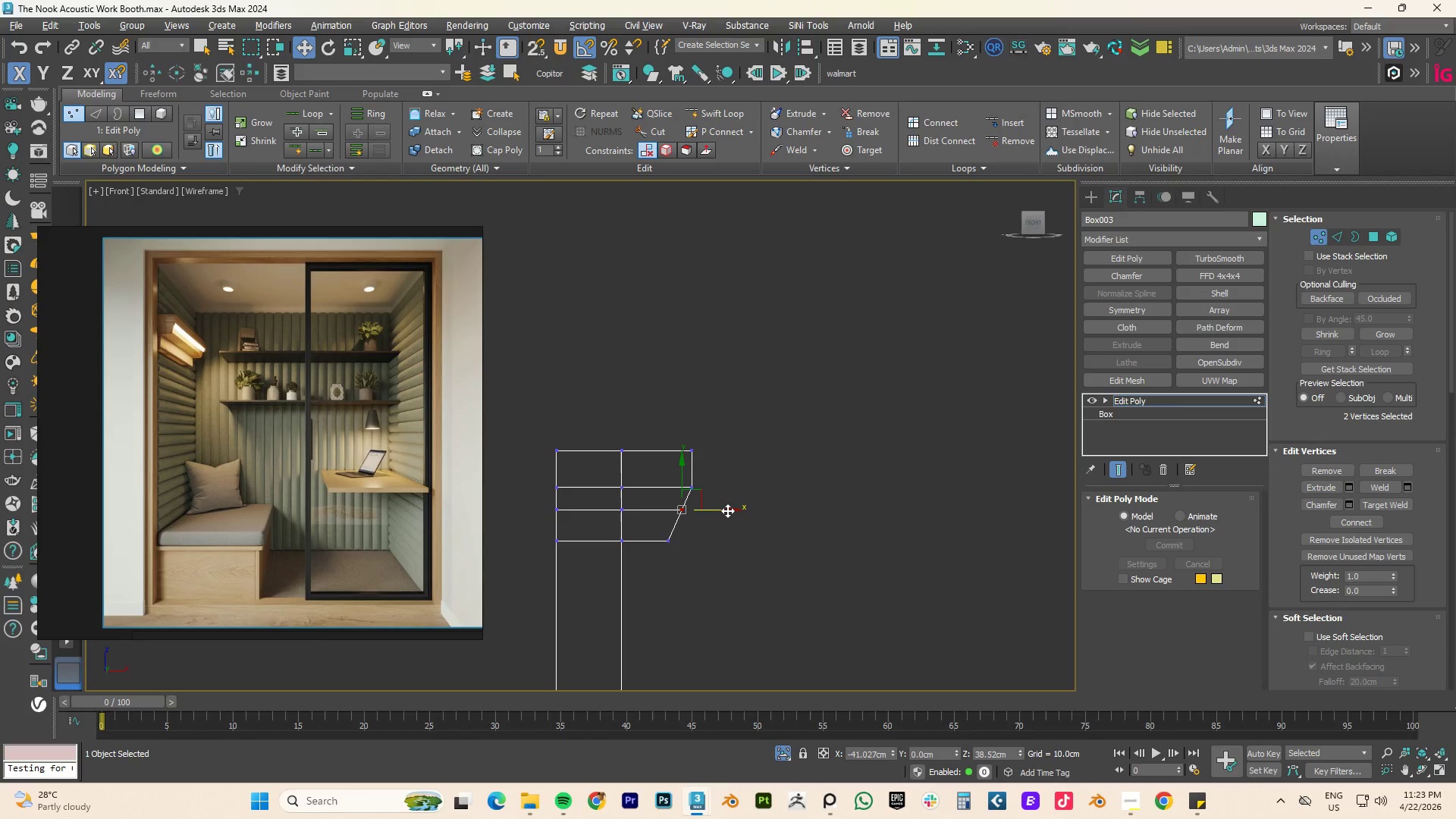 
left_click_drag(start_coordinate=[727, 510], to_coordinate=[714, 512])
 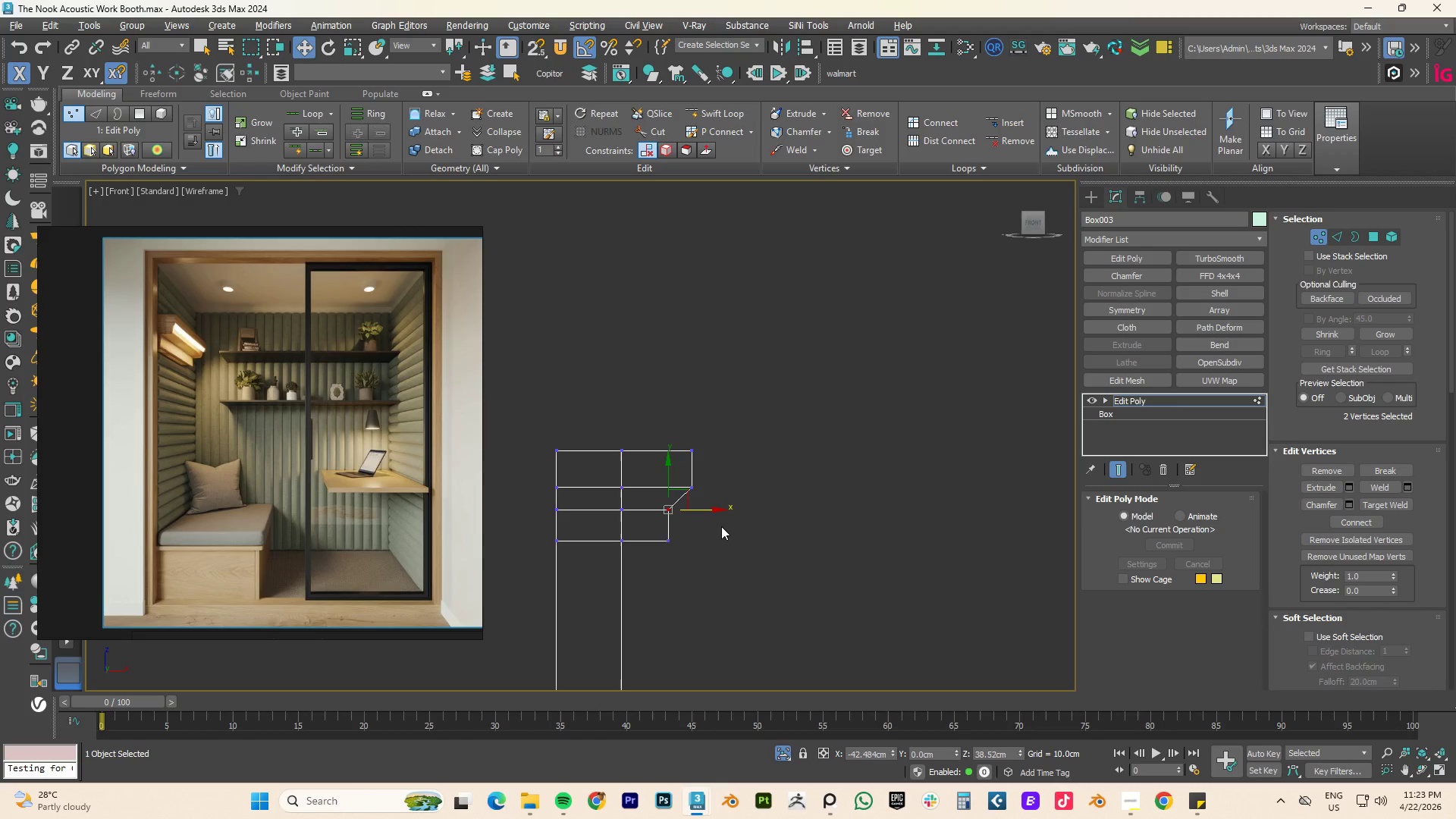 
left_click_drag(start_coordinate=[721, 527], to_coordinate=[655, 558])
 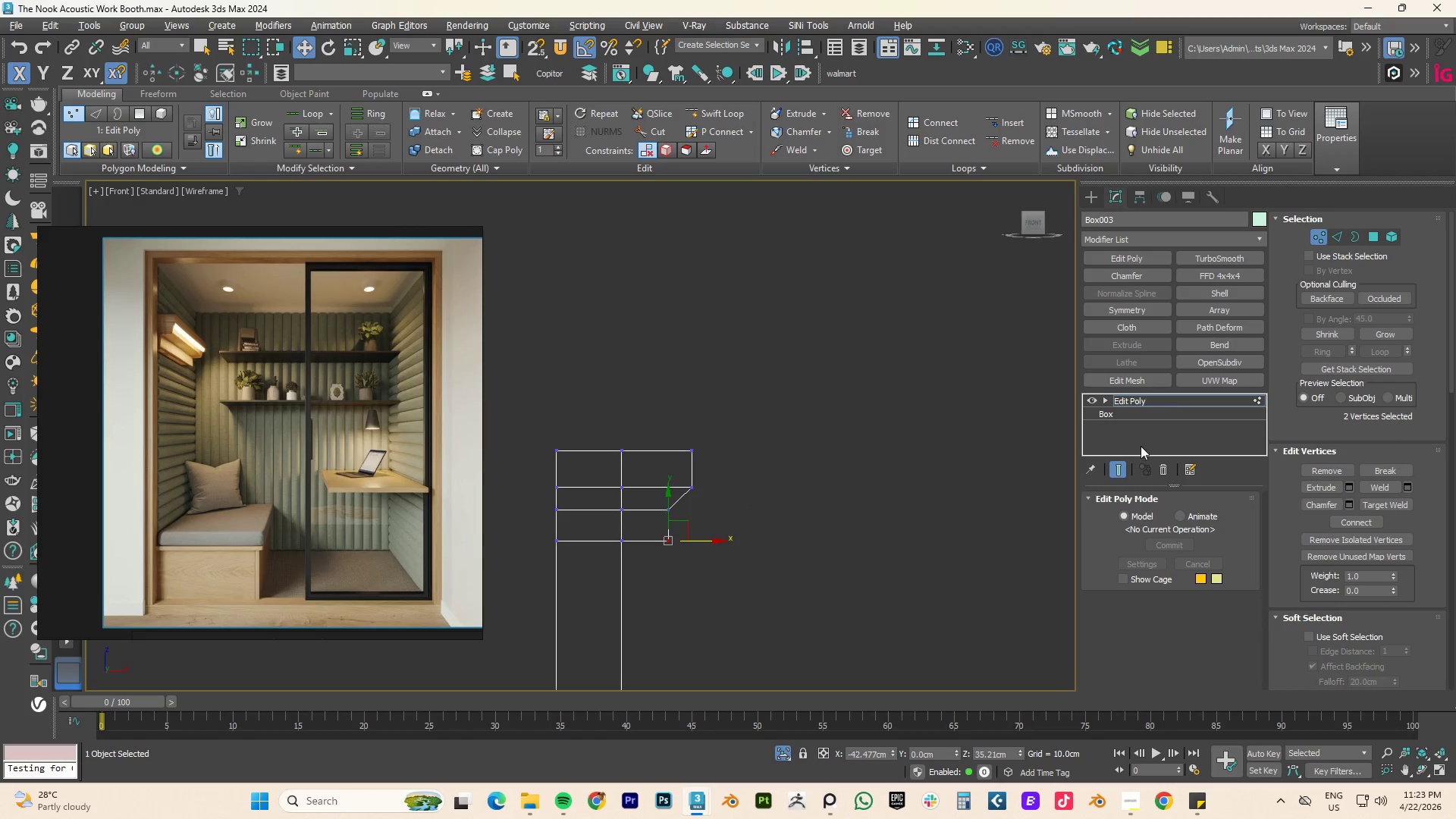 
hold_key(key=ControlLeft, duration=1.69)
left_click([1339, 234])
 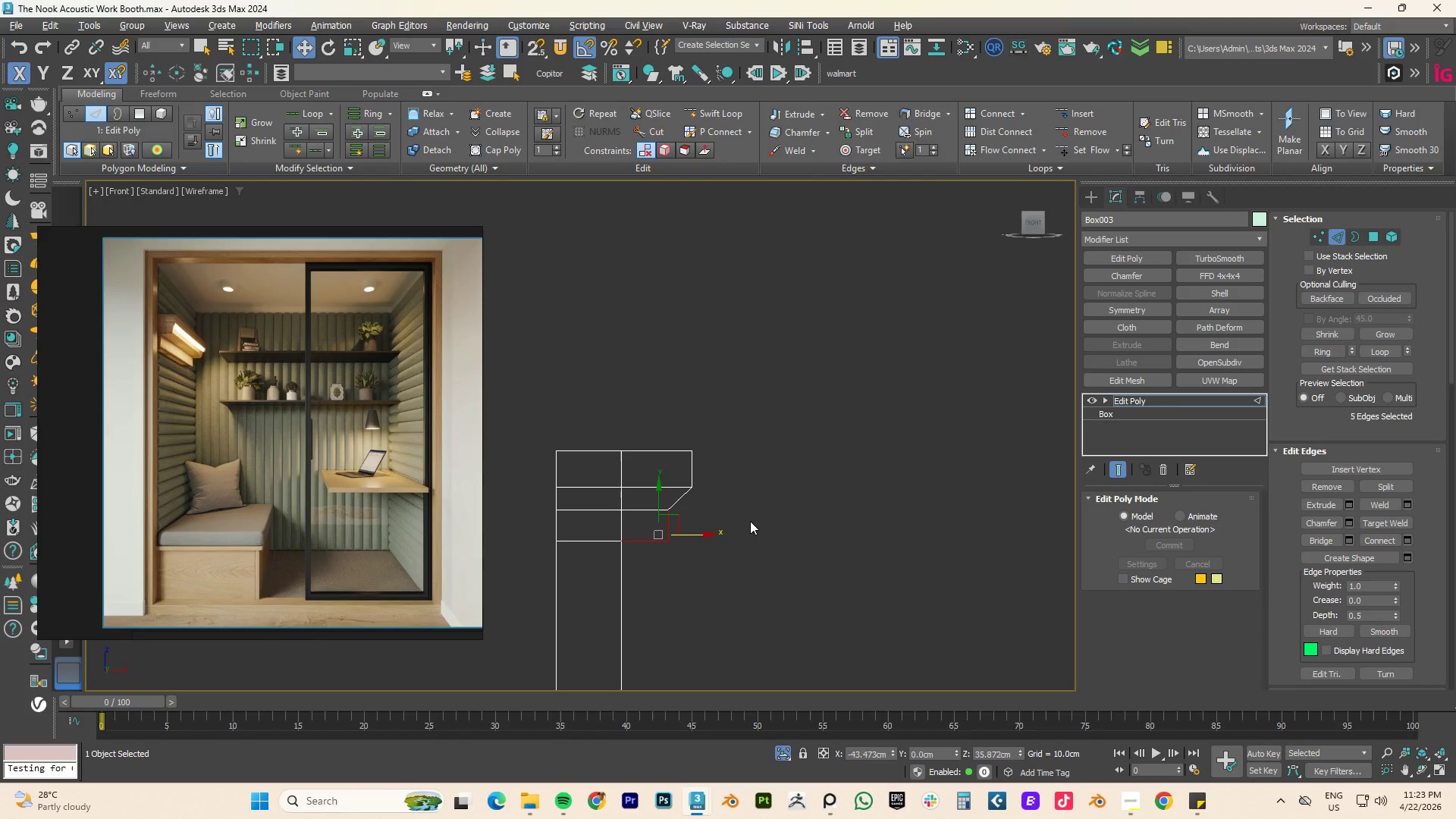 
hold_key(key=ControlLeft, duration=1.28)
left_click_drag(start_coordinate=[786, 511], to_coordinate=[626, 529])
 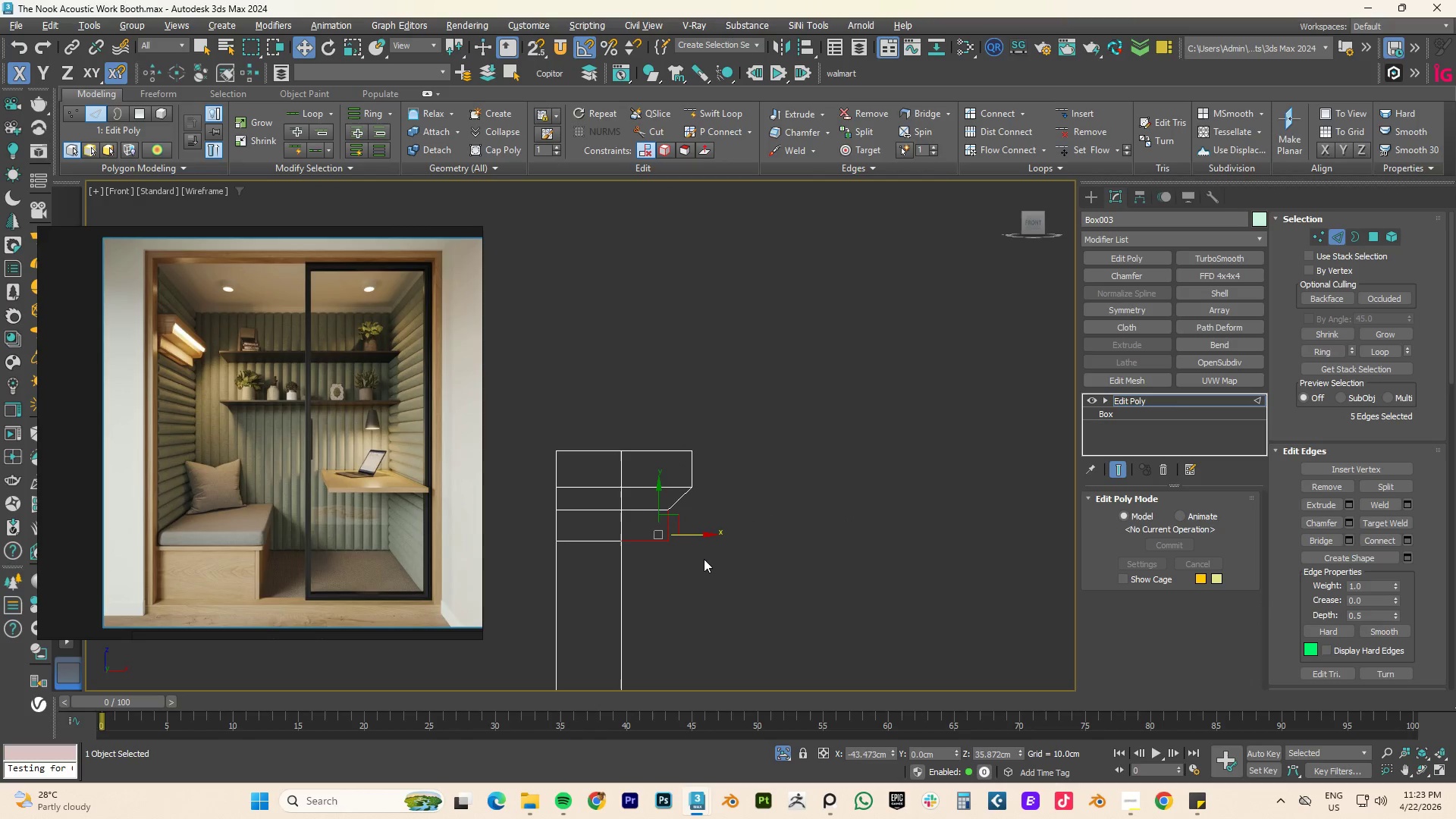 
hold_key(key=AltLeft, duration=0.88)
left_click_drag(start_coordinate=[740, 497], to_coordinate=[610, 521])
 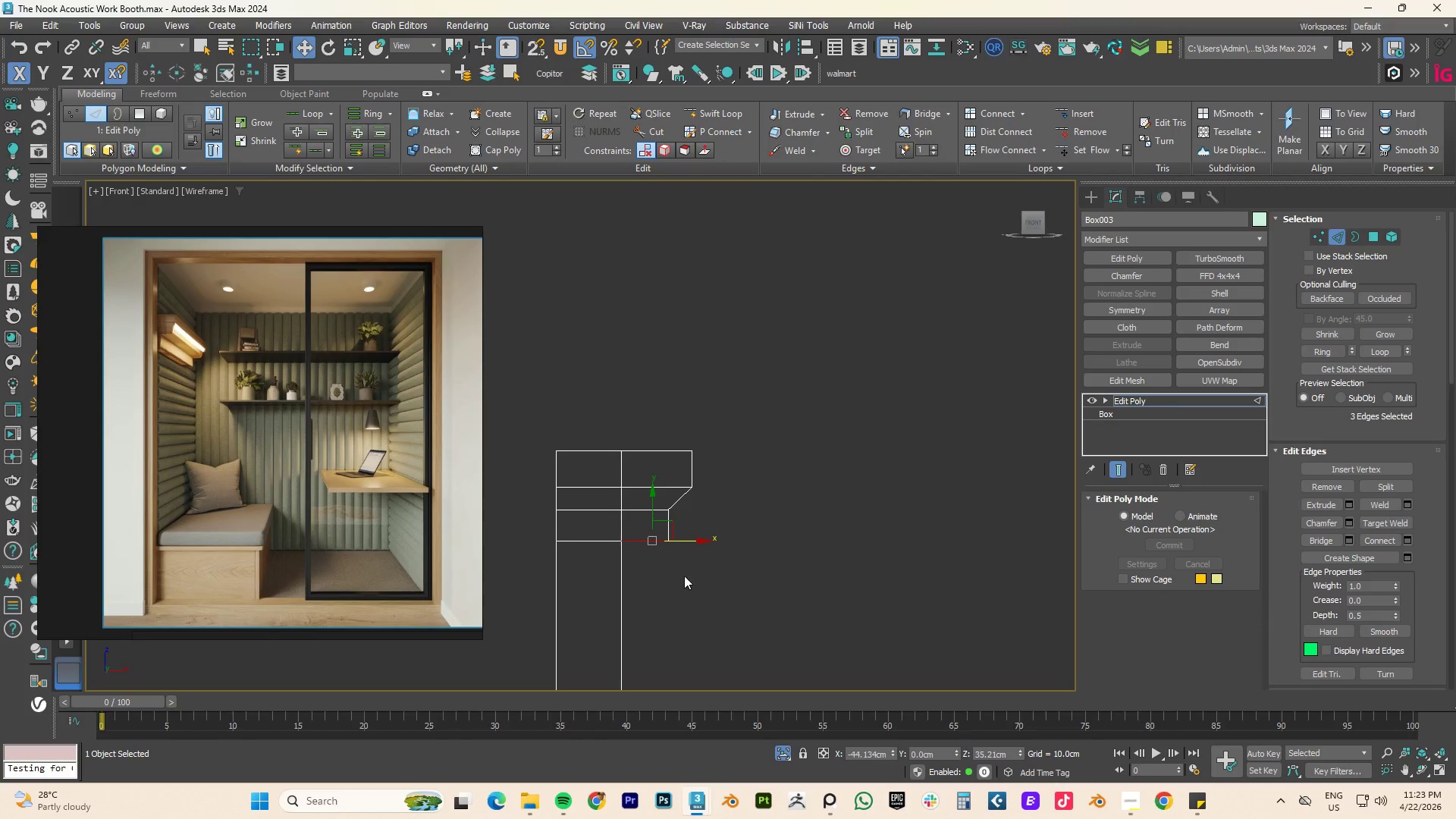 
hold_key(key=AltLeft, duration=1.25)
left_click_drag(start_coordinate=[678, 595], to_coordinate=[645, 595])
 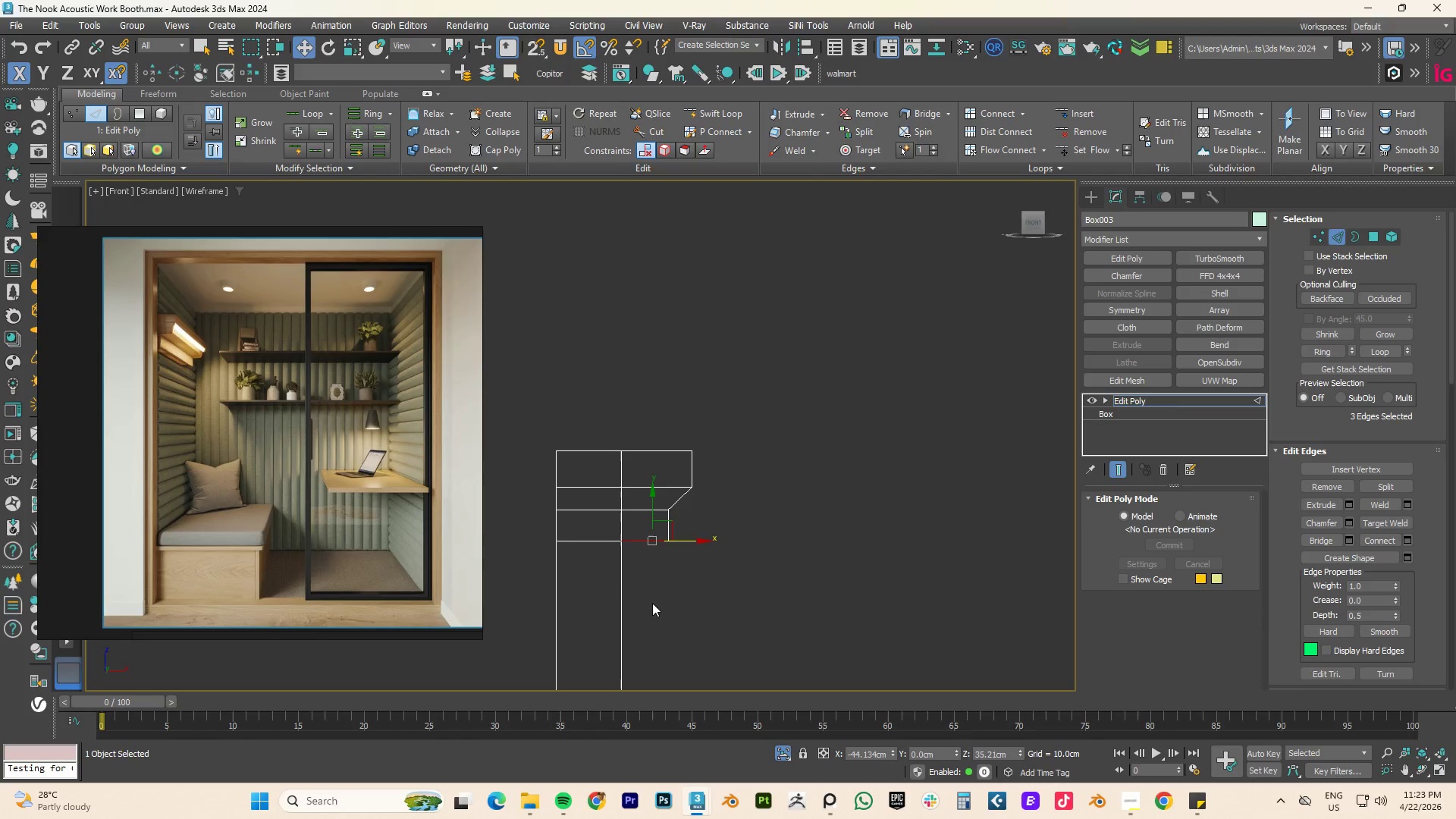 
hold_key(key=AltLeft, duration=0.67)
left_click_drag(start_coordinate=[646, 595], to_coordinate=[620, 504])
 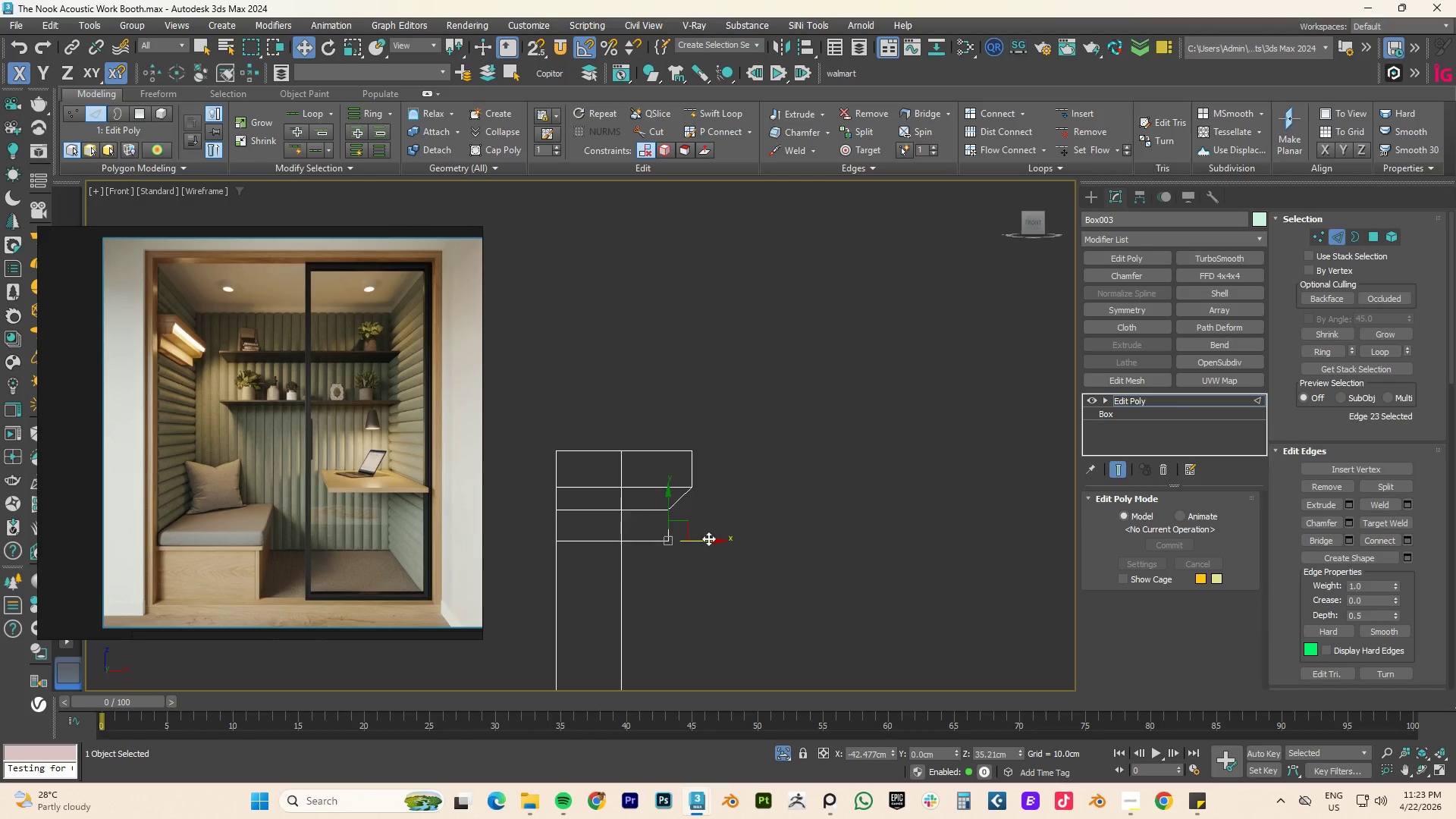 
hold_key(key=AltLeft, duration=1.69)
 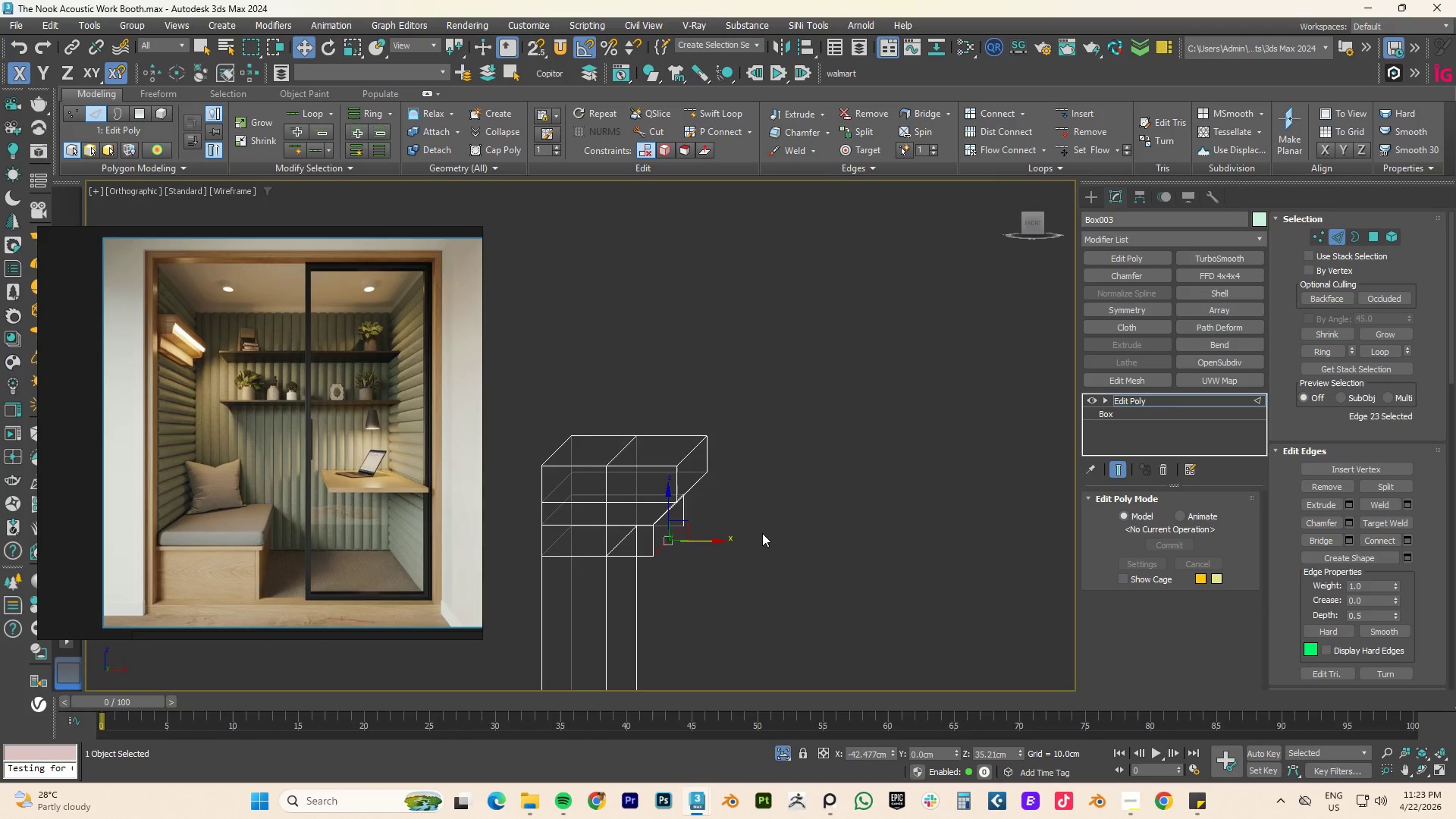 
type(fz)
 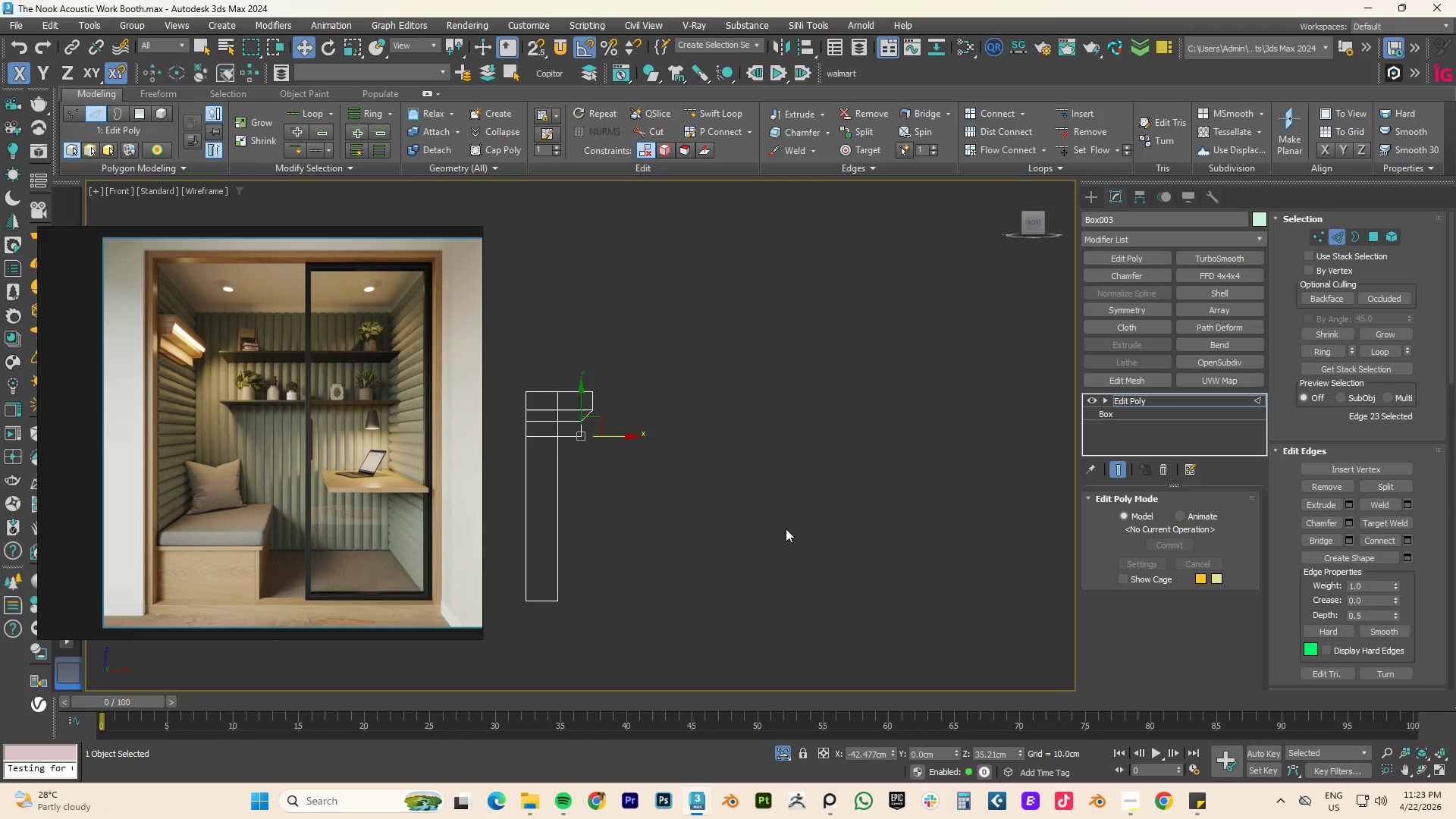 
scroll: coordinate [667, 479], scroll_direction: none, amount: 0.0
 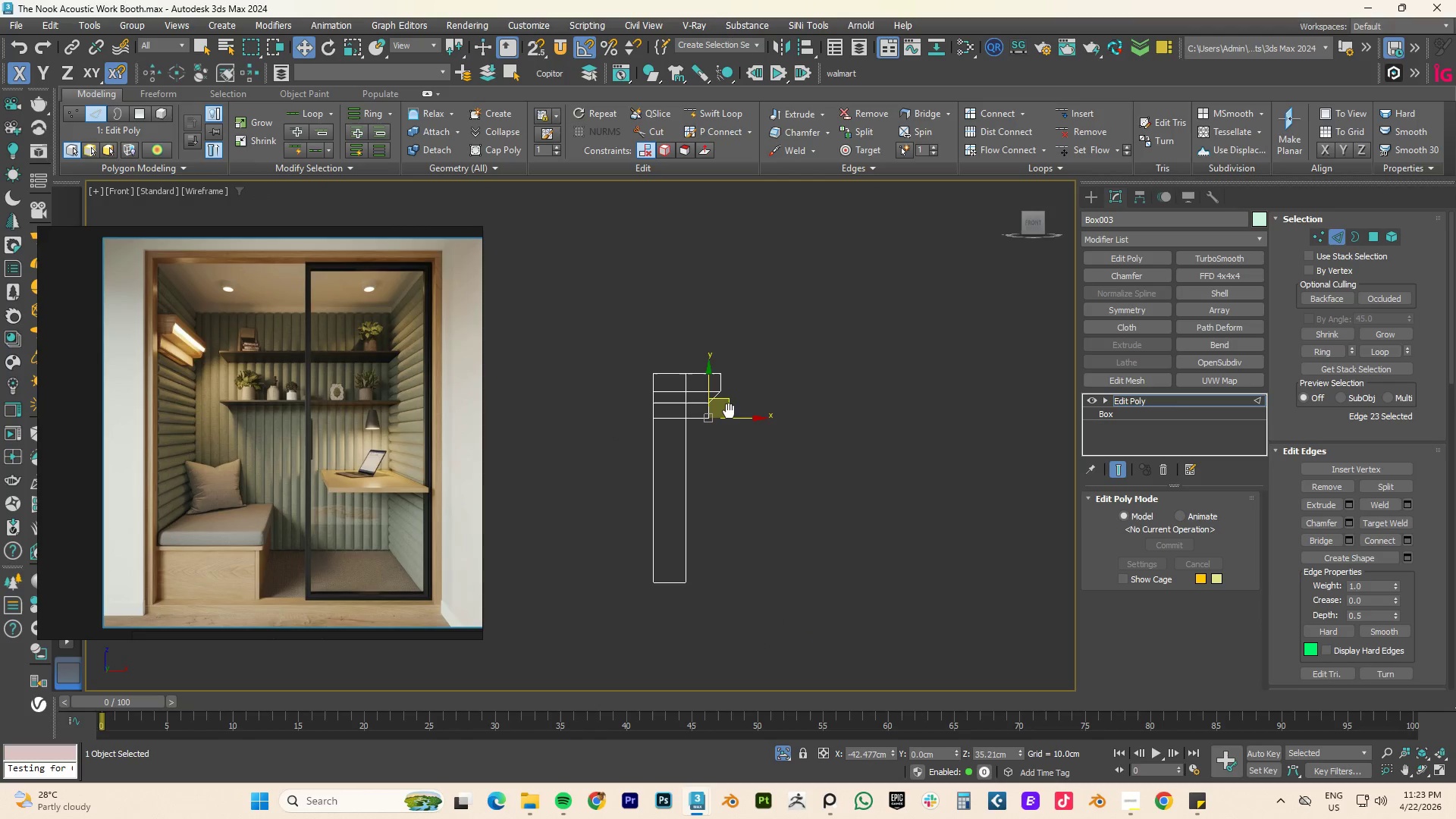 
scroll: coordinate [729, 411], scroll_direction: up, amount: 1.0
 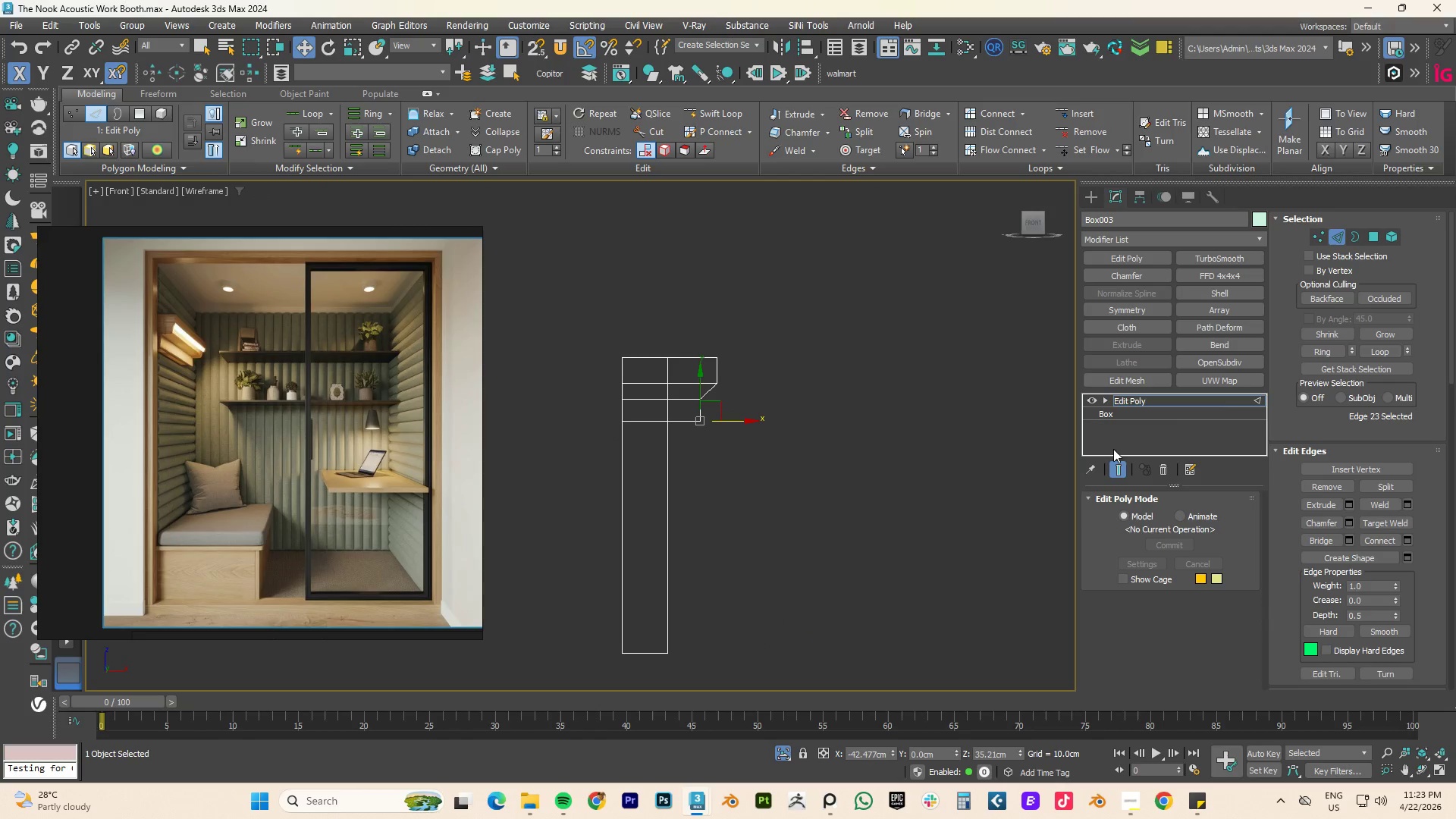 
key(1)
 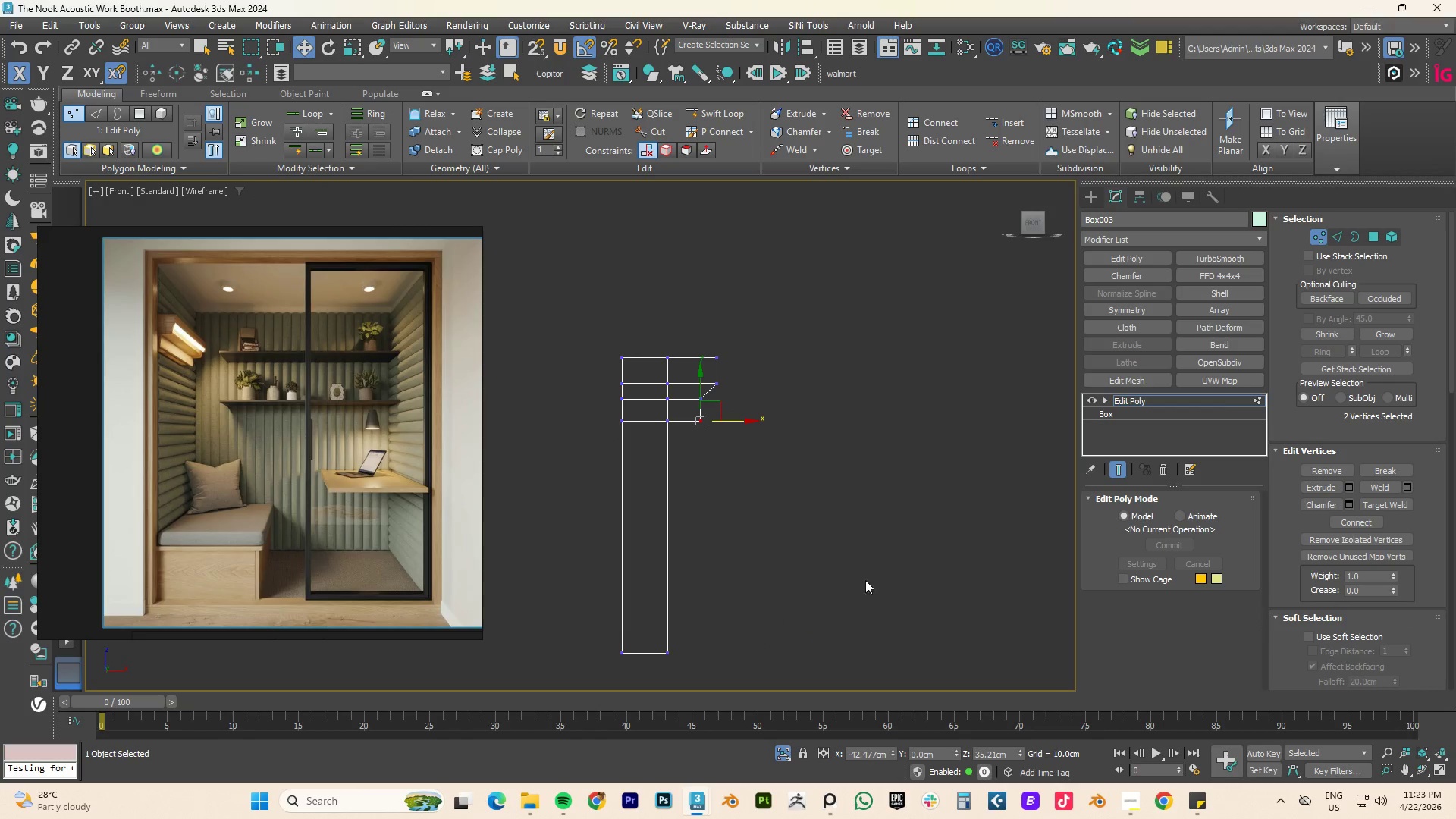 
left_click_drag(start_coordinate=[809, 603], to_coordinate=[497, 711])
 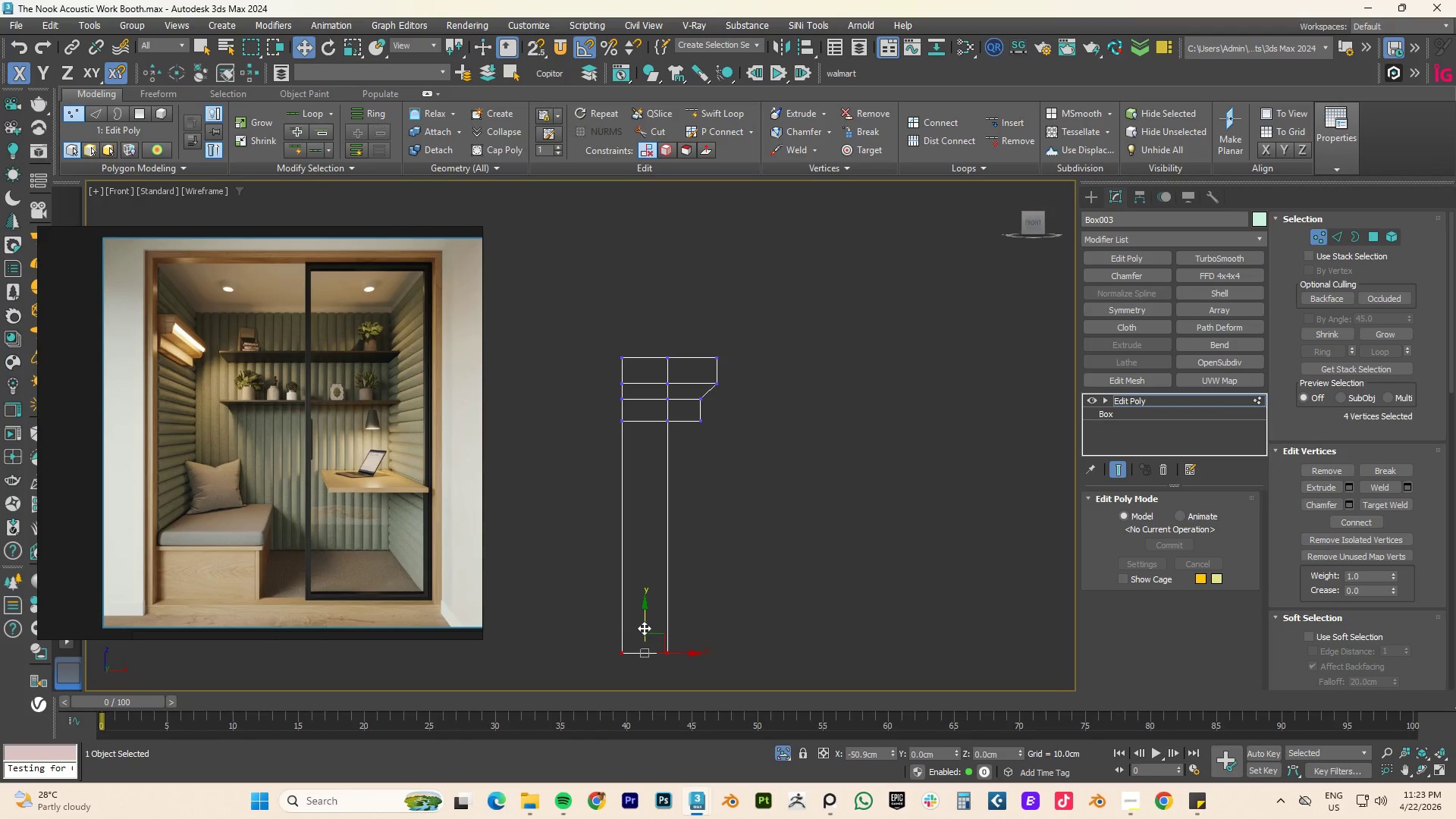 
left_click_drag(start_coordinate=[645, 622], to_coordinate=[663, 466])
 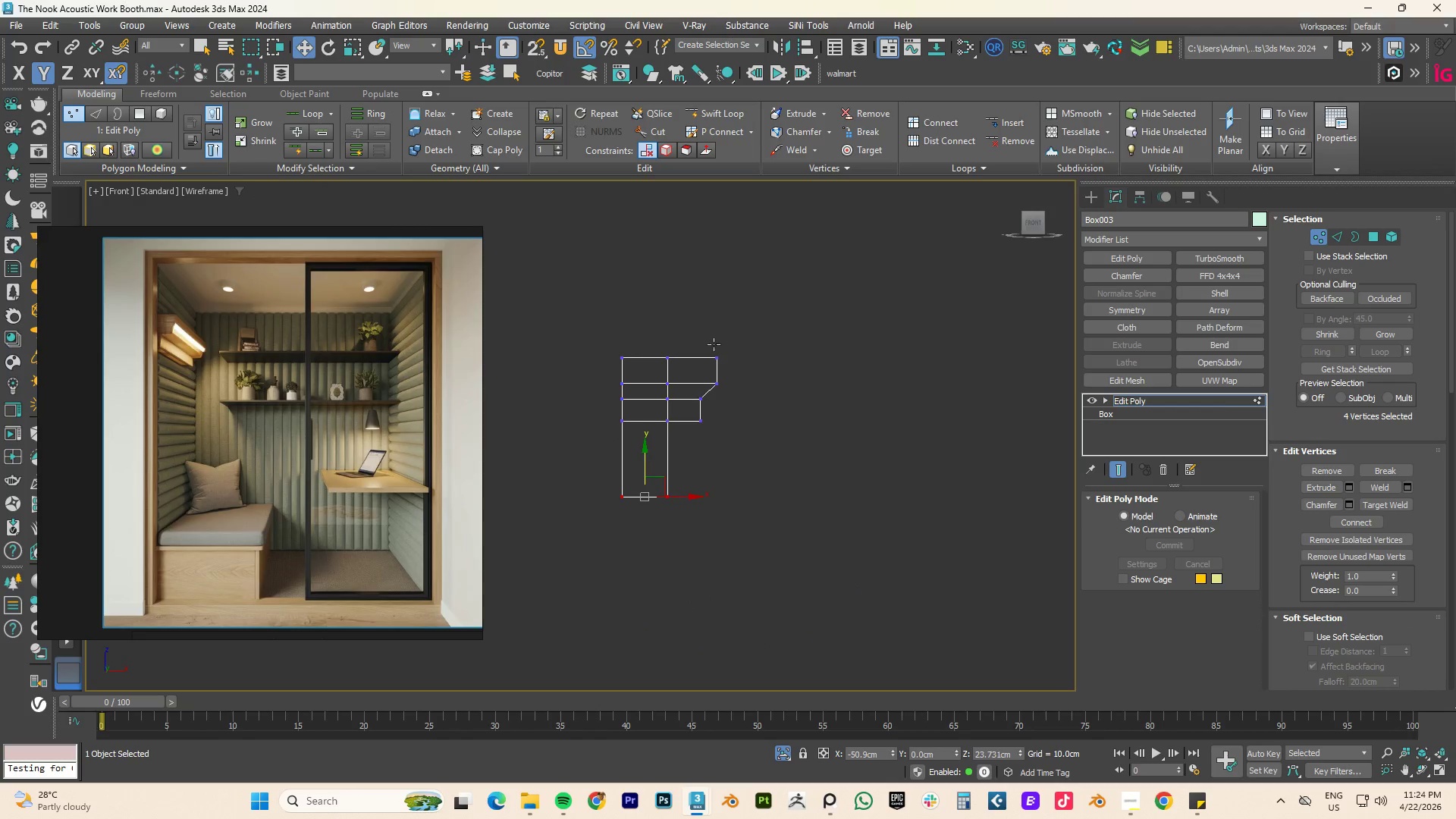 
left_click_drag(start_coordinate=[750, 317], to_coordinate=[648, 566])
 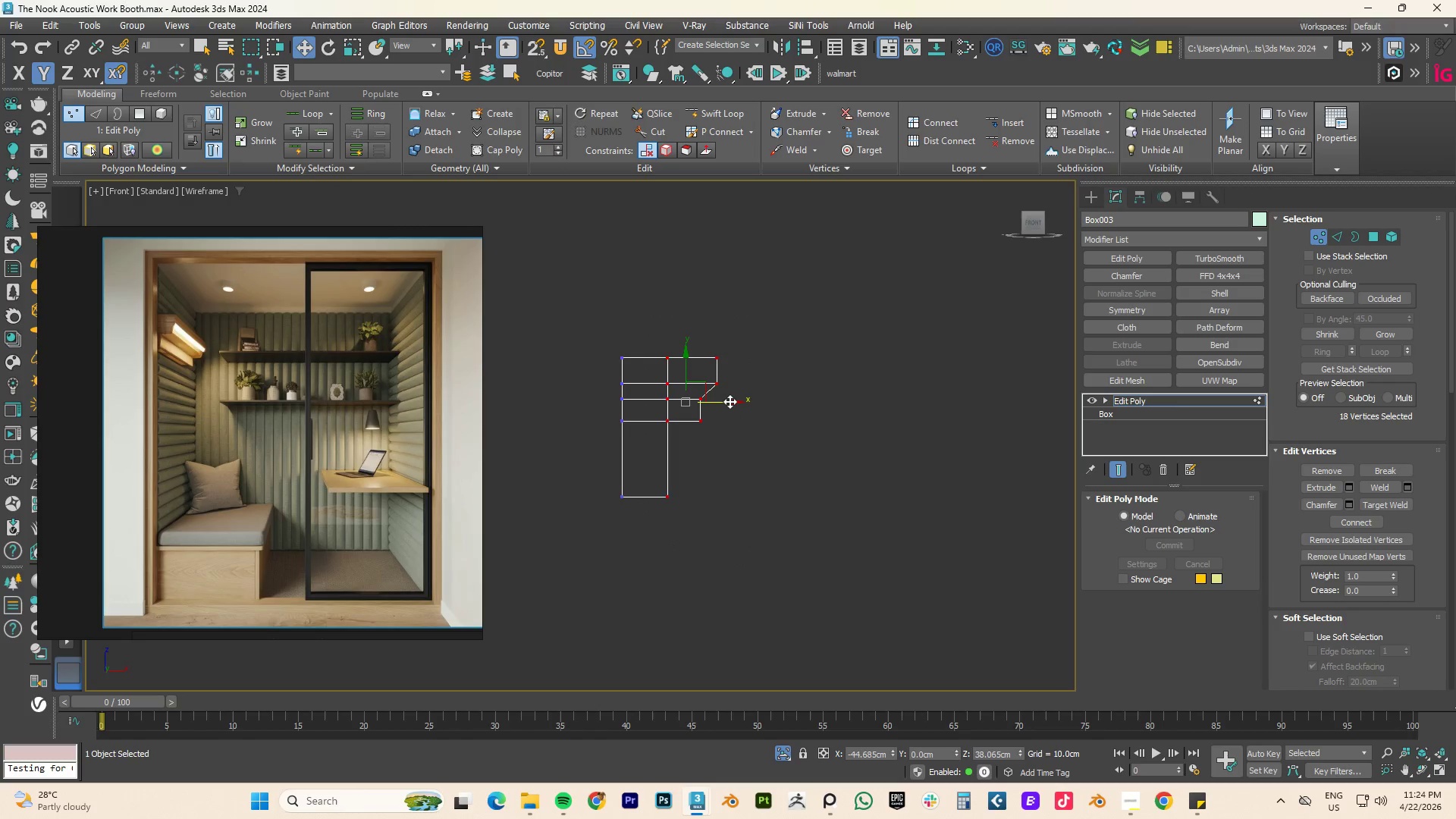 
left_click_drag(start_coordinate=[730, 401], to_coordinate=[712, 409])
 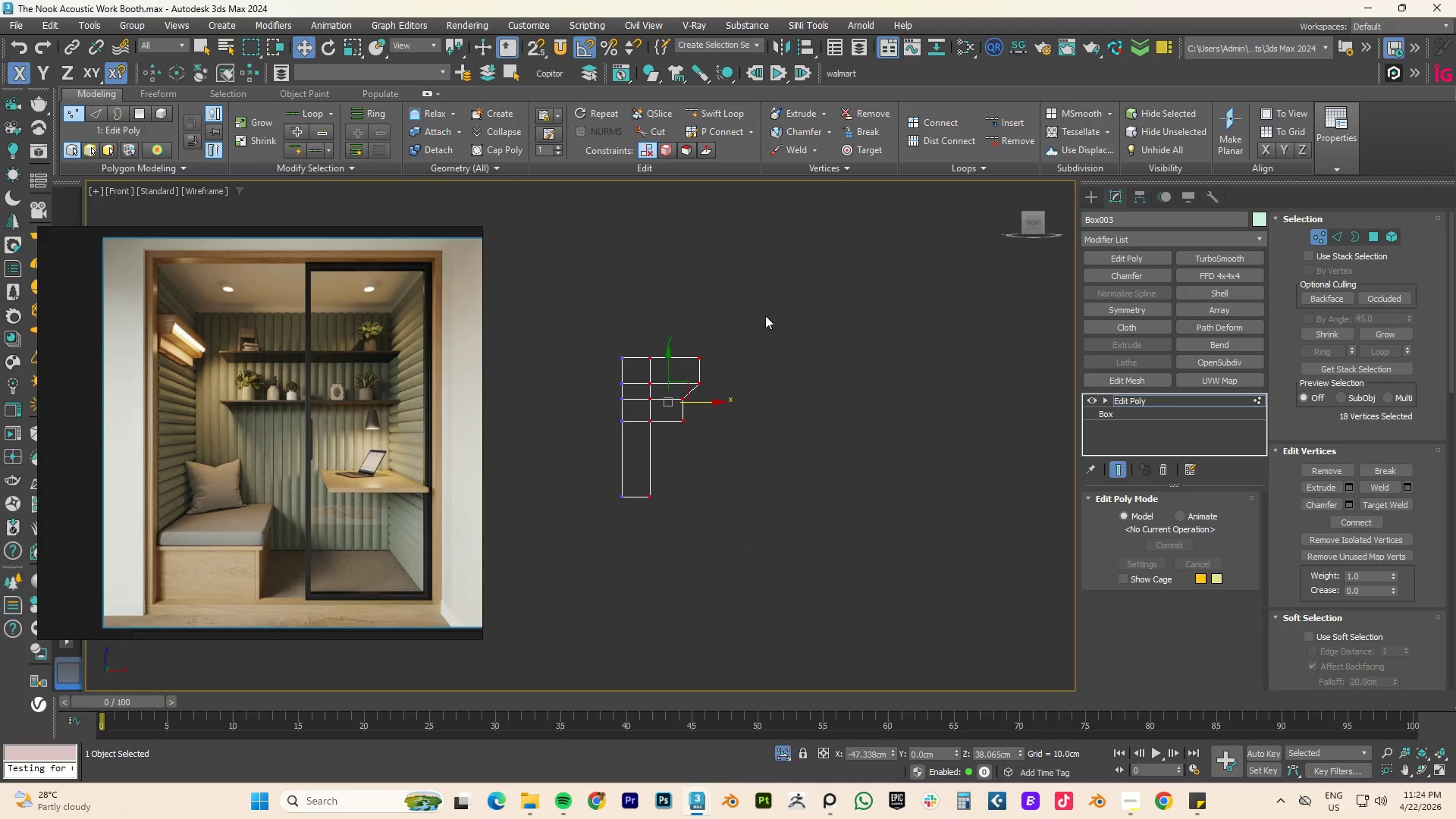 
left_click_drag(start_coordinate=[762, 318], to_coordinate=[673, 442])
 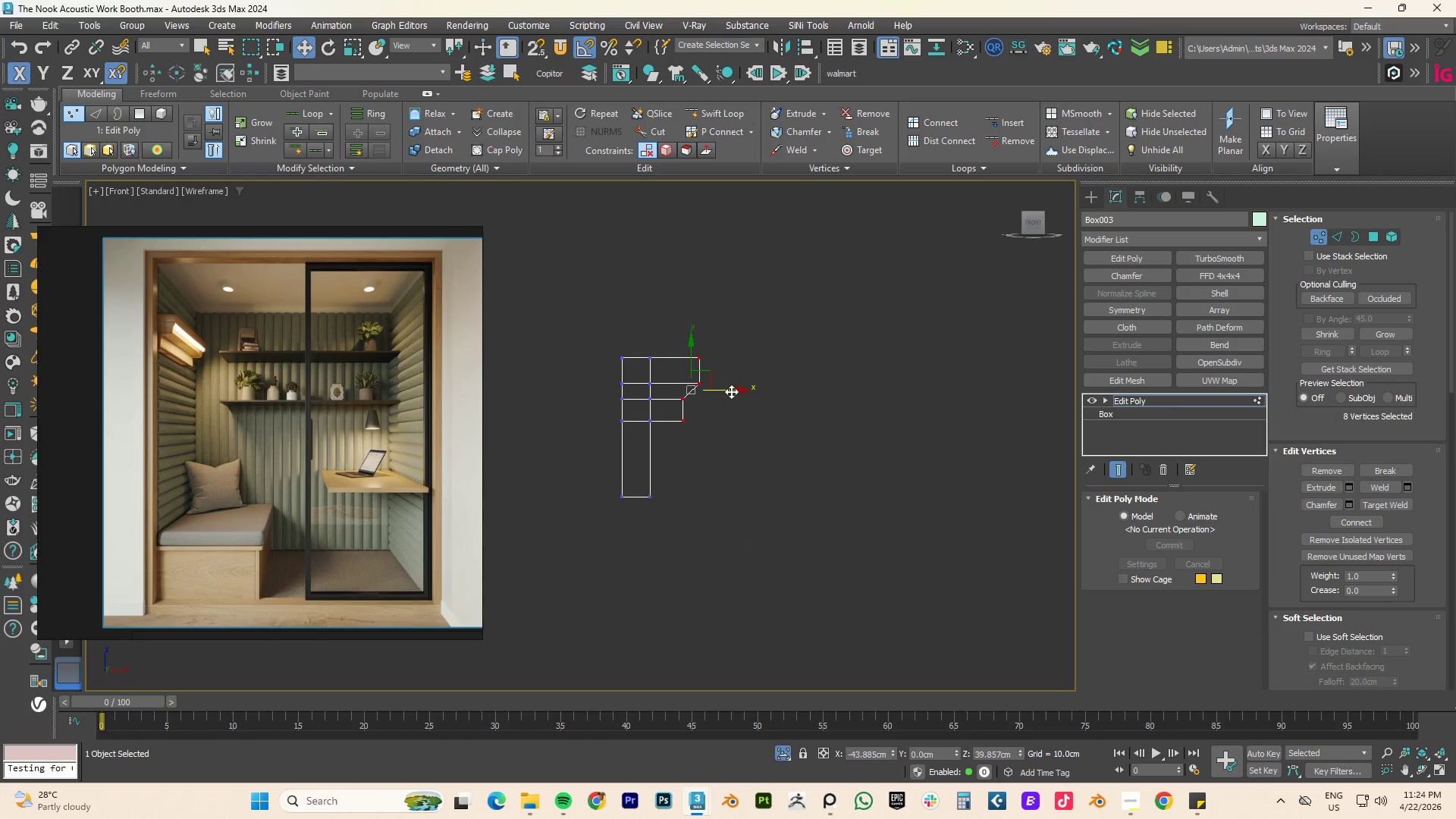 
left_click_drag(start_coordinate=[731, 391], to_coordinate=[736, 391])
 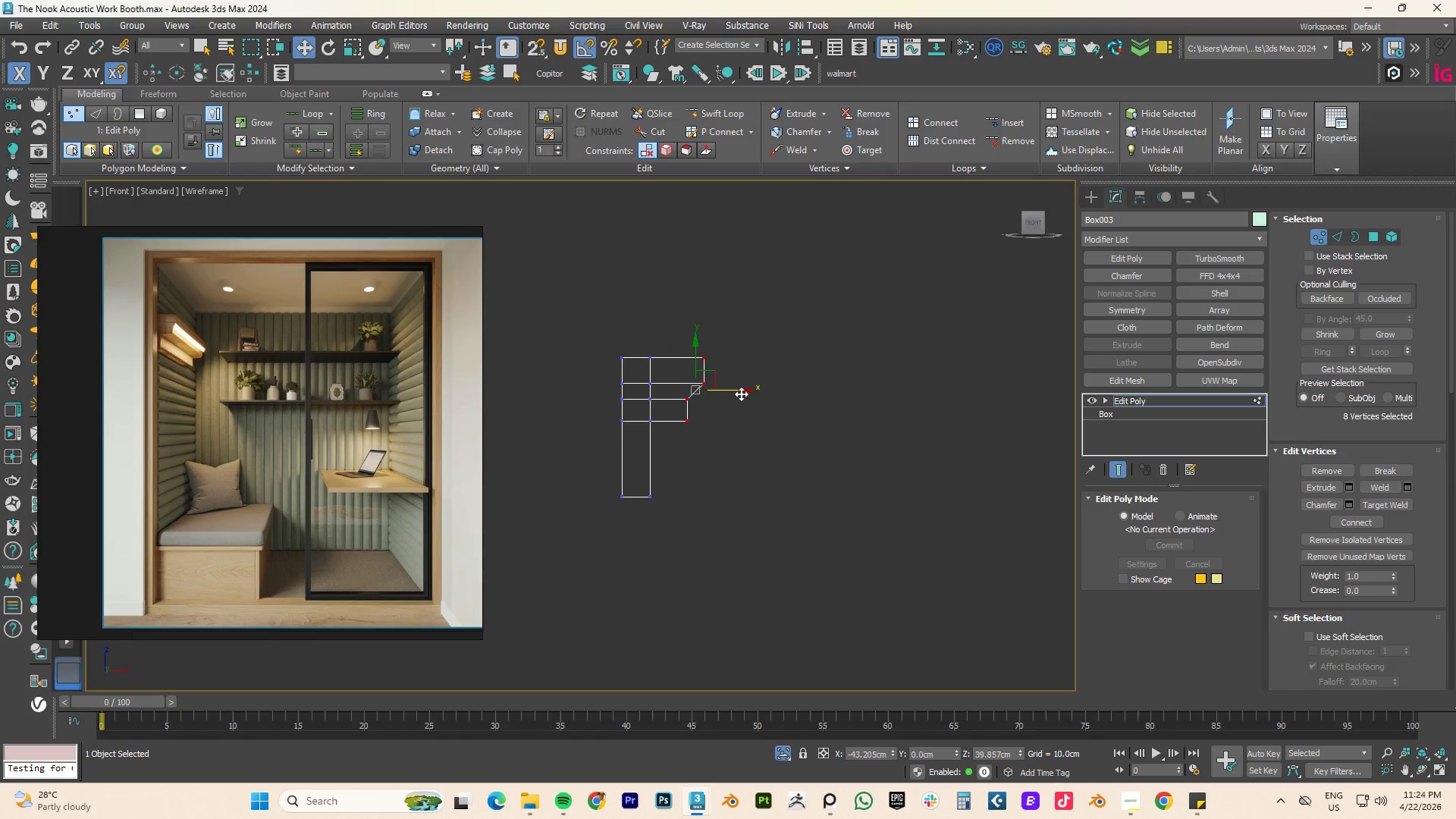 
key(2)
 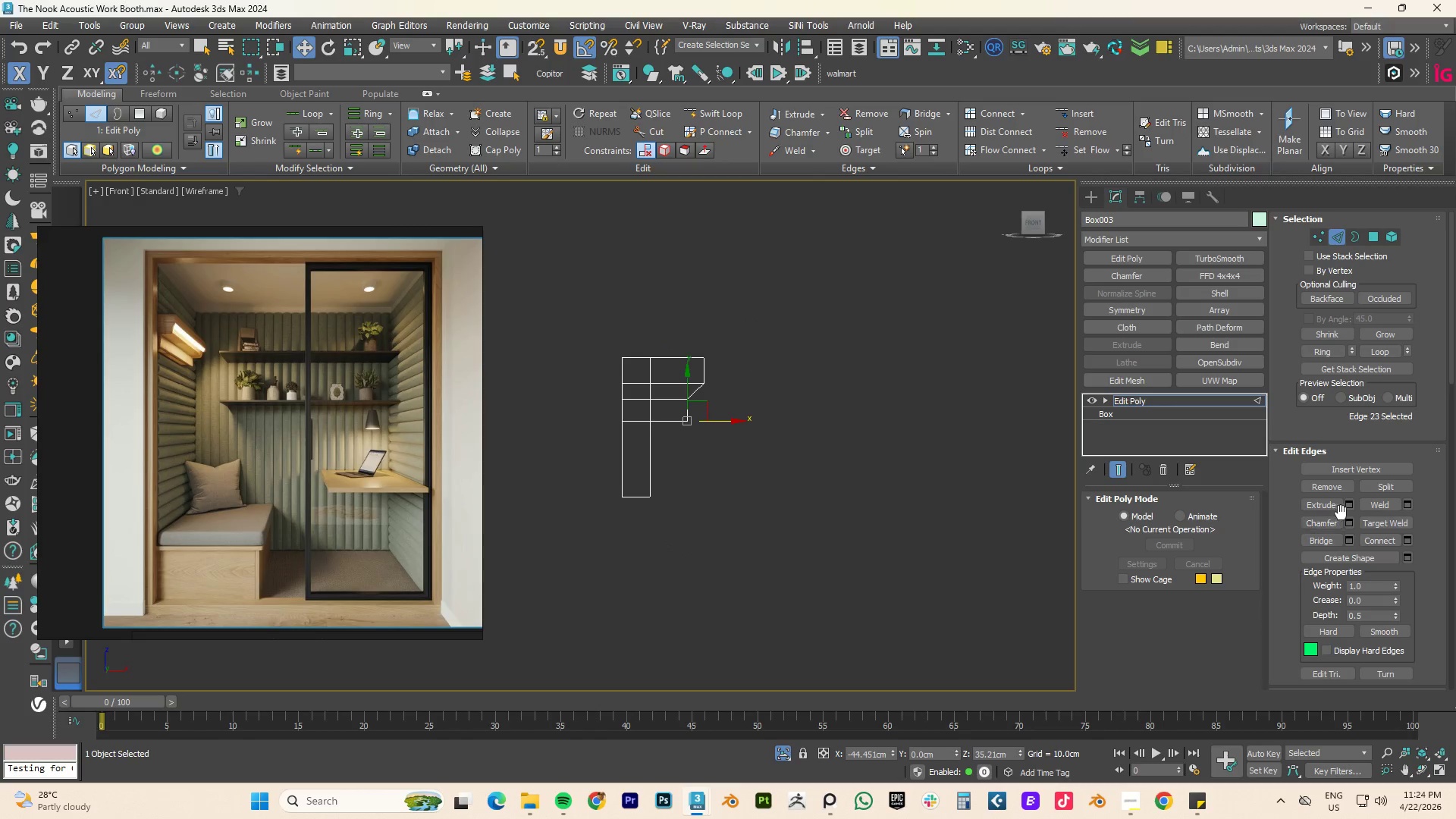 
left_click([1348, 522])
 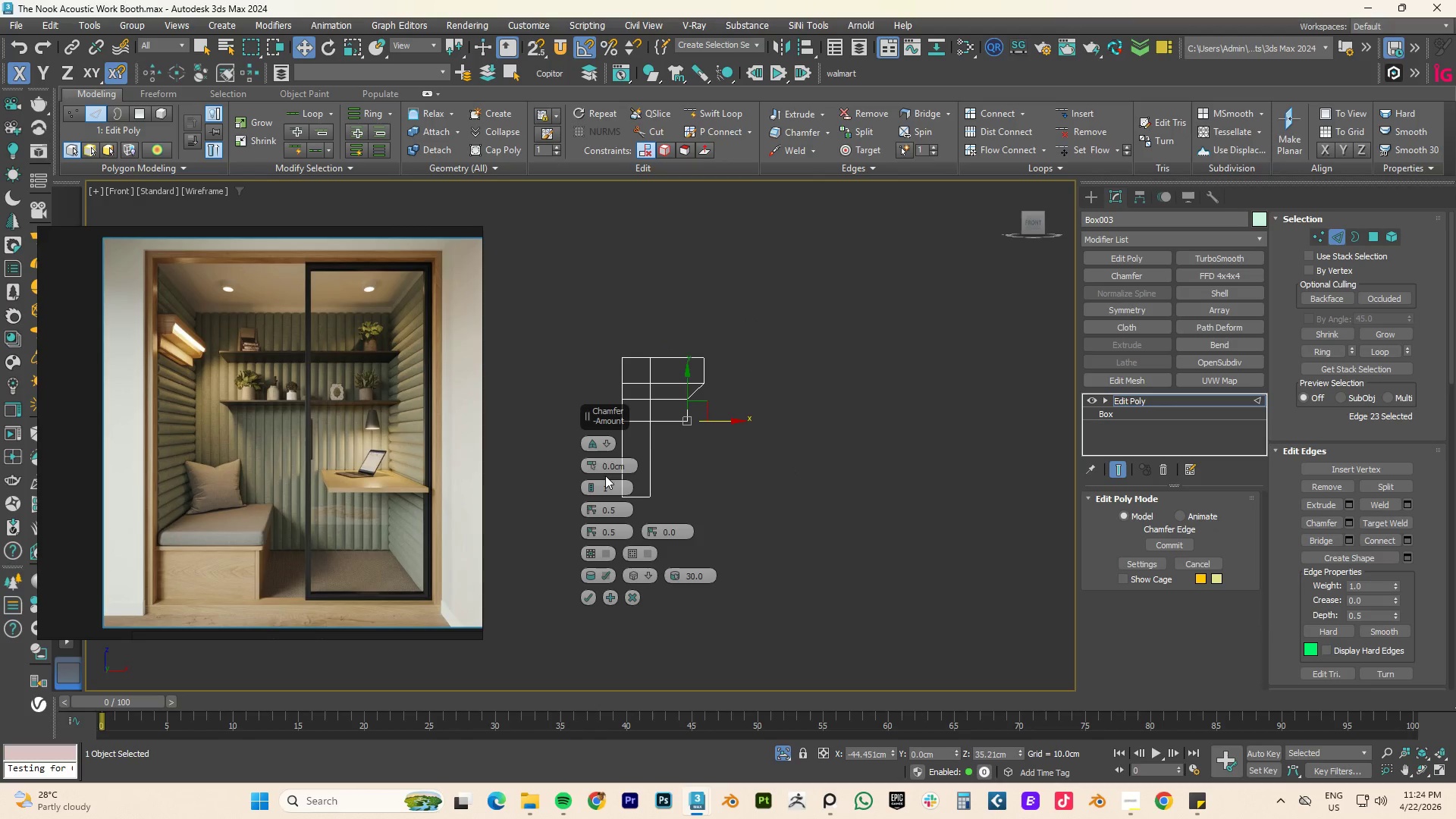 
left_click_drag(start_coordinate=[591, 467], to_coordinate=[596, 451])
 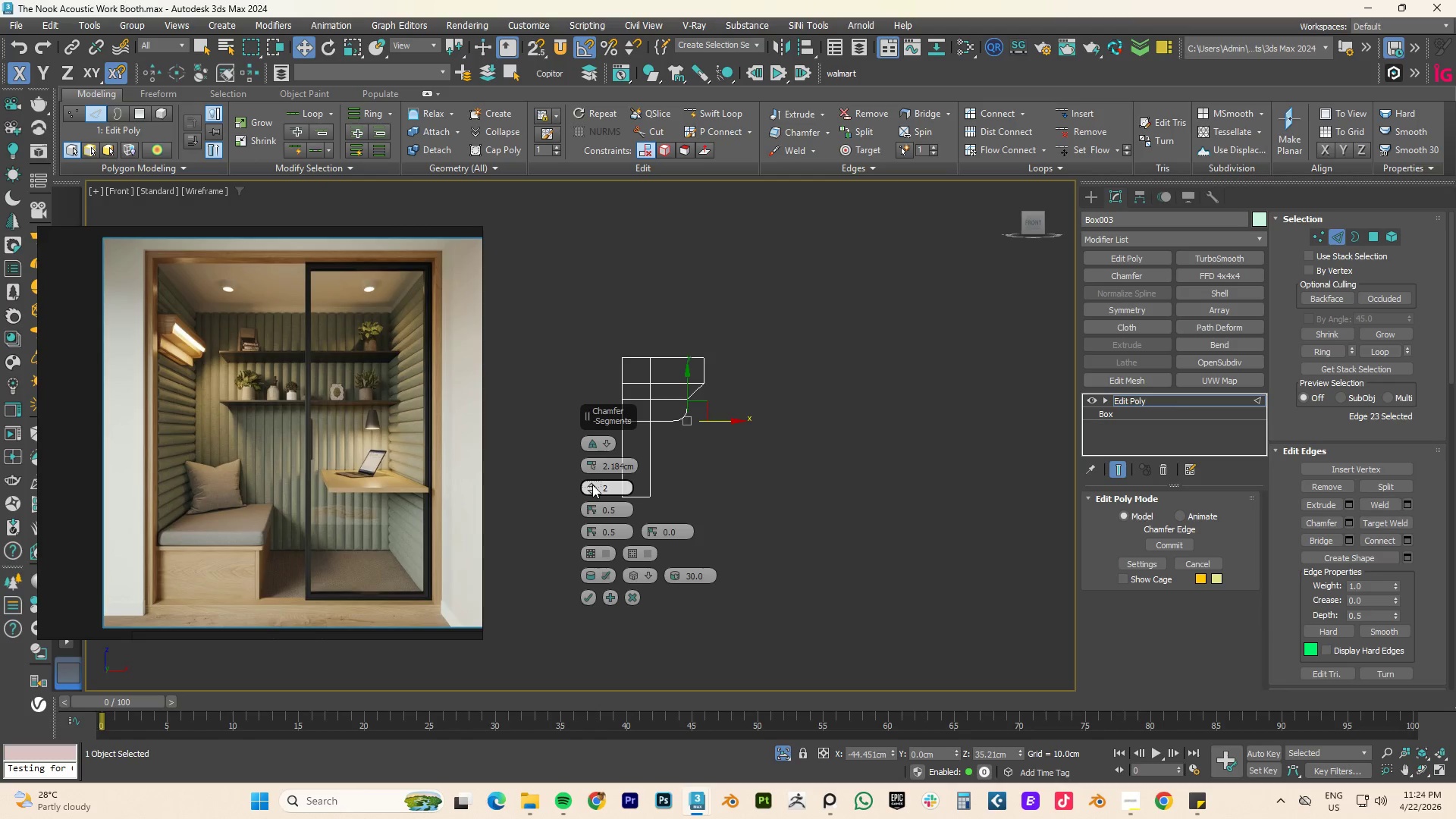 
double_click([592, 485])
 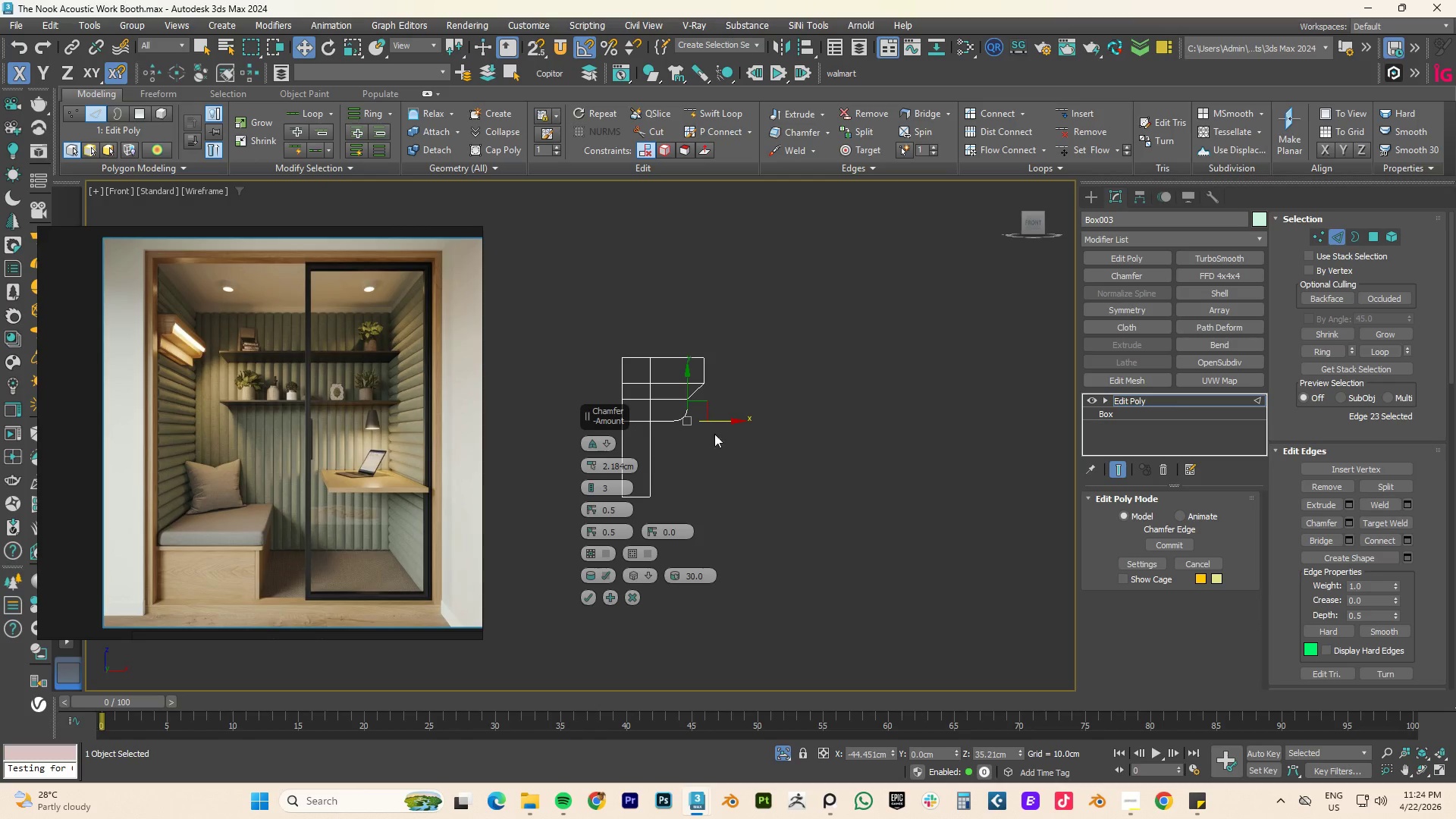 
hold_key(key=AltLeft, duration=1.58)
 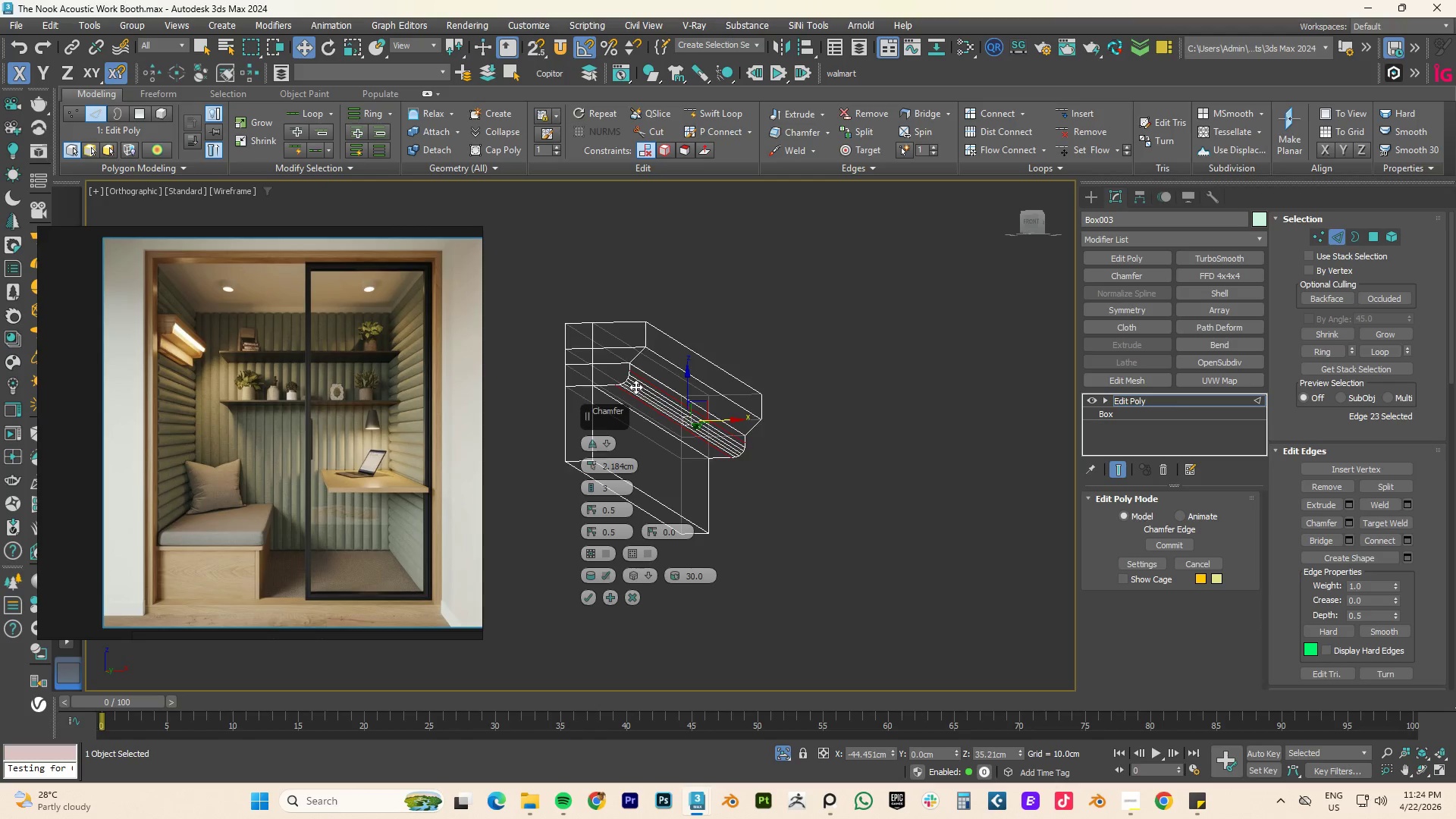 
scroll: coordinate [635, 387], scroll_direction: up, amount: 3.0
 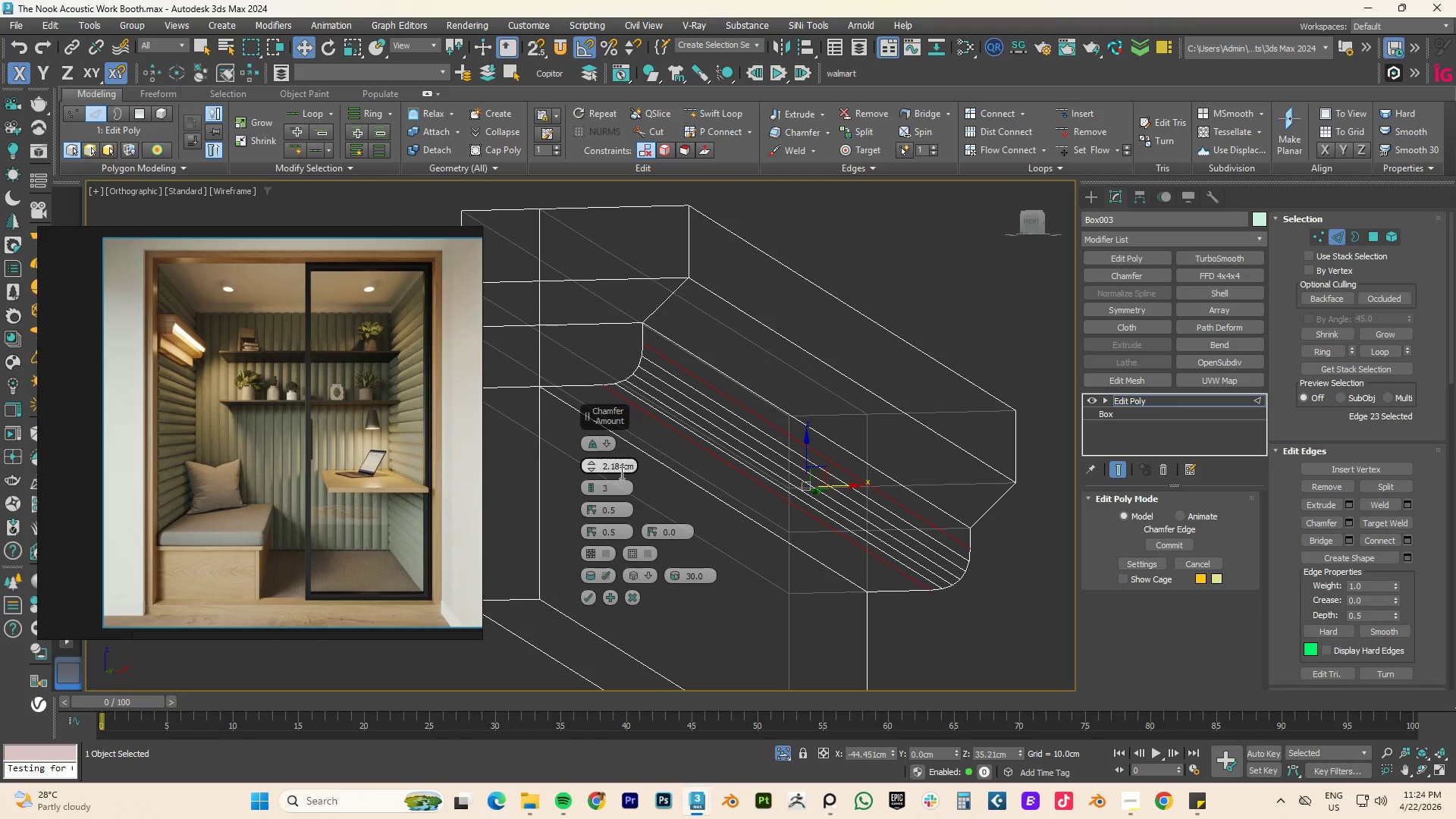 
double_click([610, 465])
 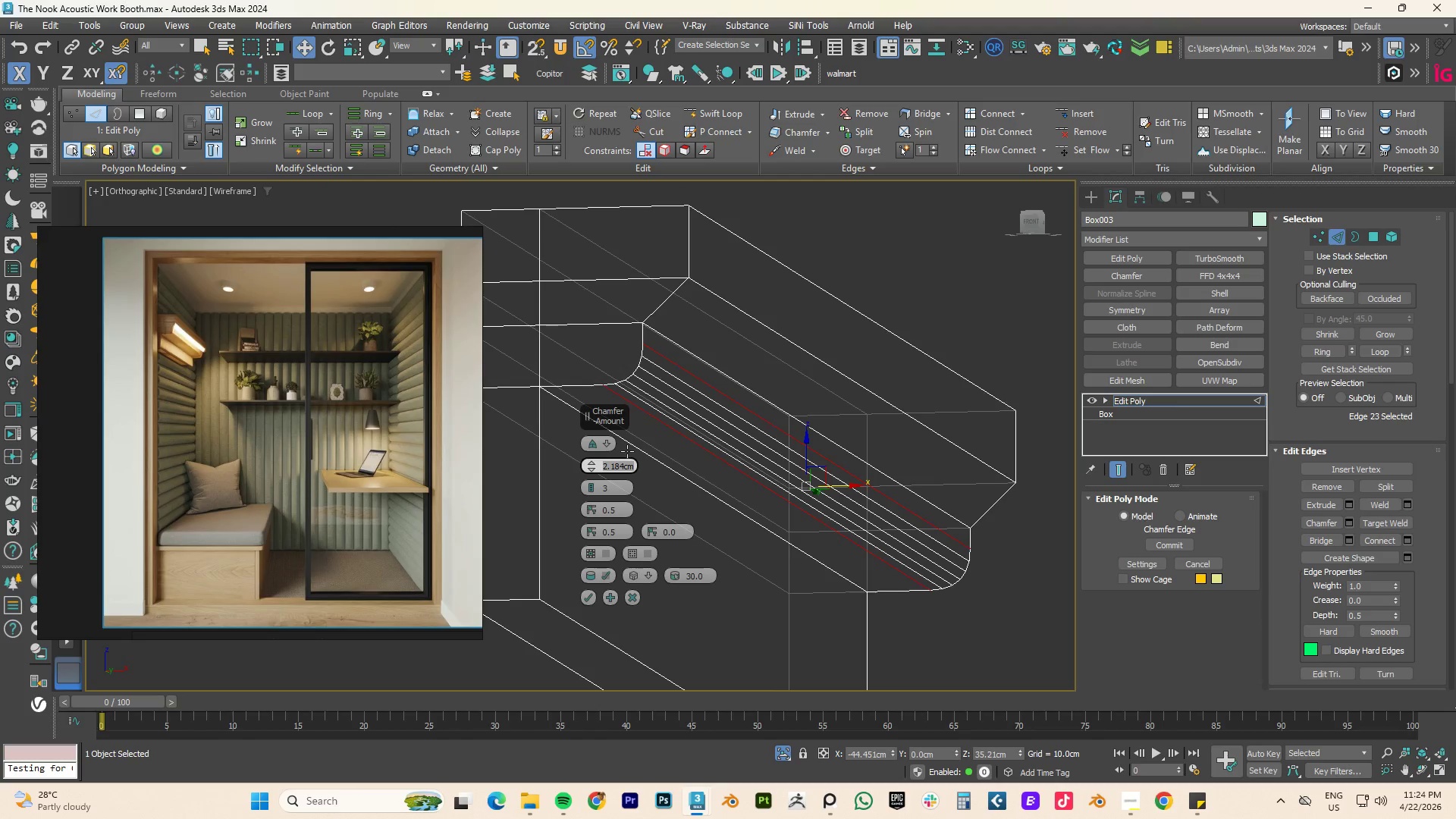 
key(Numpad2)
 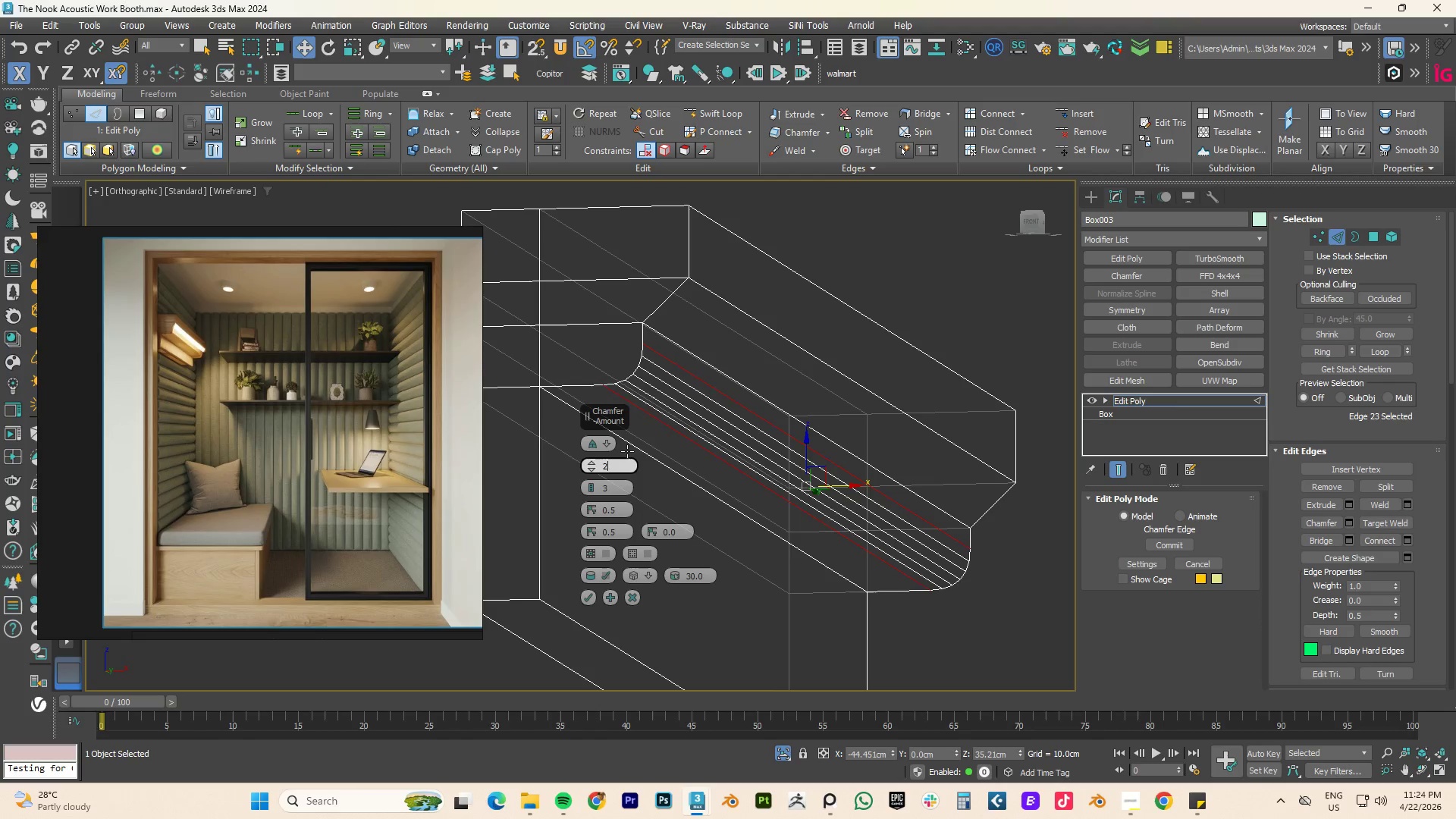 
key(NumpadEnter)
 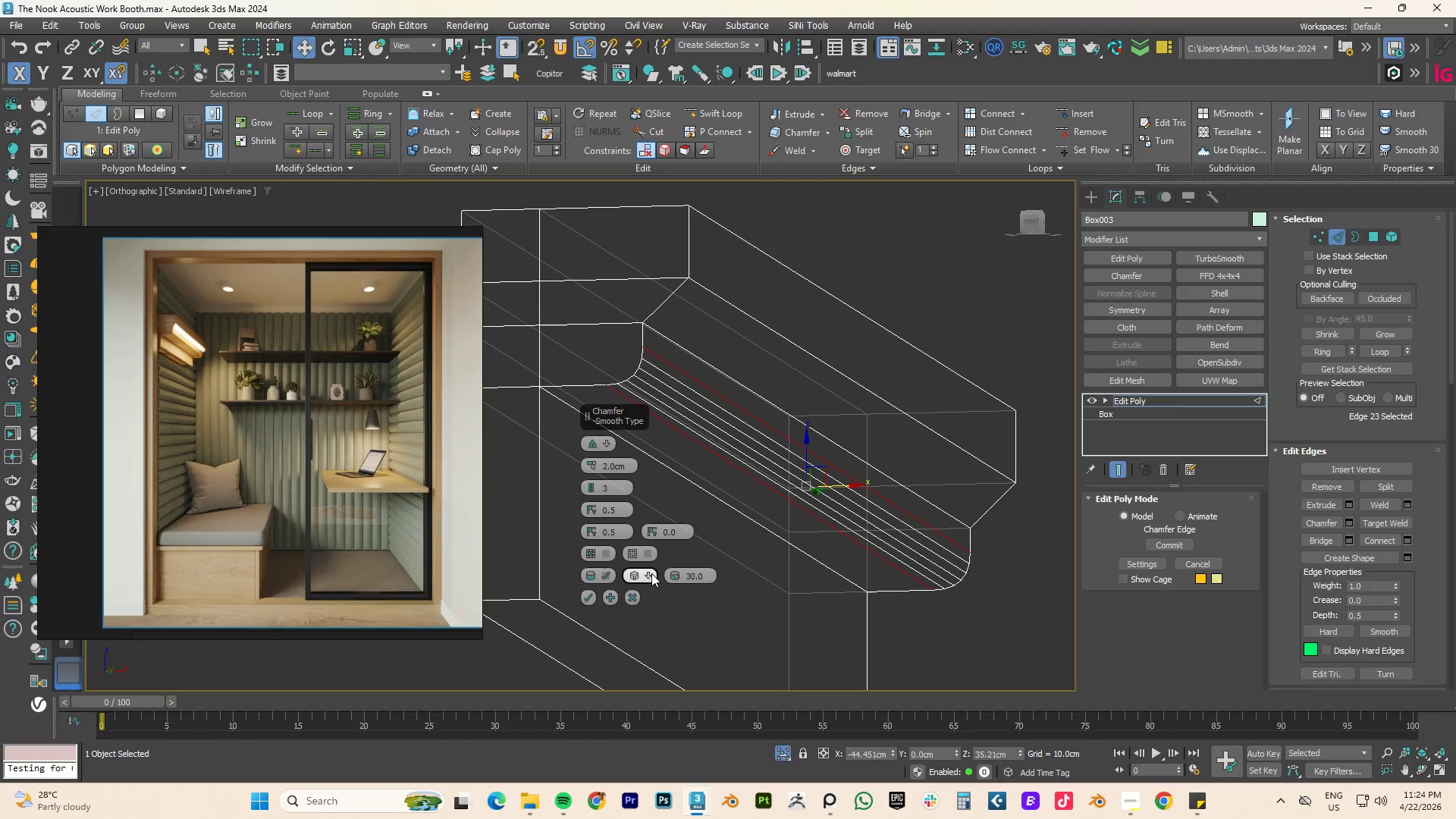 
left_click([689, 595])
 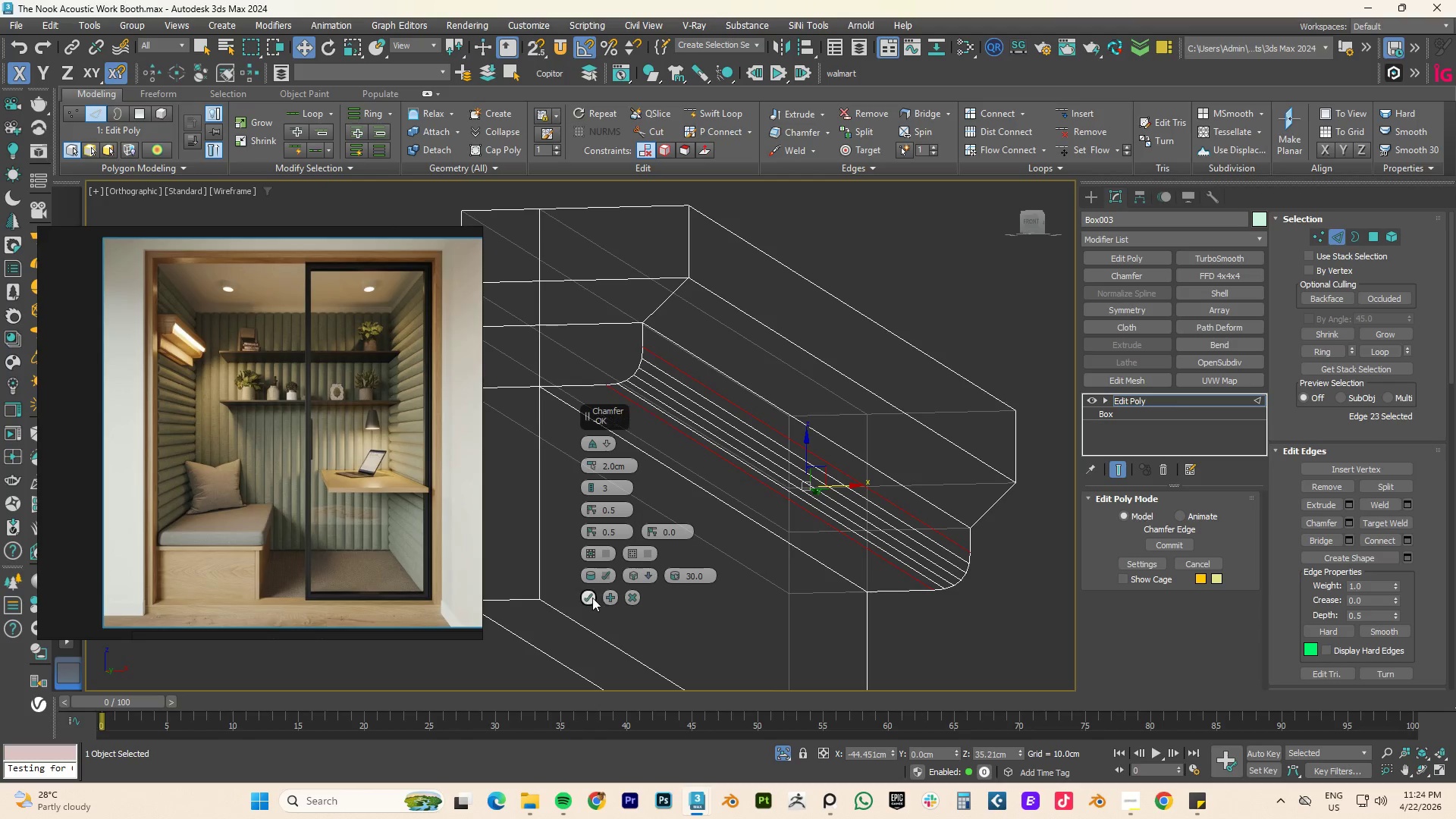 
left_click([592, 598])
 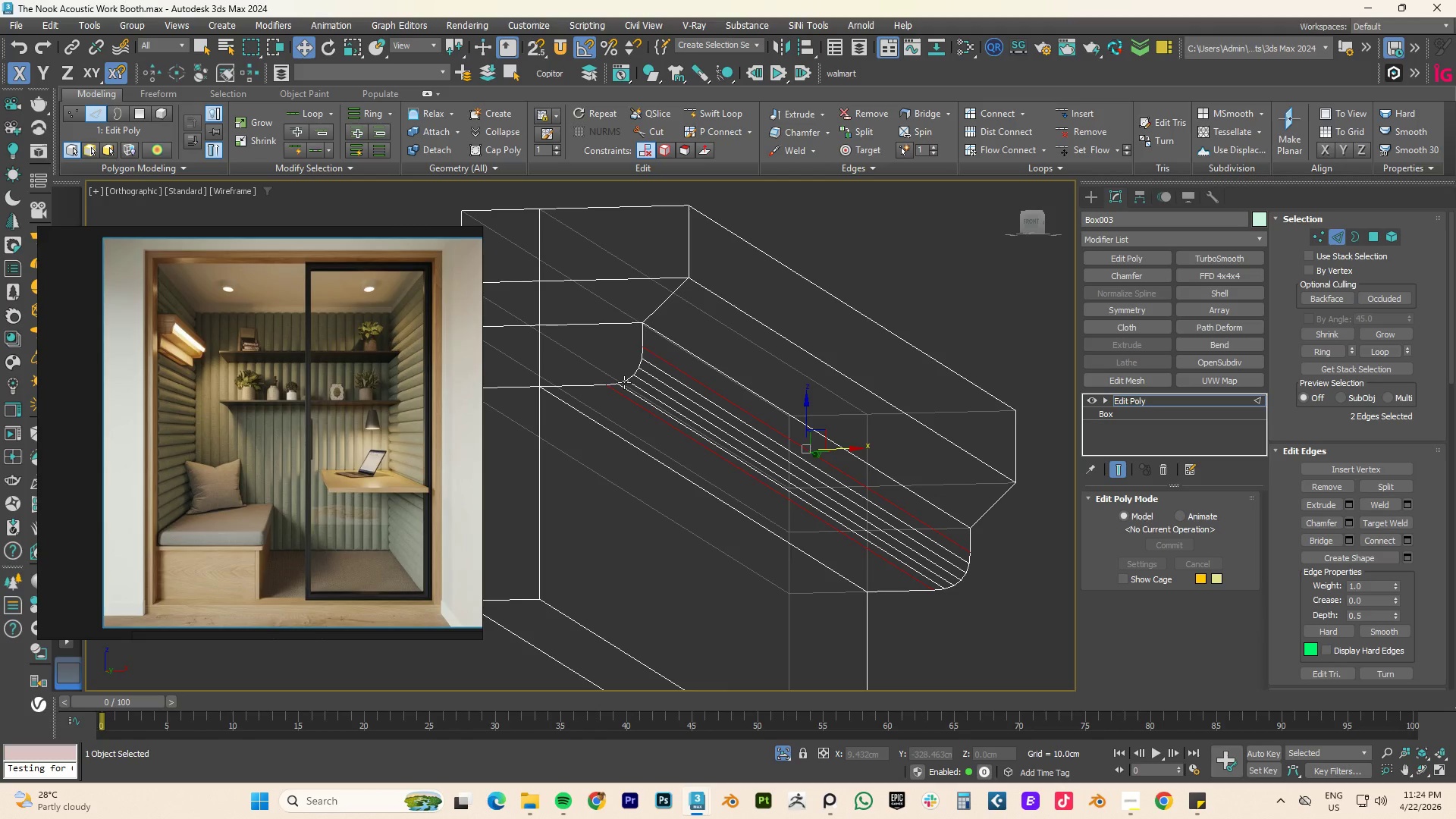 
key(2)
 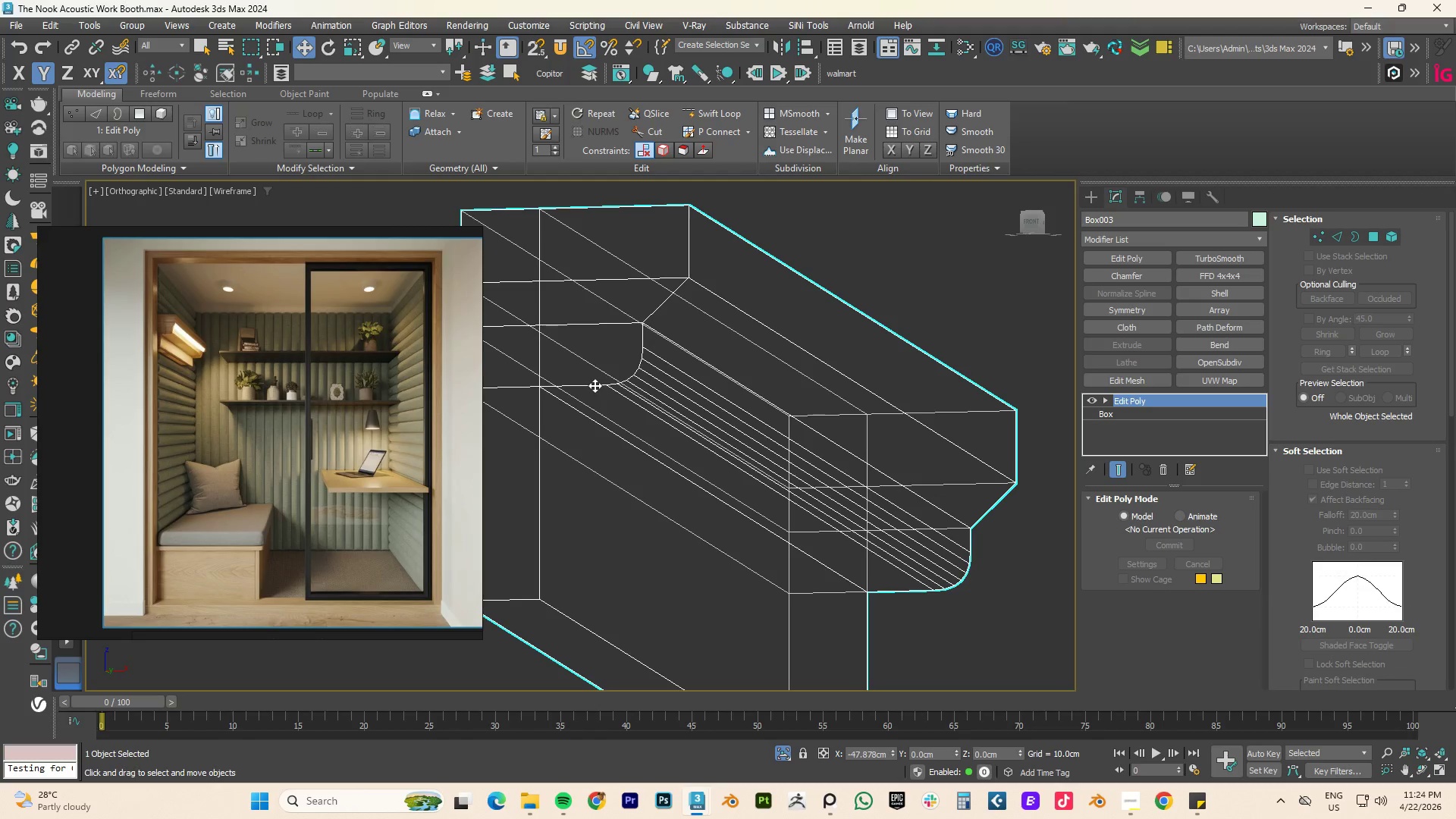 
left_click([595, 385])
 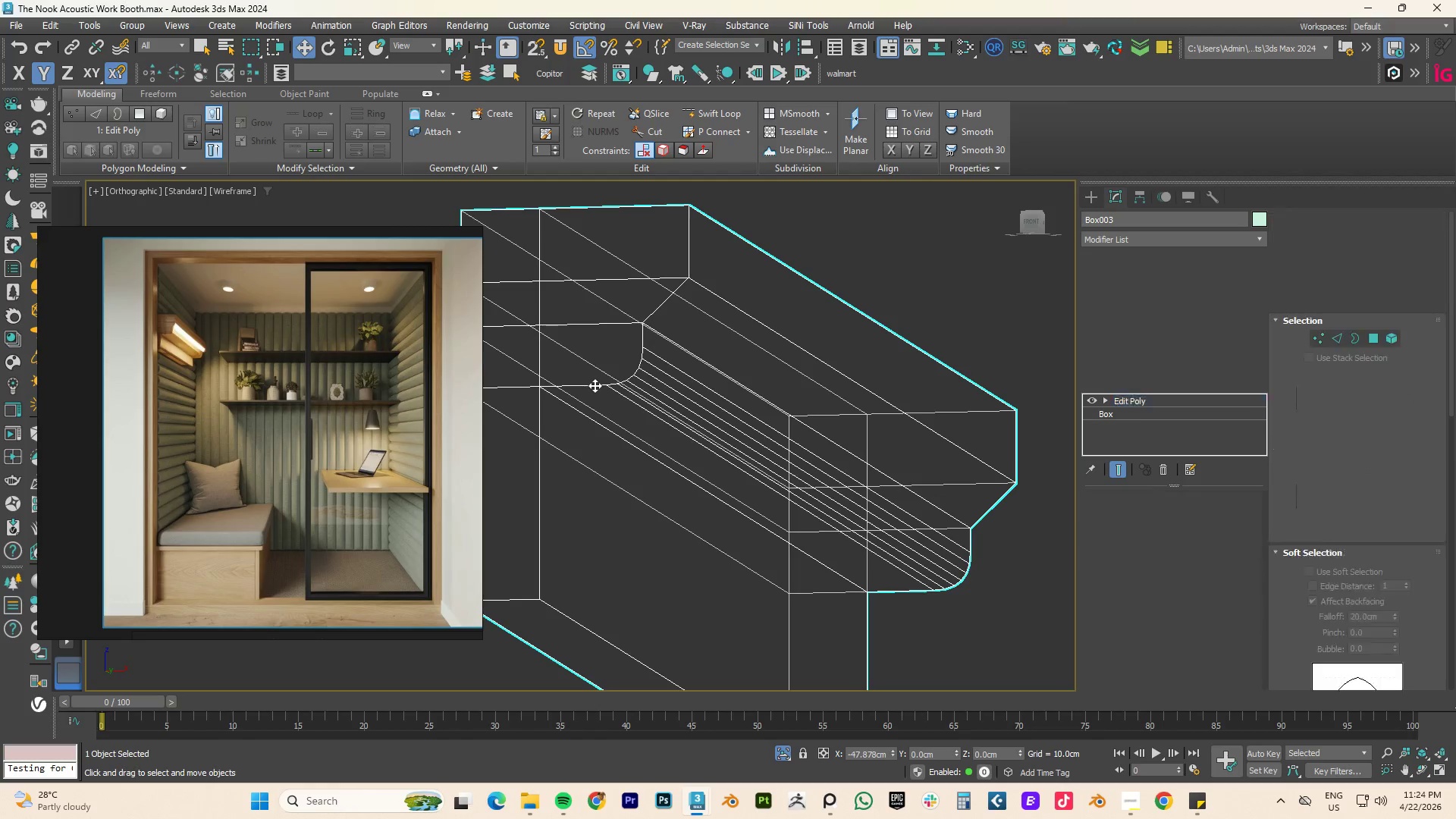 
key(2)
 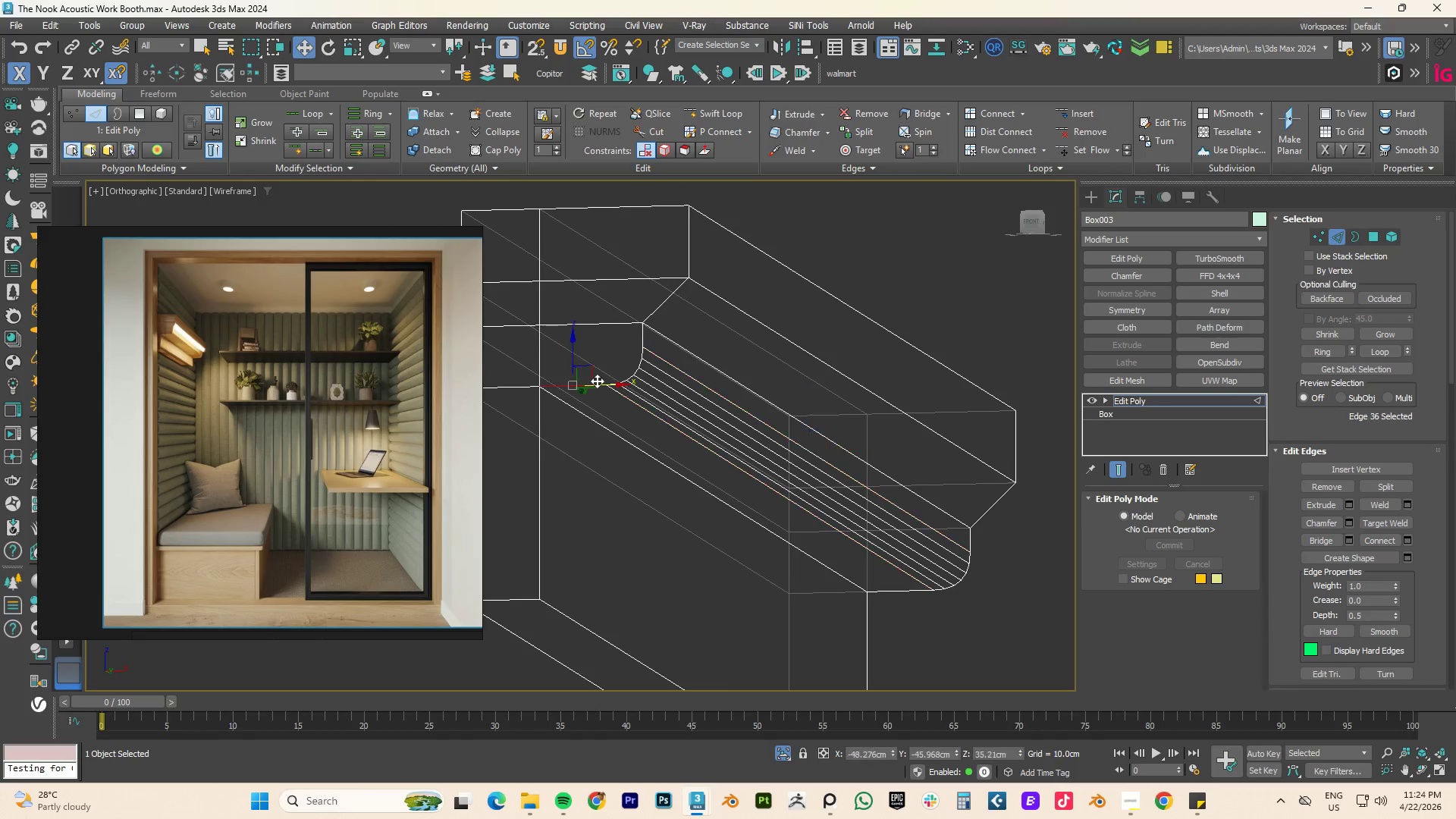 
double_click([597, 381])
 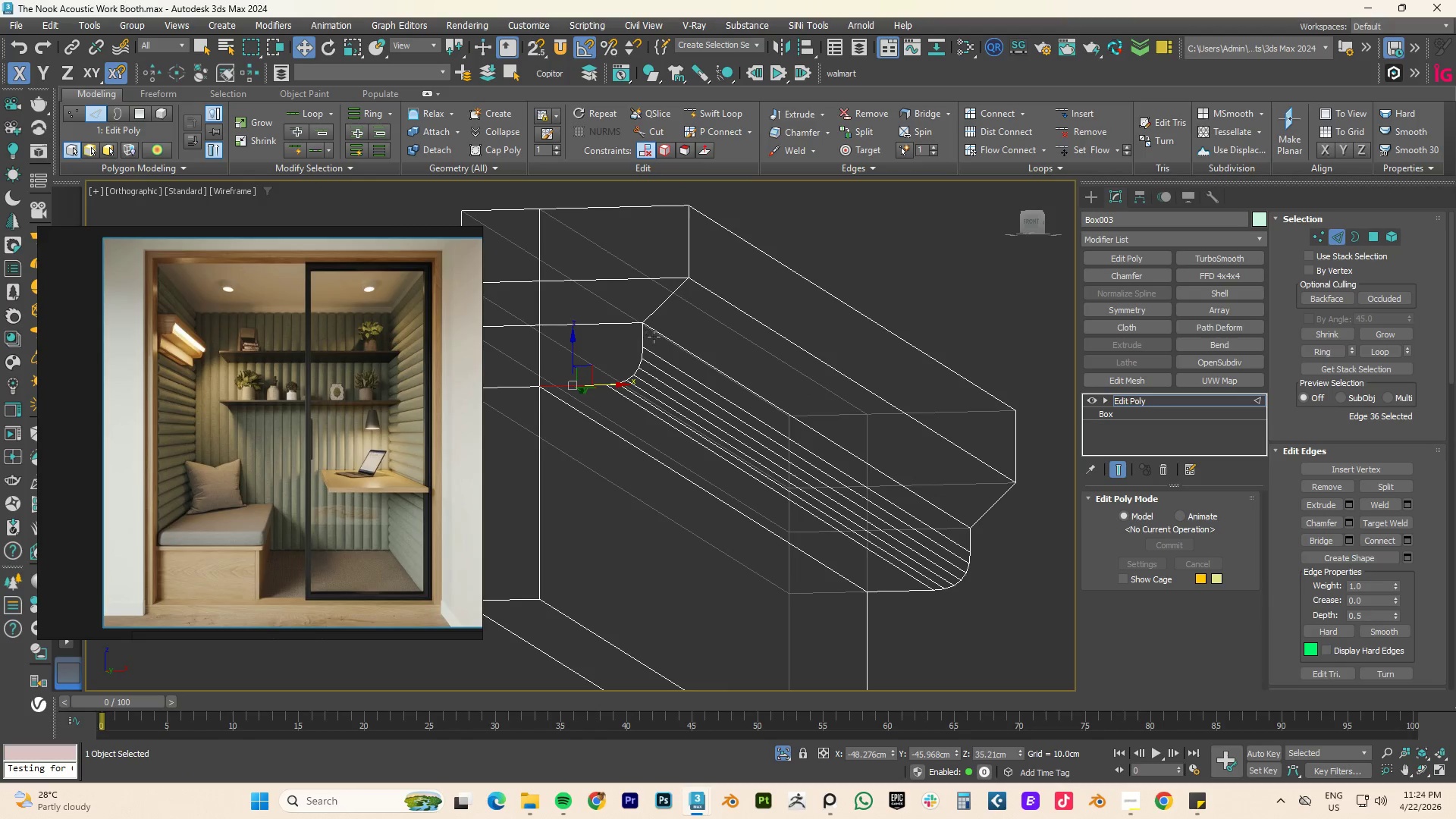 
hold_key(key=AltLeft, duration=0.61)
 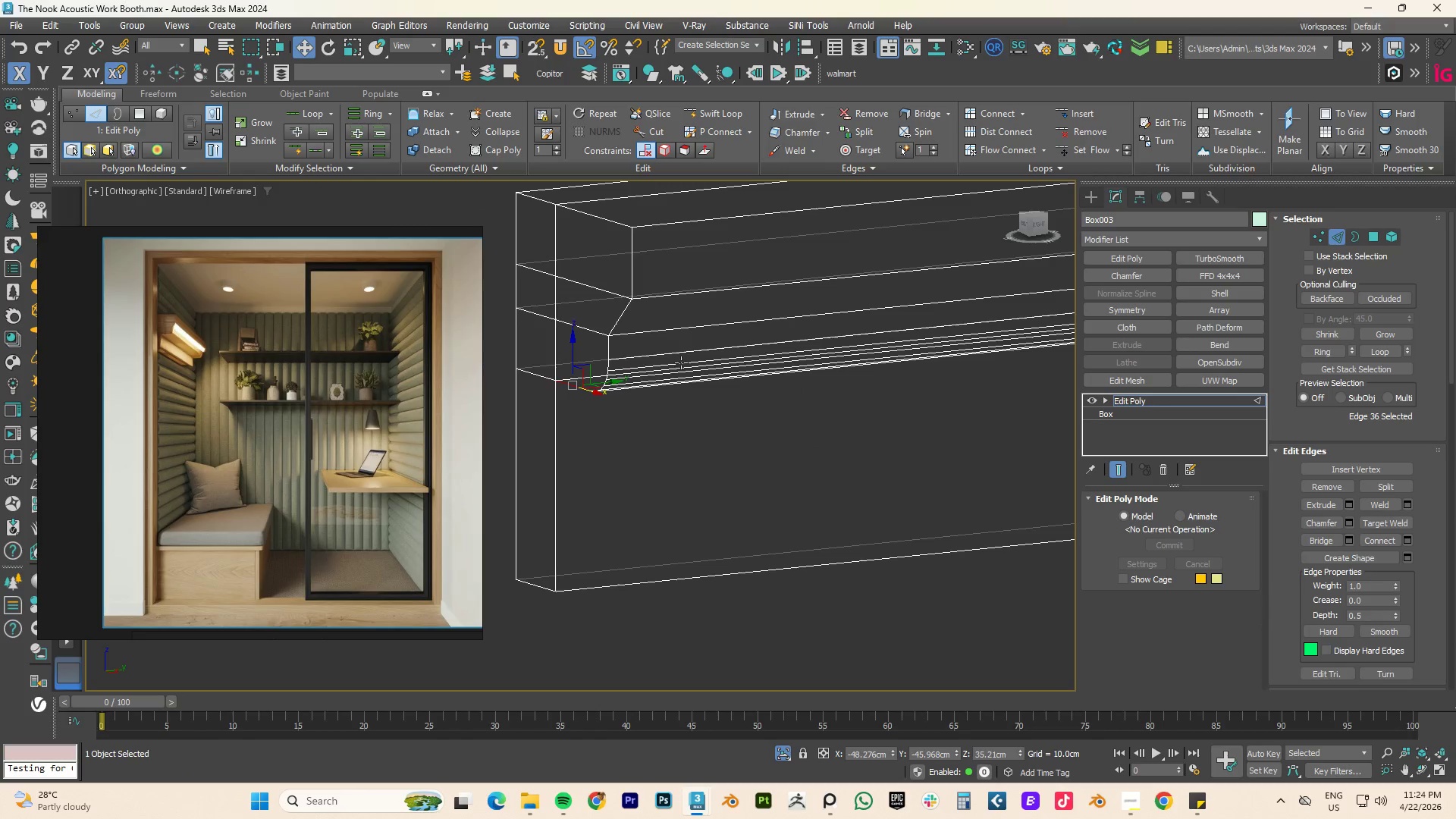 
scroll: coordinate [681, 362], scroll_direction: down, amount: 3.0
 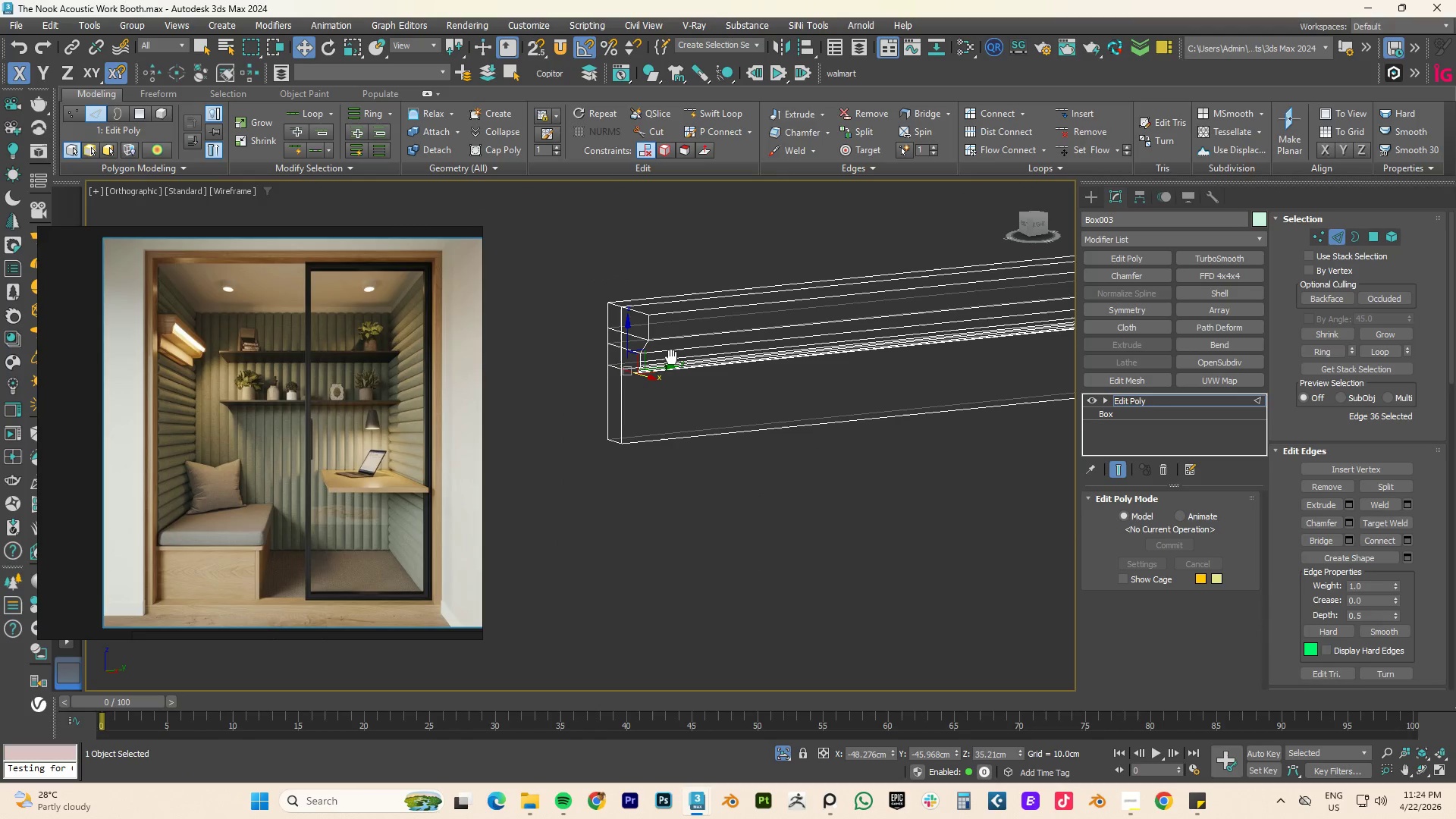 
key(Alt+AltLeft)
 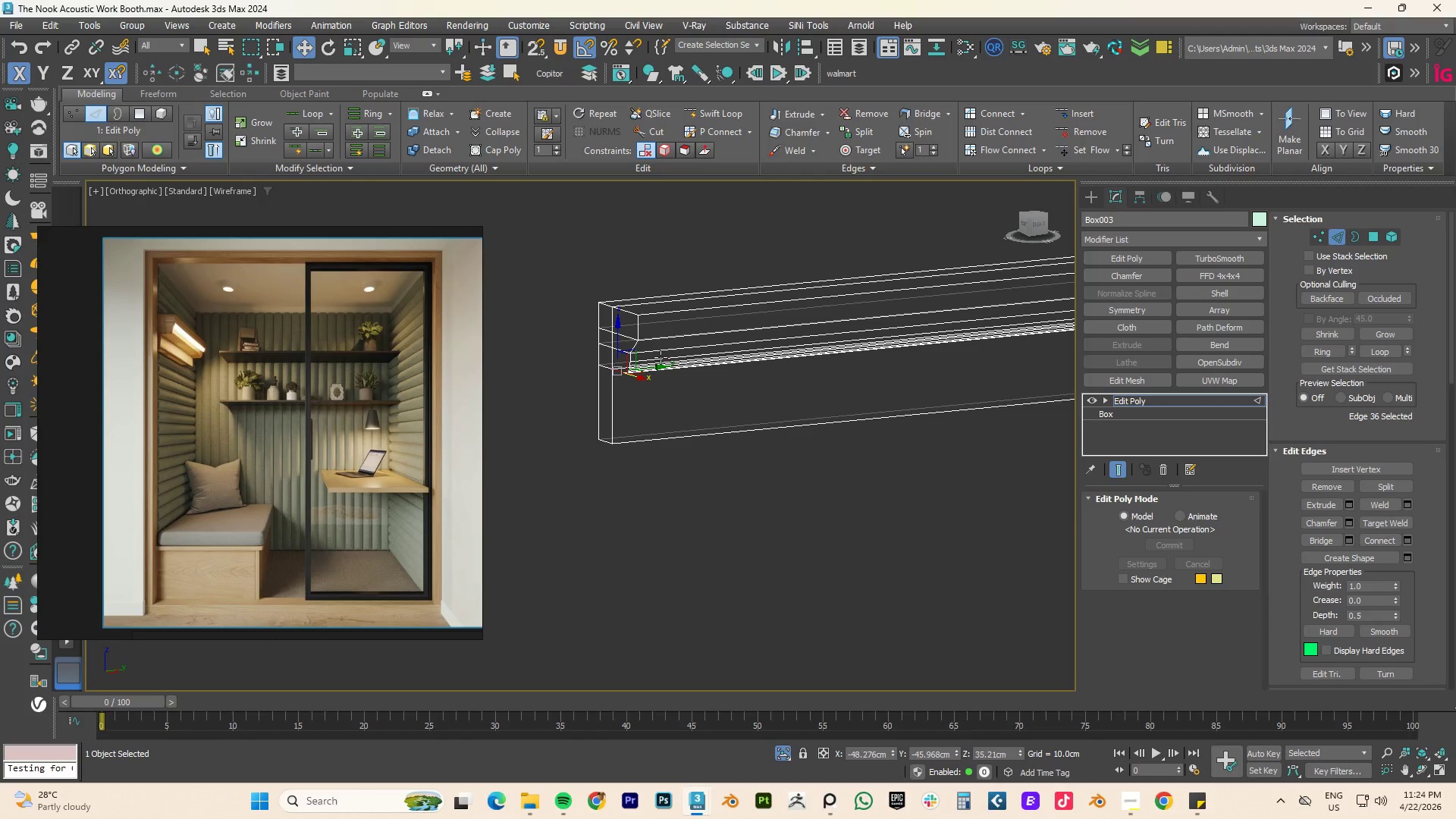 
key(1)
 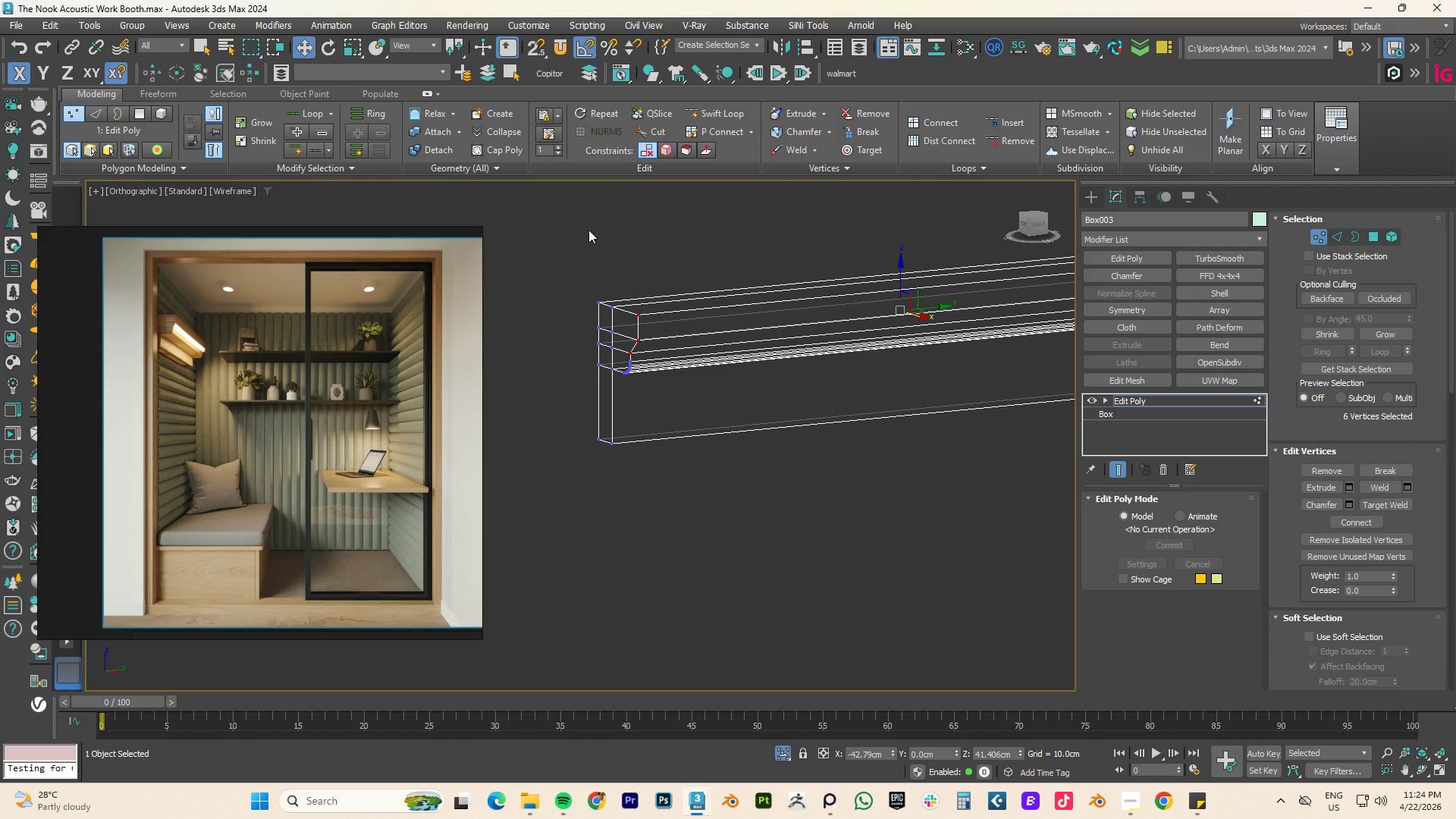 
left_click_drag(start_coordinate=[557, 246], to_coordinate=[641, 510])
 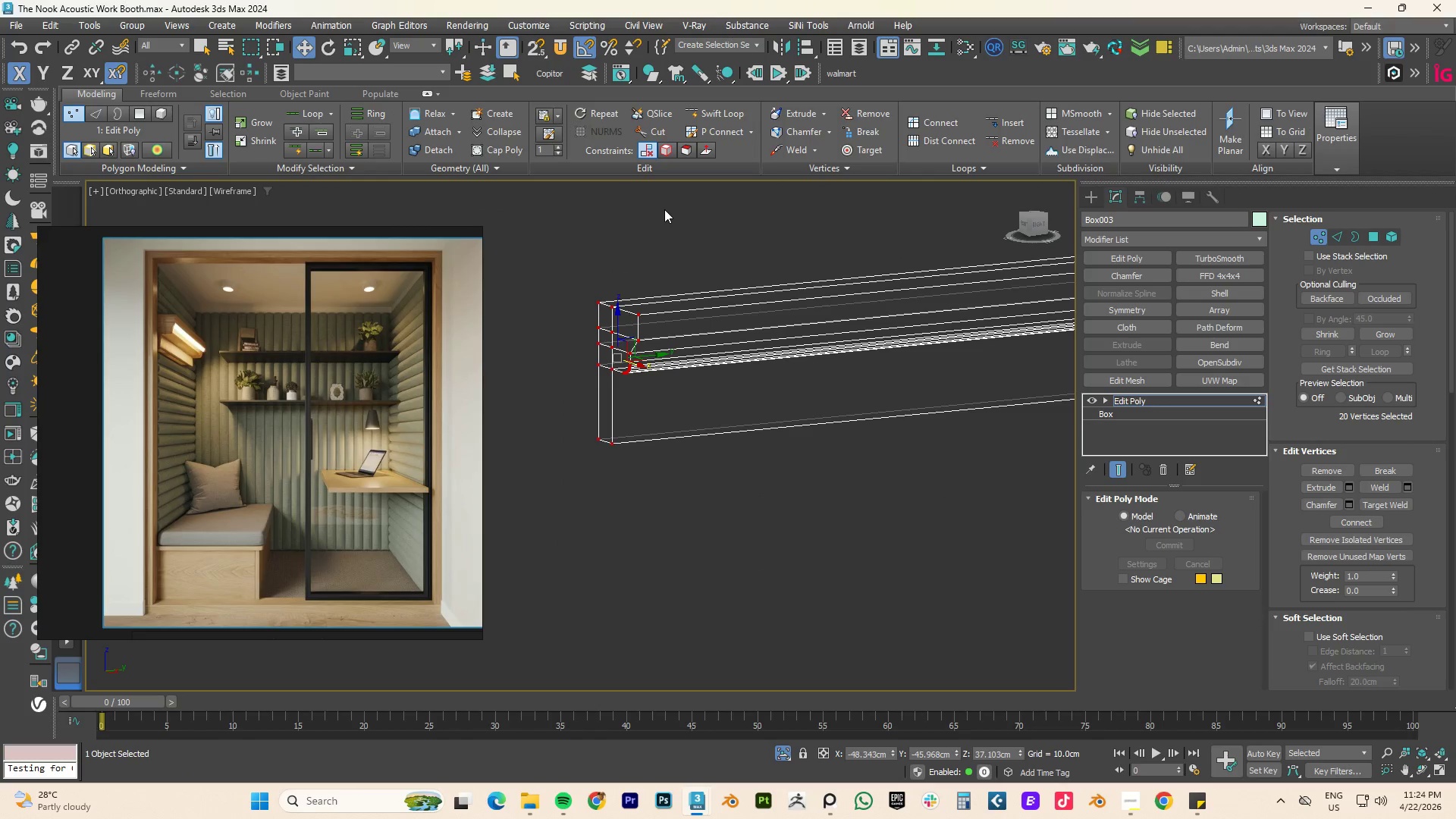 
left_click_drag(start_coordinate=[682, 222], to_coordinate=[533, 500])
 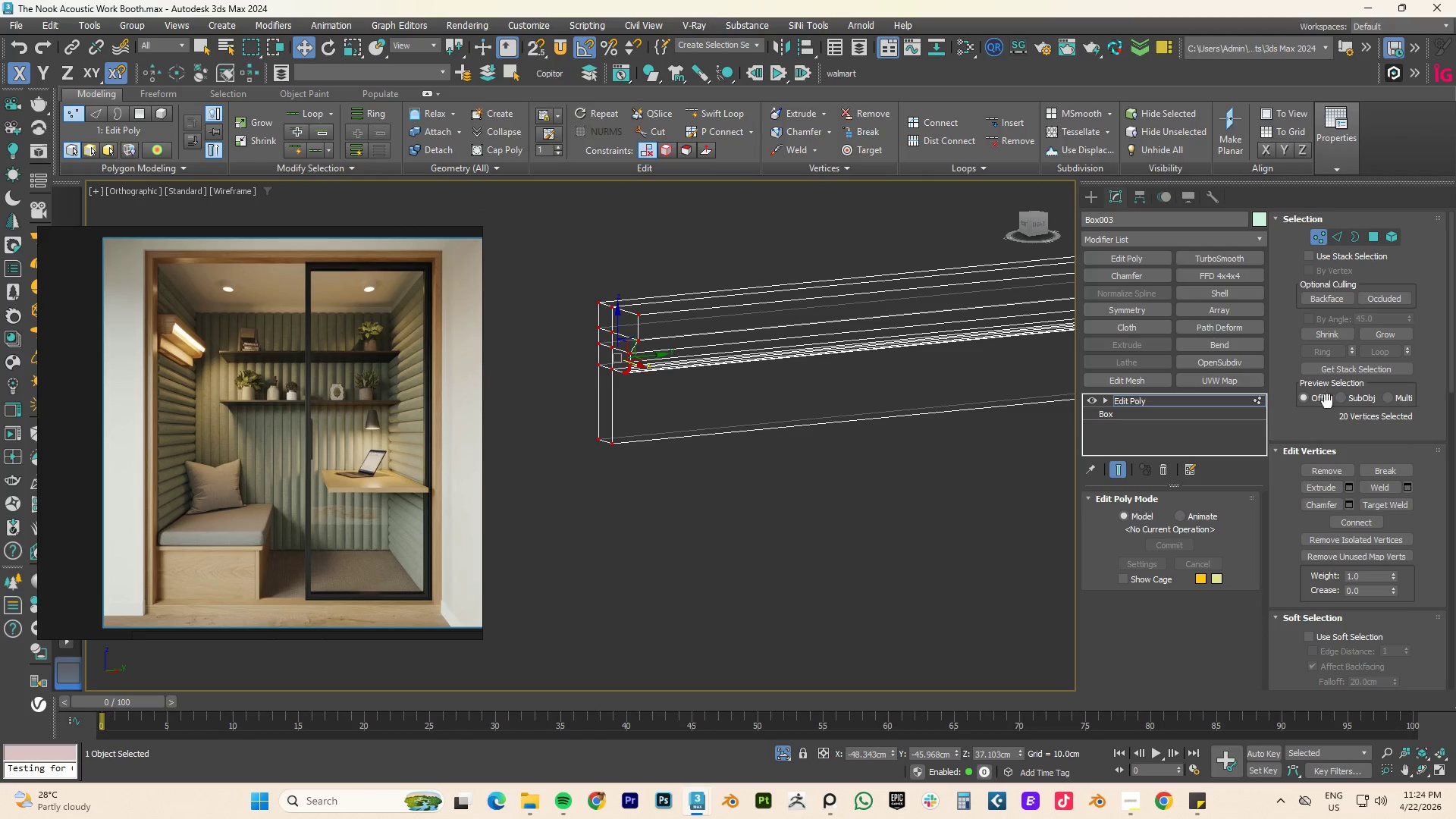 
hold_key(key=ControlLeft, duration=2.55)
left_click([1339, 236])
 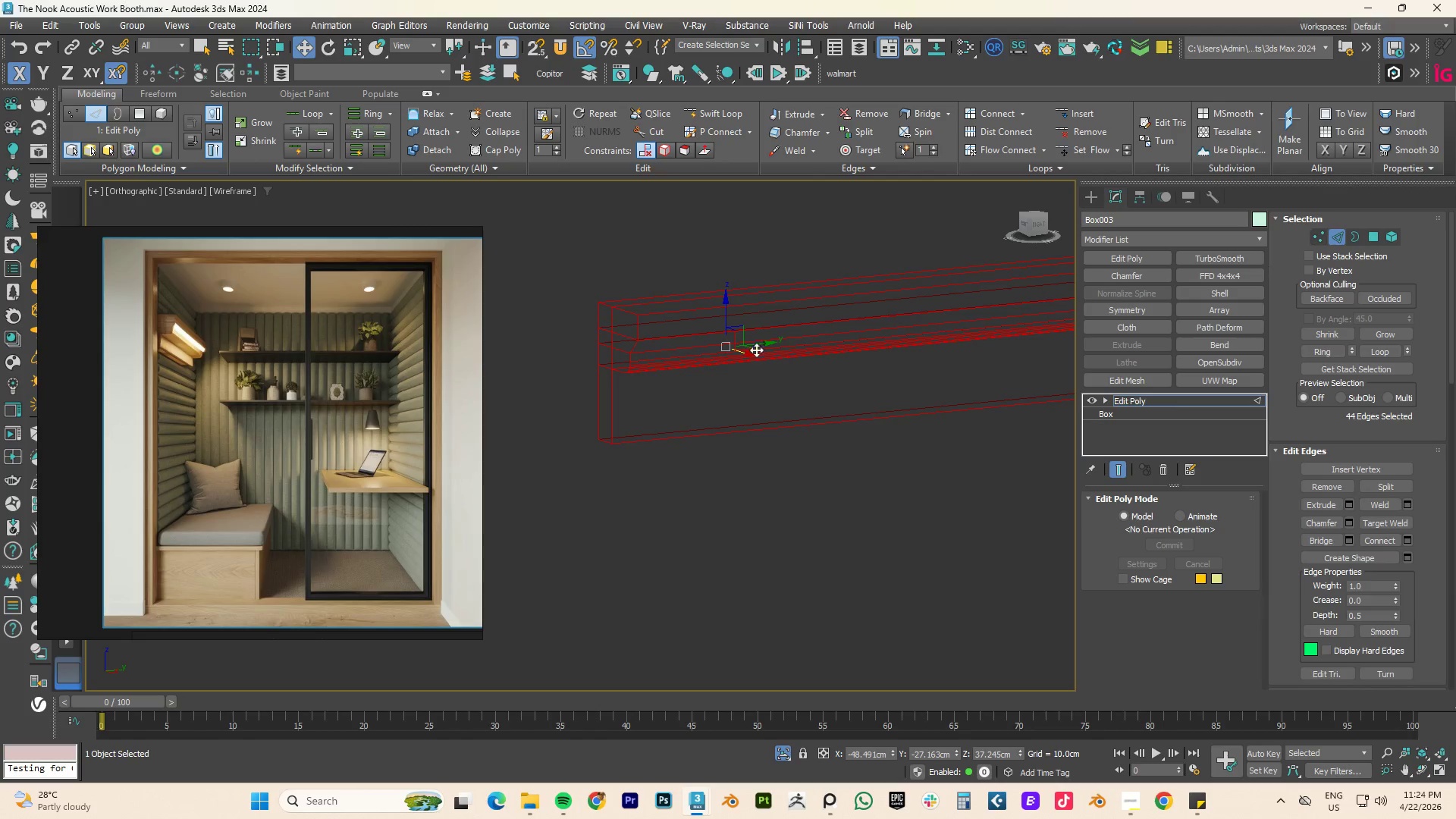 
key(Alt+AltLeft)
 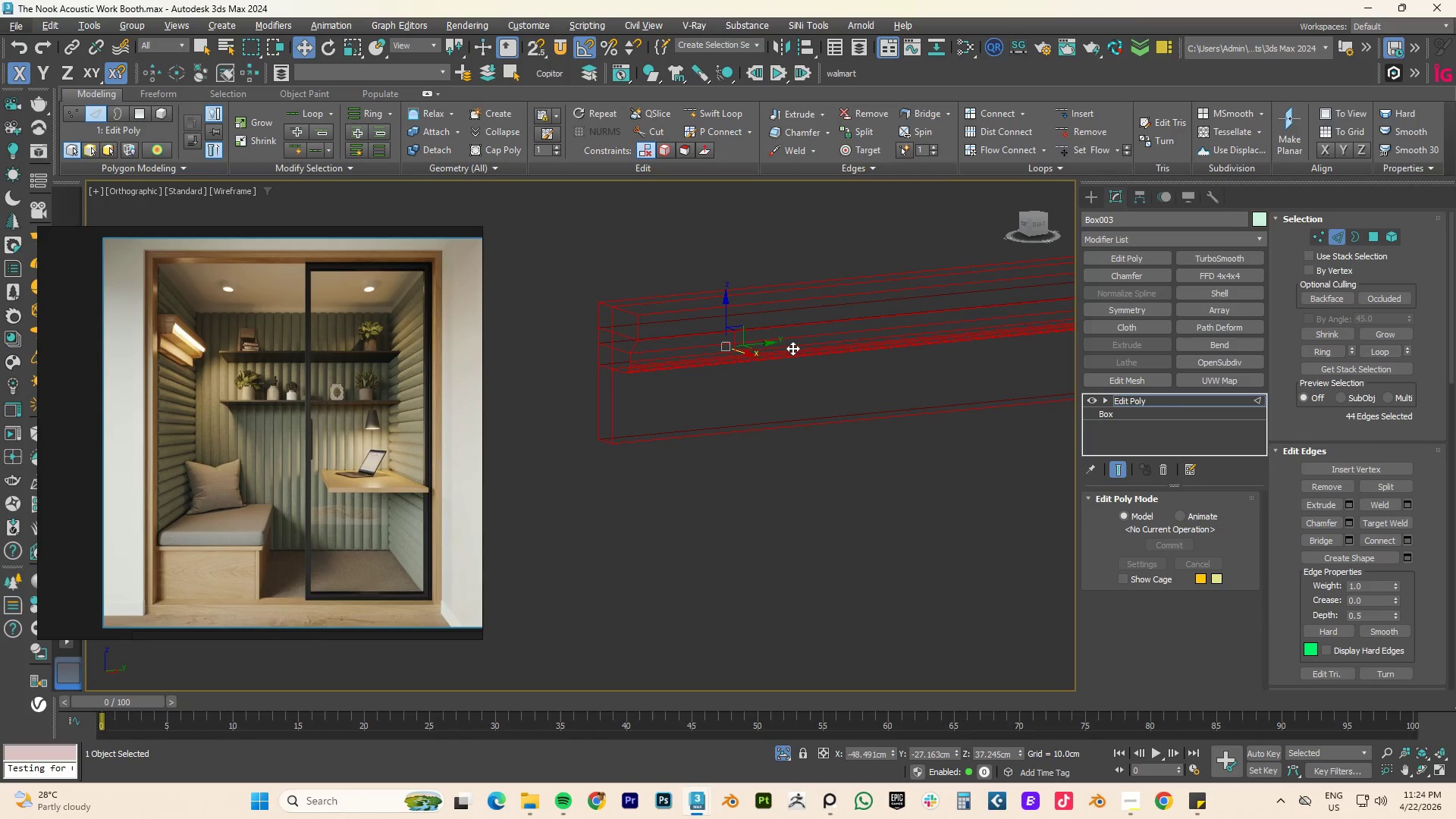 
hold_key(key=AltLeft, duration=0.61)
left_click_drag(start_coordinate=[758, 231], to_coordinate=[1089, 582])
 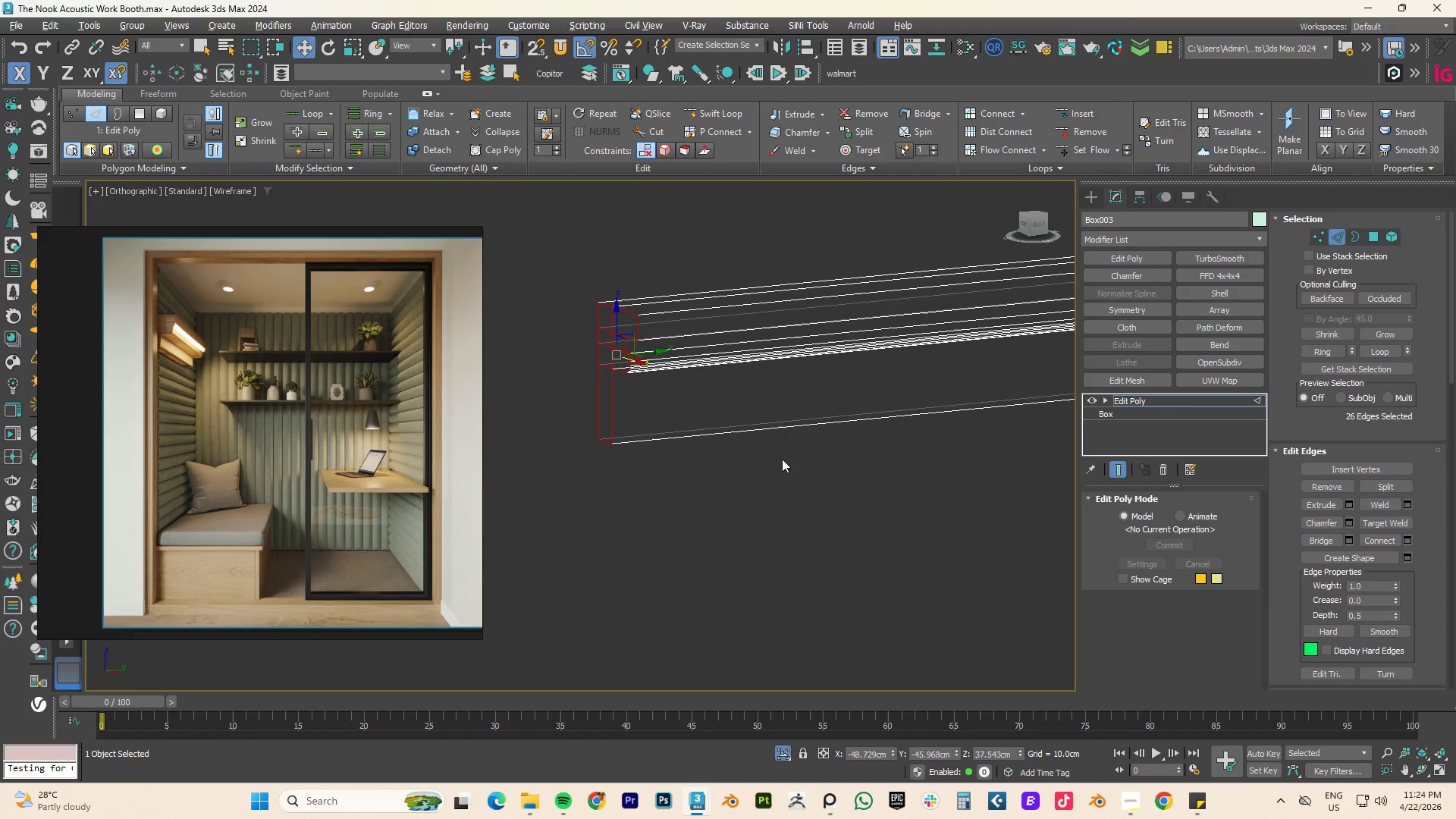 
hold_key(key=AltLeft, duration=0.64)
 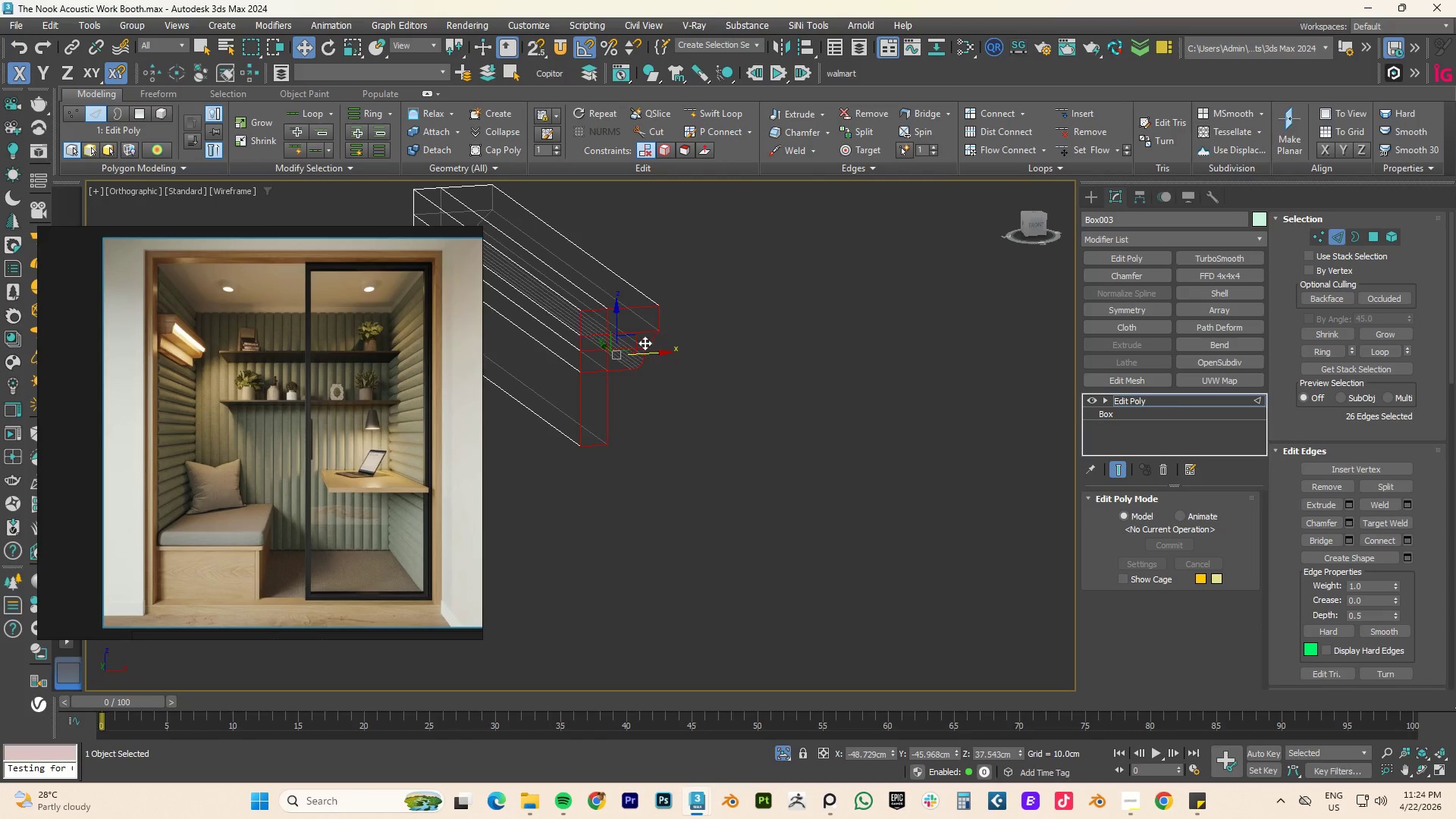 
scroll: coordinate [645, 342], scroll_direction: up, amount: 3.0
 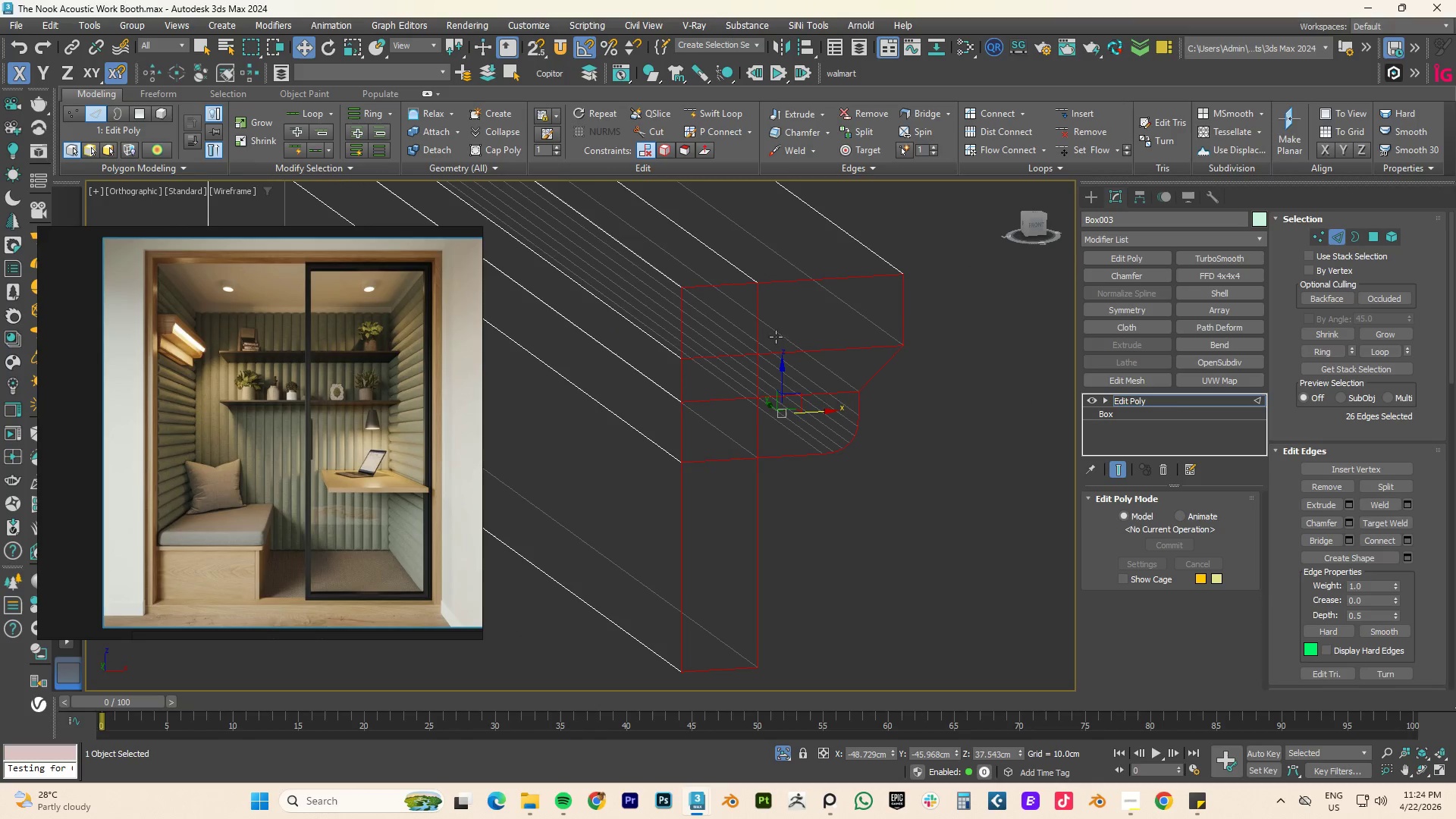 
hold_key(key=AltLeft, duration=3.97)
double_click([757, 328])
 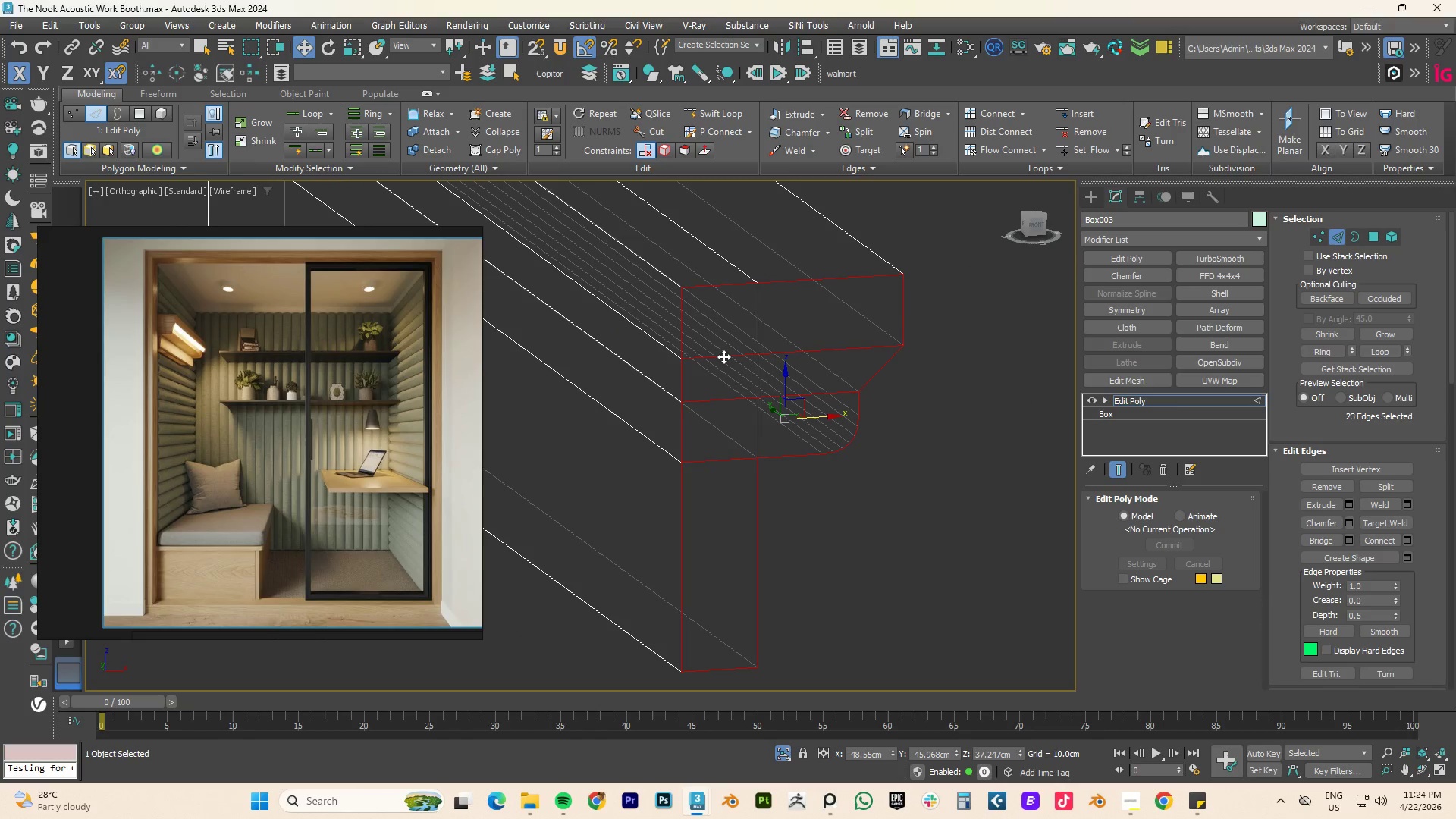 
double_click([723, 356])
 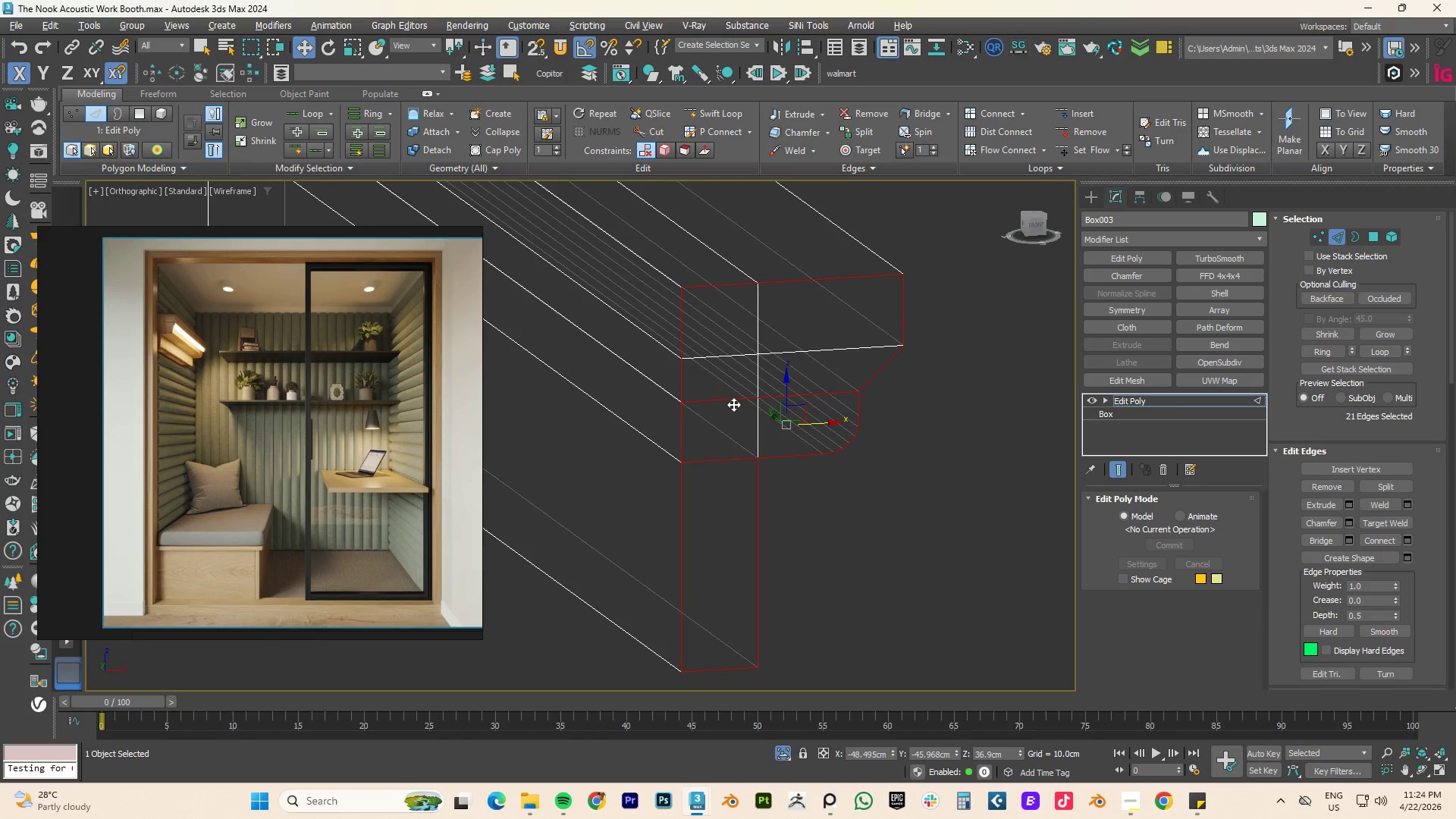 
double_click([732, 404])
 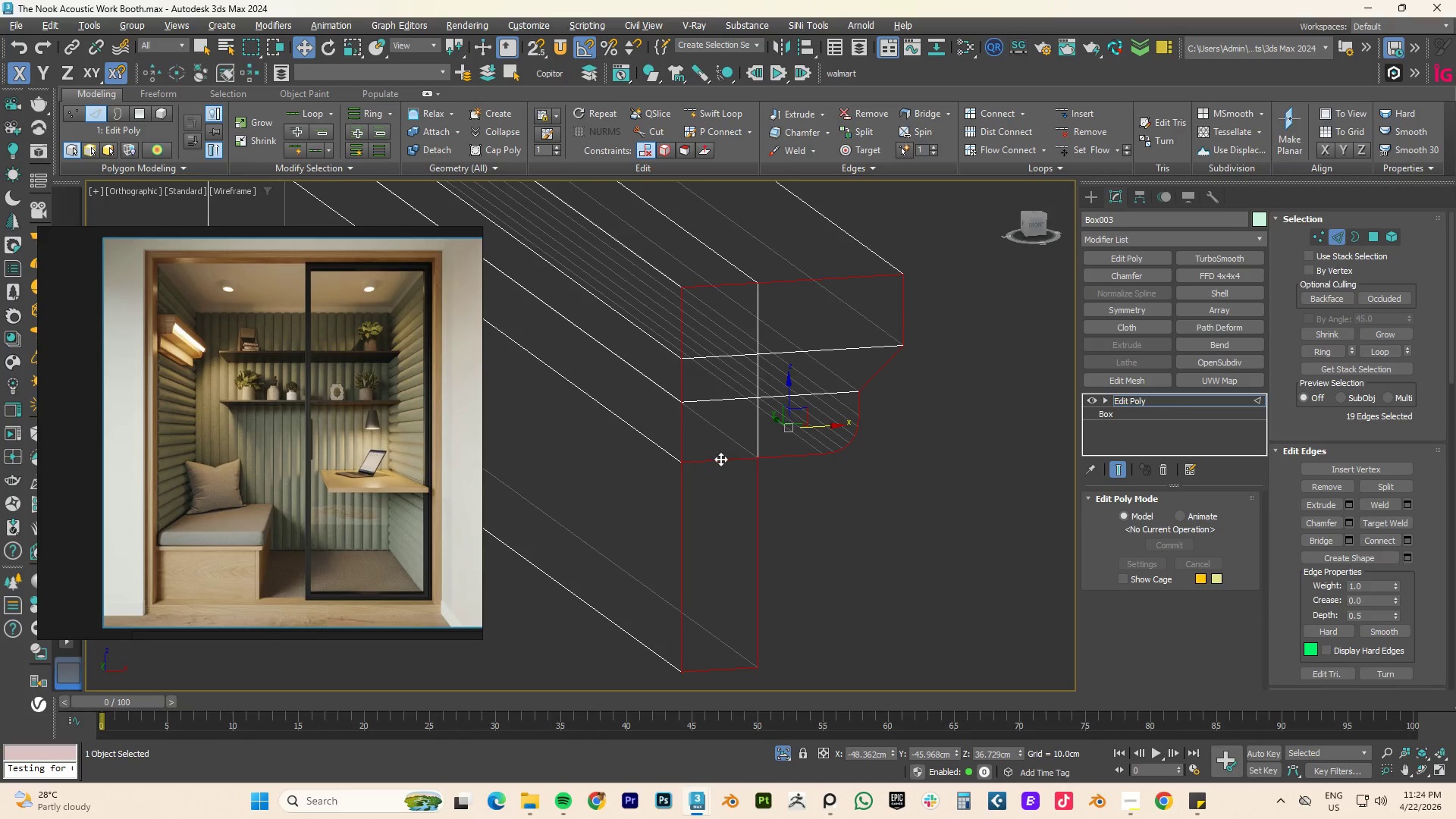 
double_click([720, 459])
 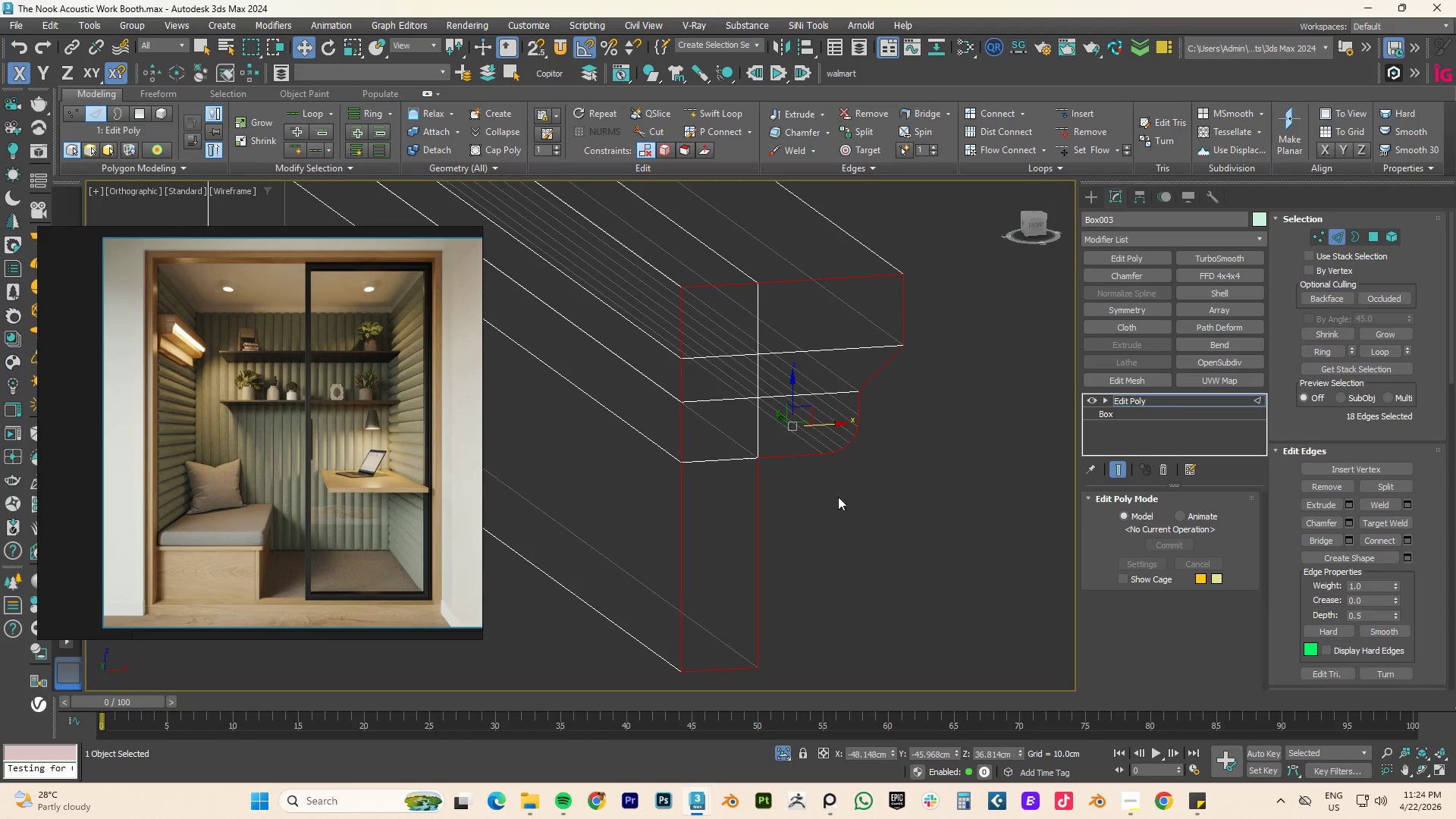 
hold_key(key=AltLeft, duration=0.8)
 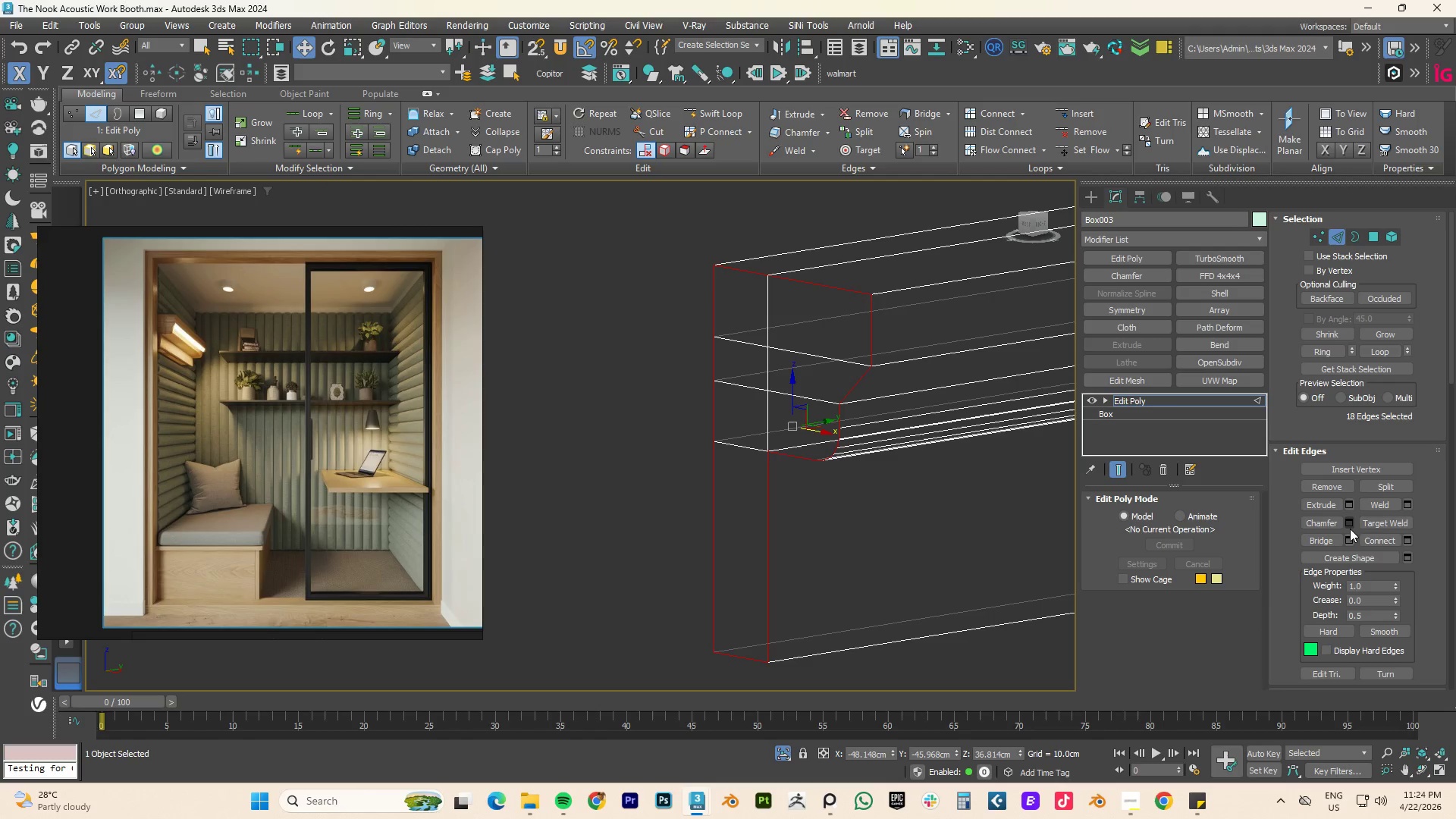 
left_click([1348, 522])
 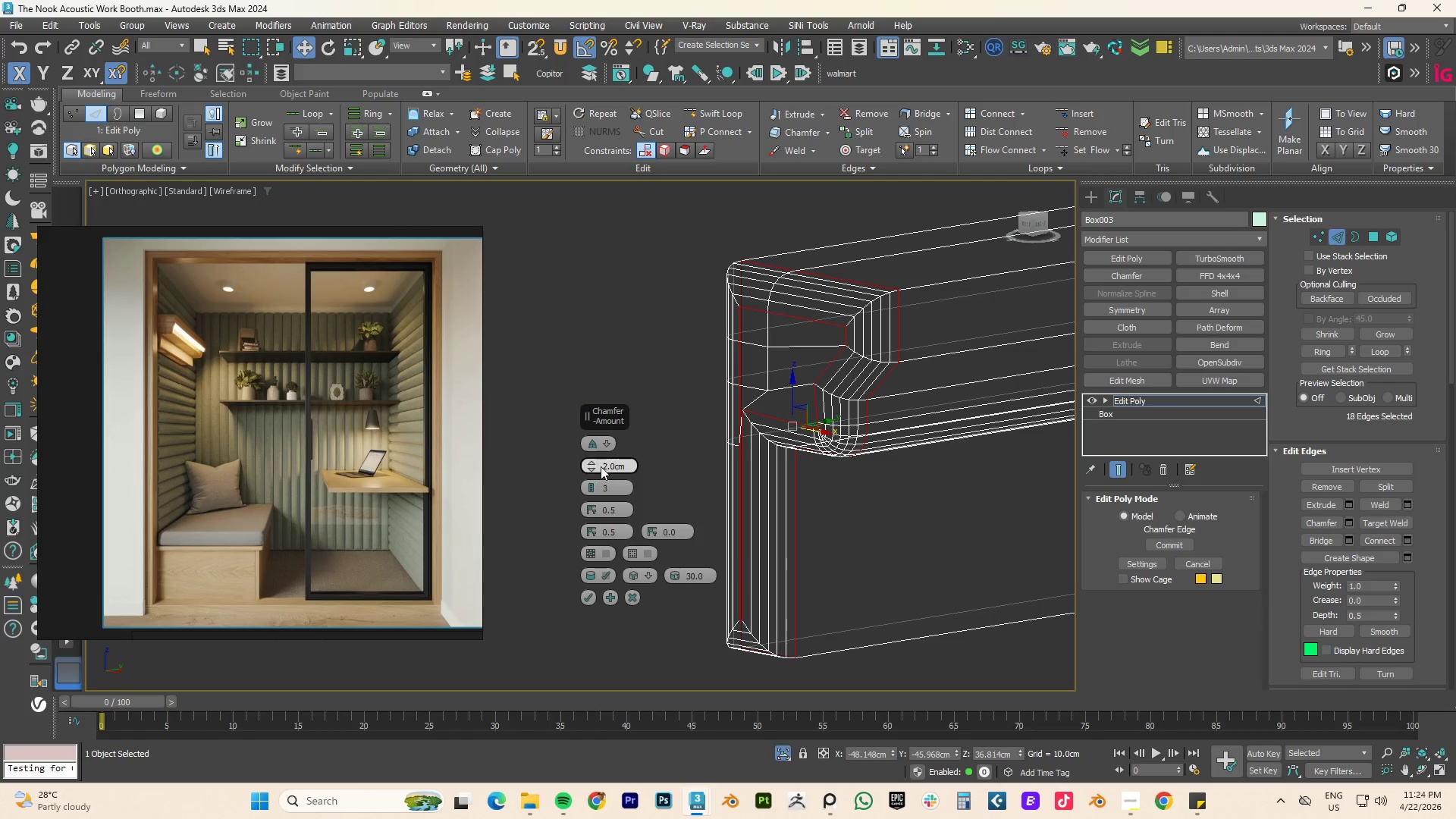 
left_click_drag(start_coordinate=[591, 464], to_coordinate=[595, 497])
 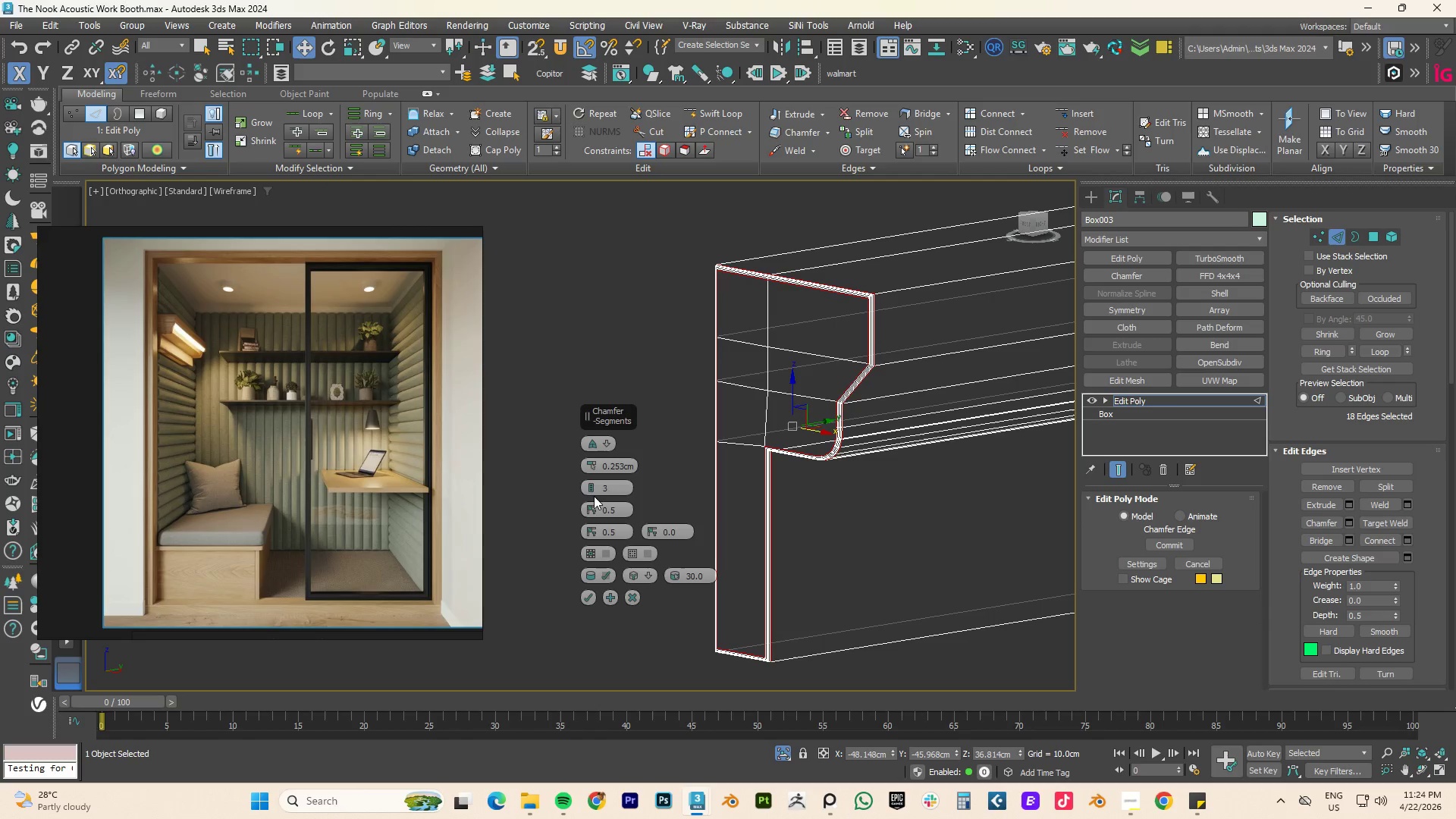 
left_click([592, 494])
 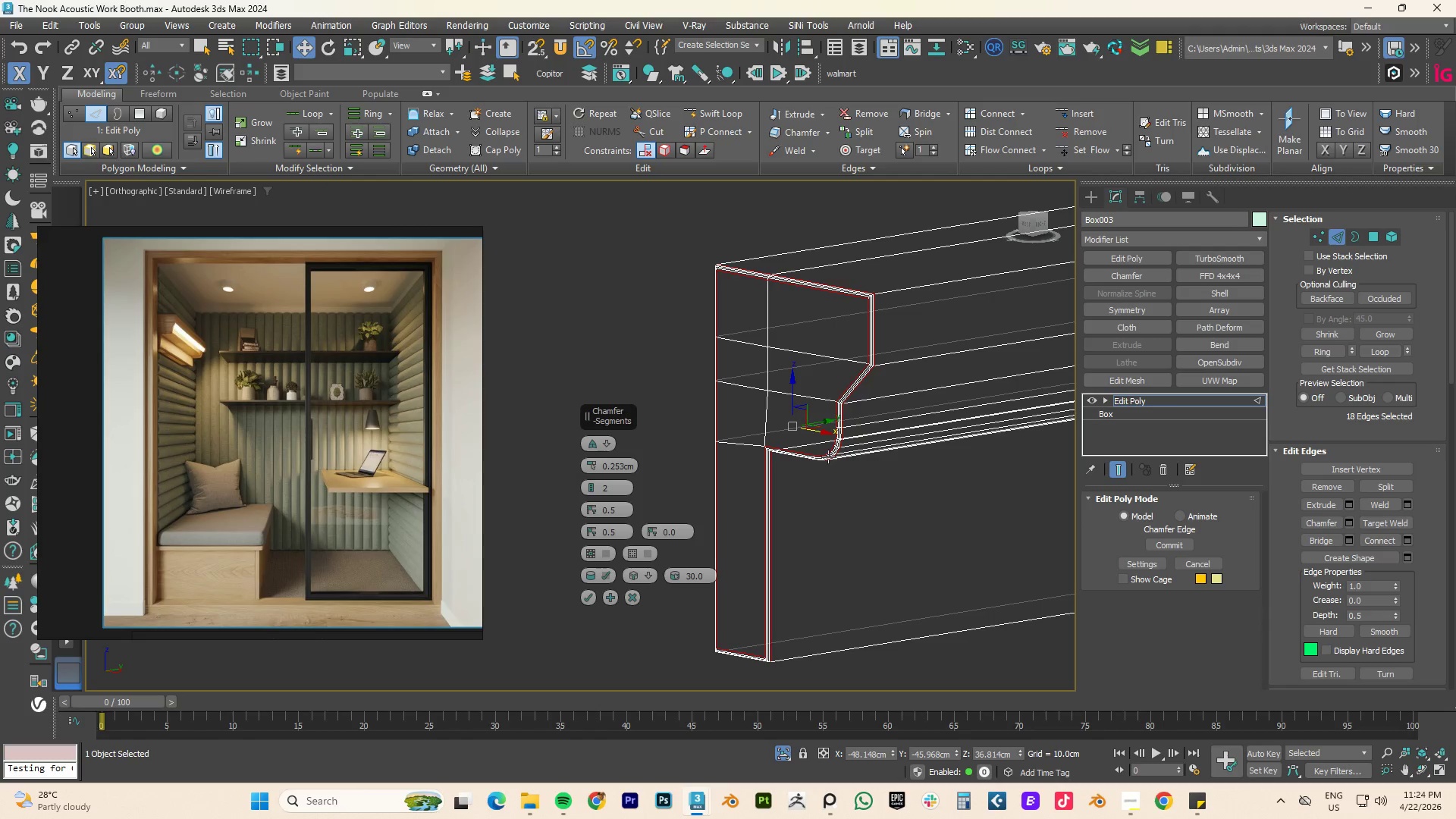 
scroll: coordinate [821, 450], scroll_direction: up, amount: 3.0
 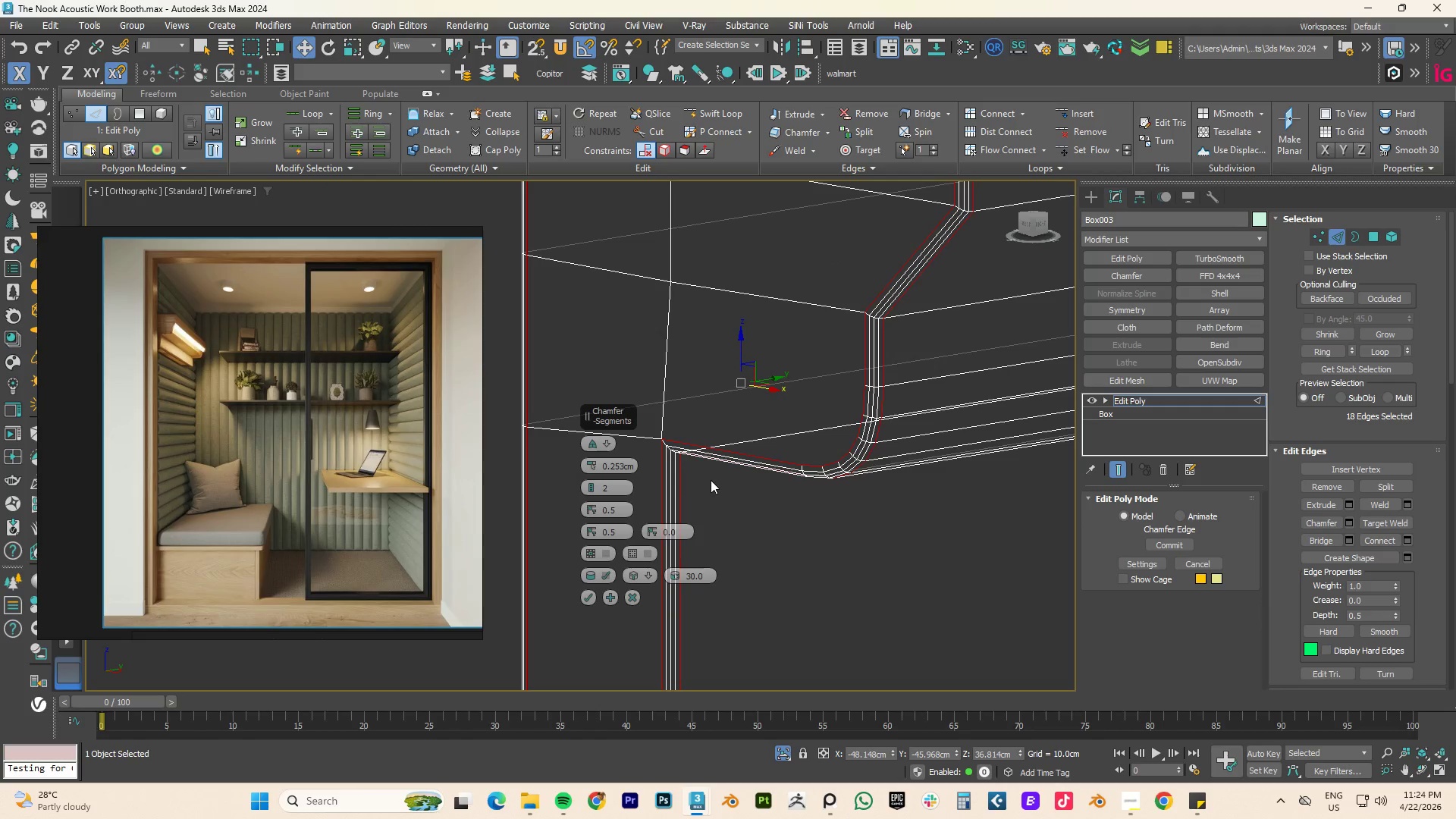 
key(Alt+AltLeft)
 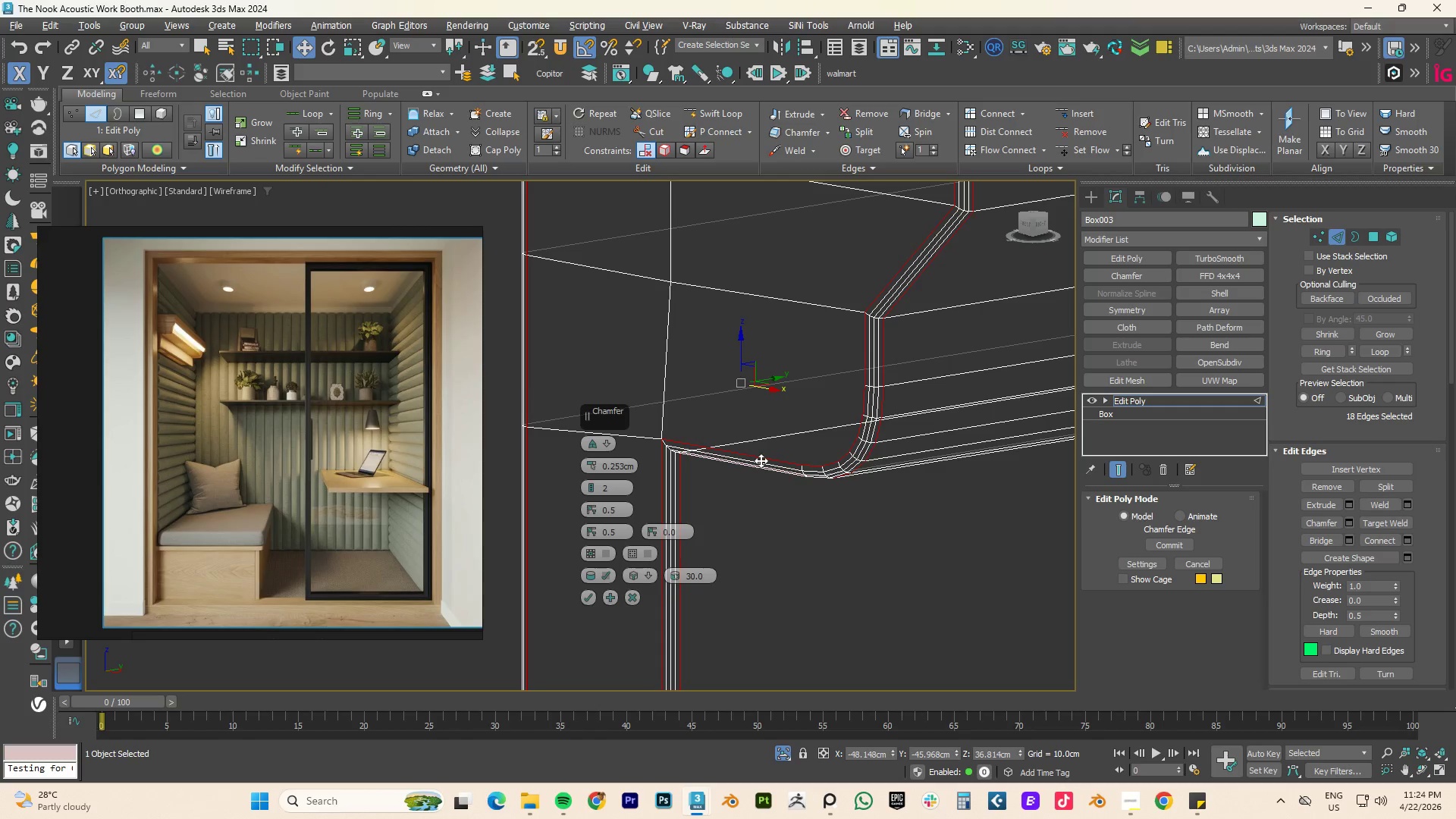 
key(Alt+1)
 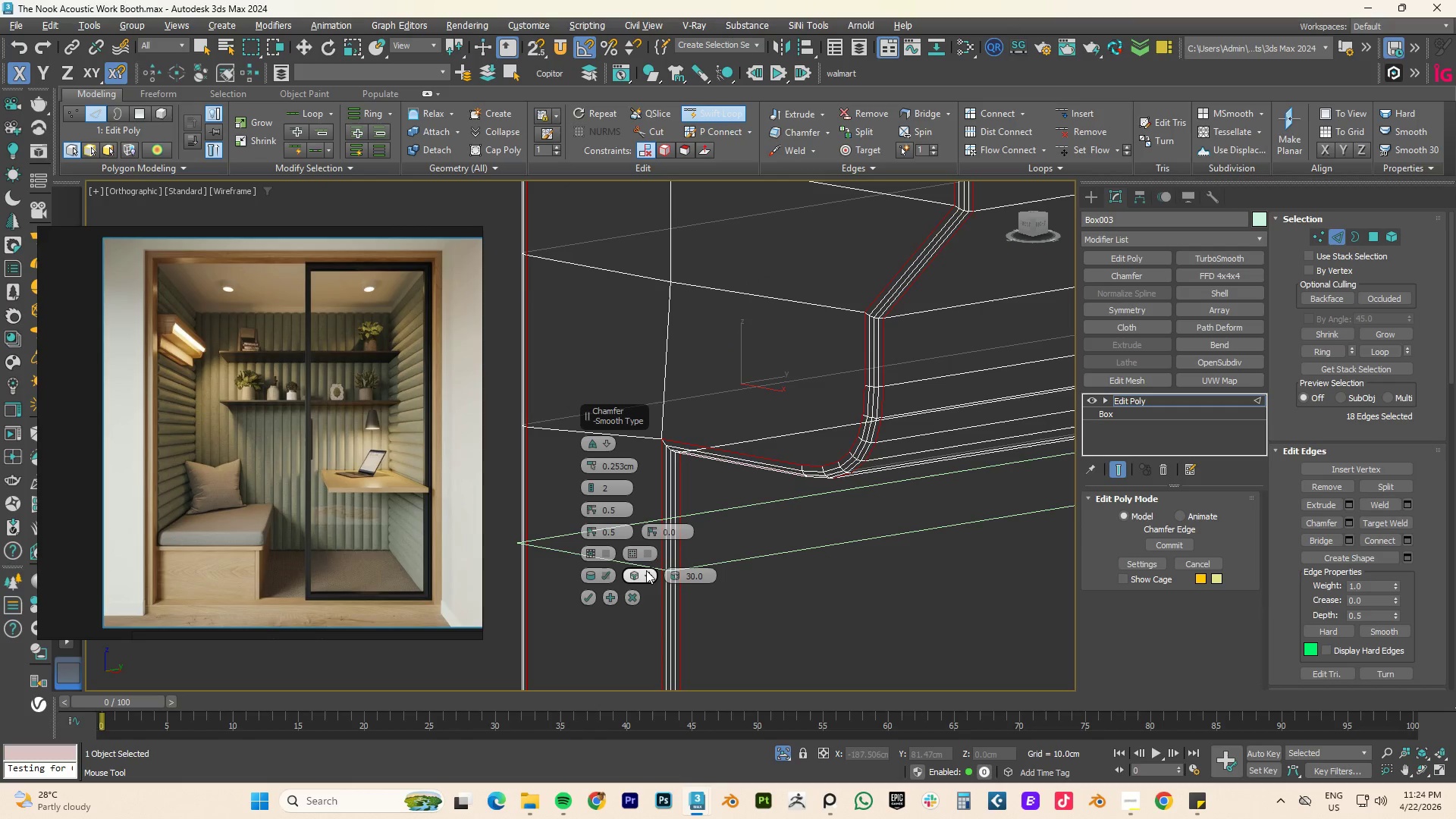 
right_click([709, 432])
 